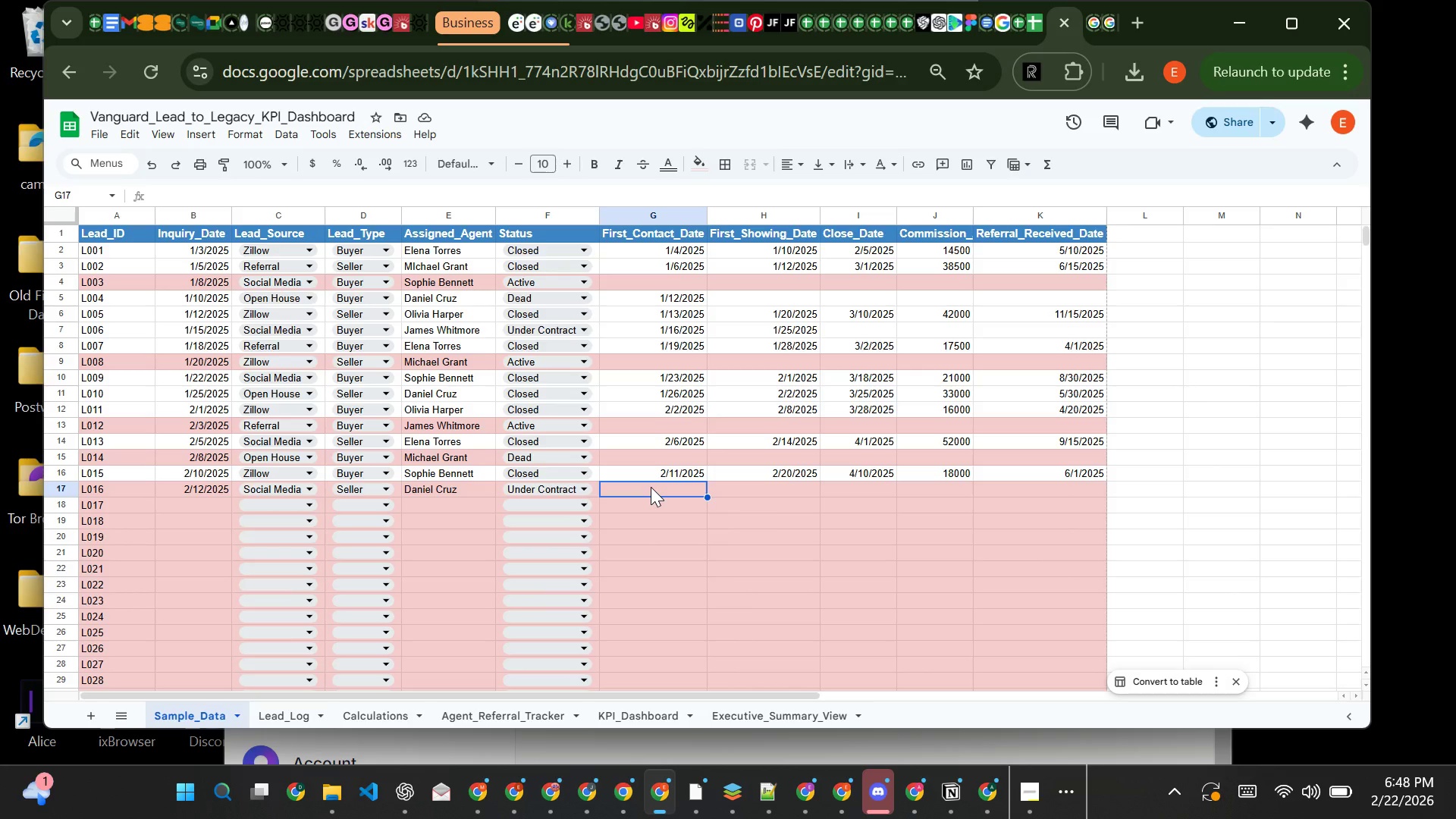 
wait(10.77)
 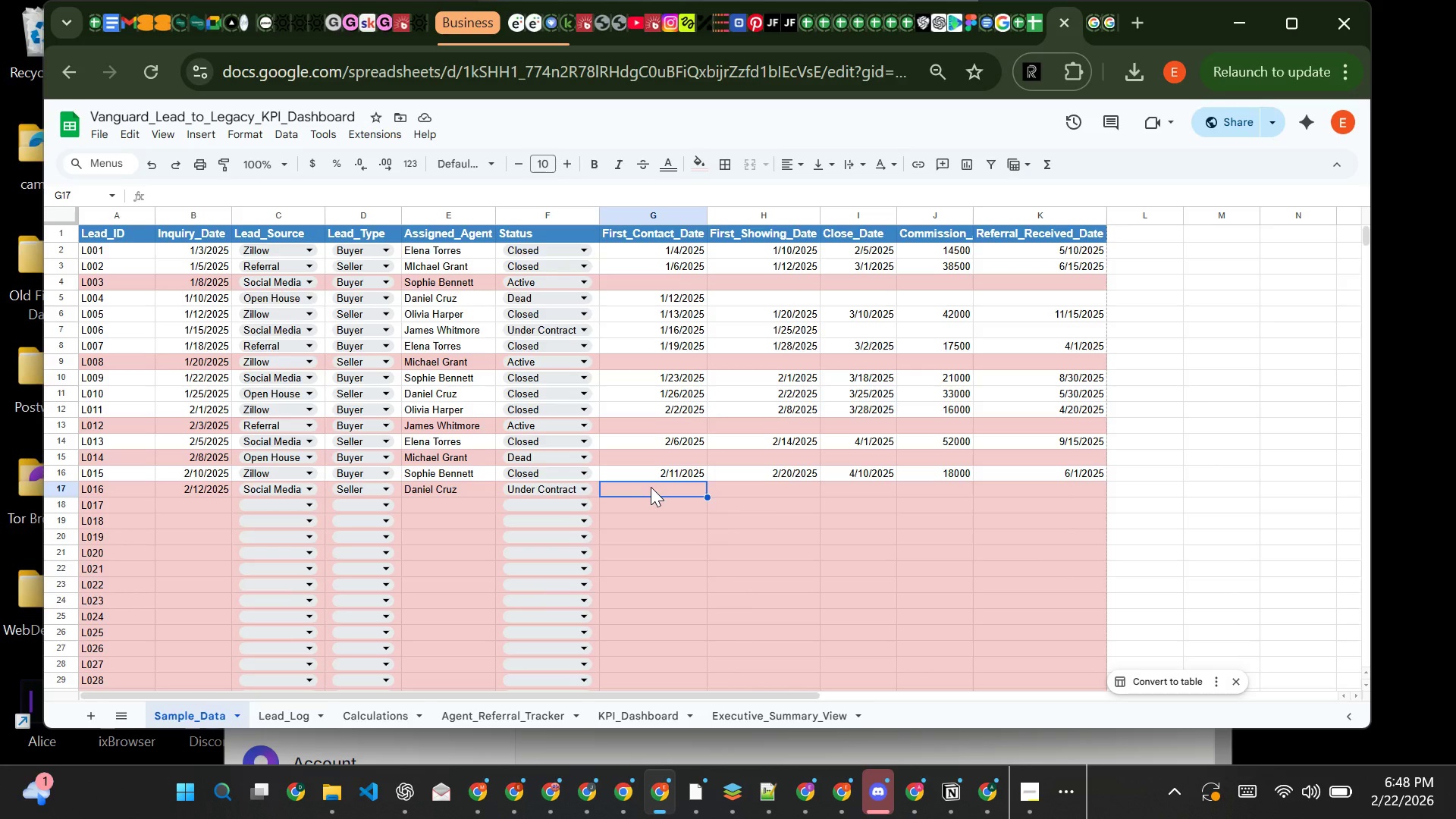 
type(2.1)
key(Backspace)
key(Backspace)
type(/13)
 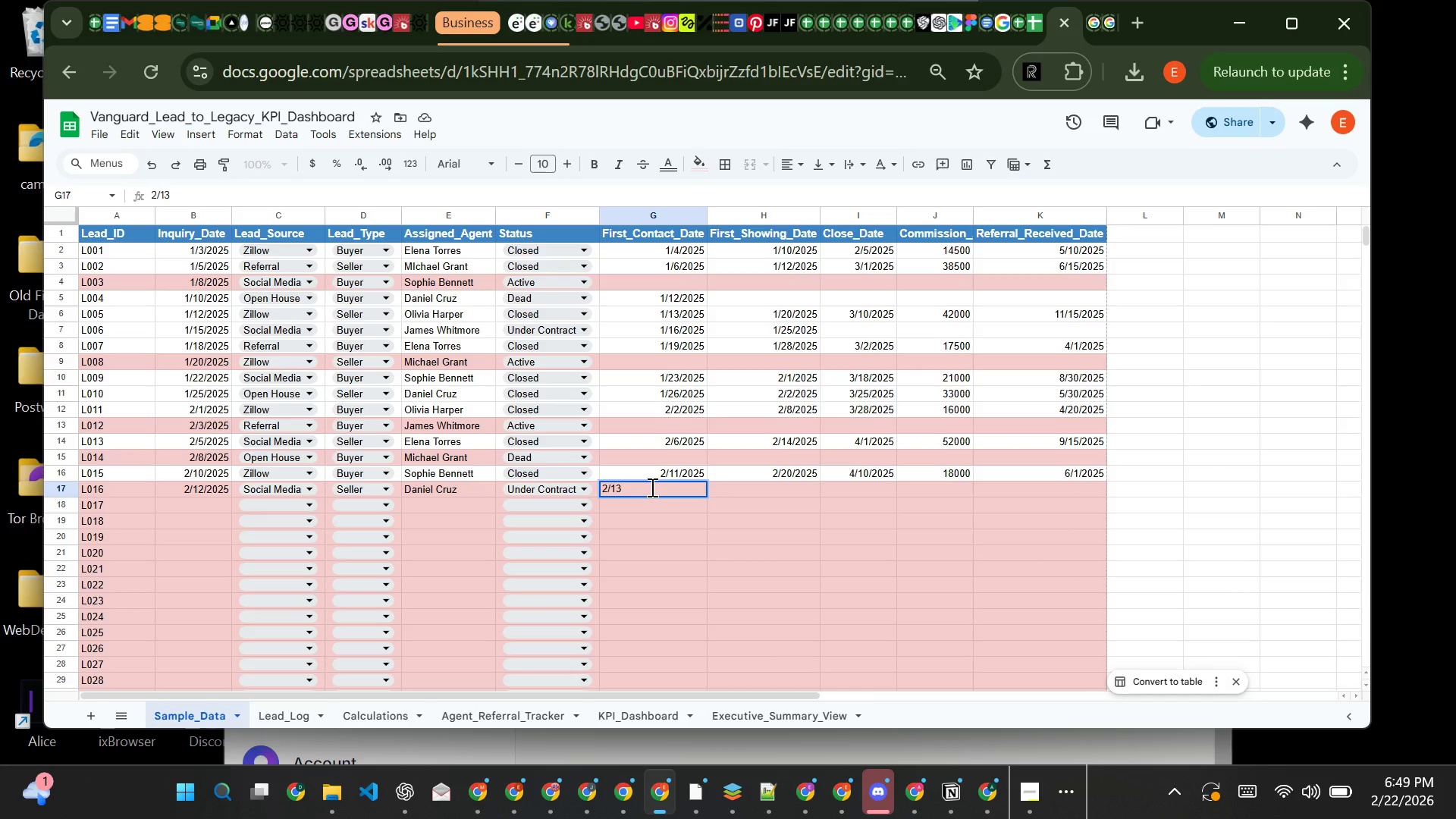 
wait(5.42)
 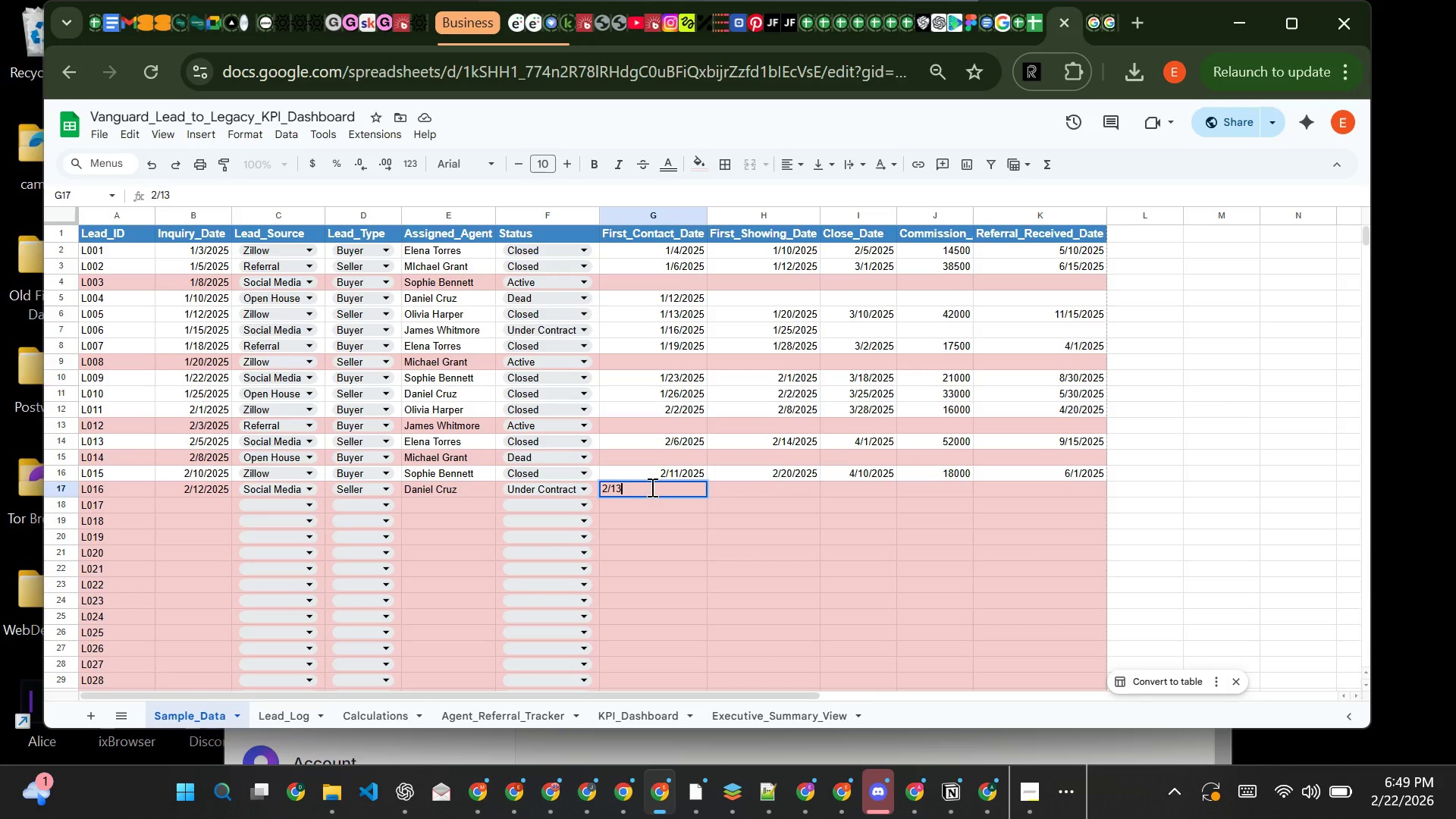 
type(/2025)
 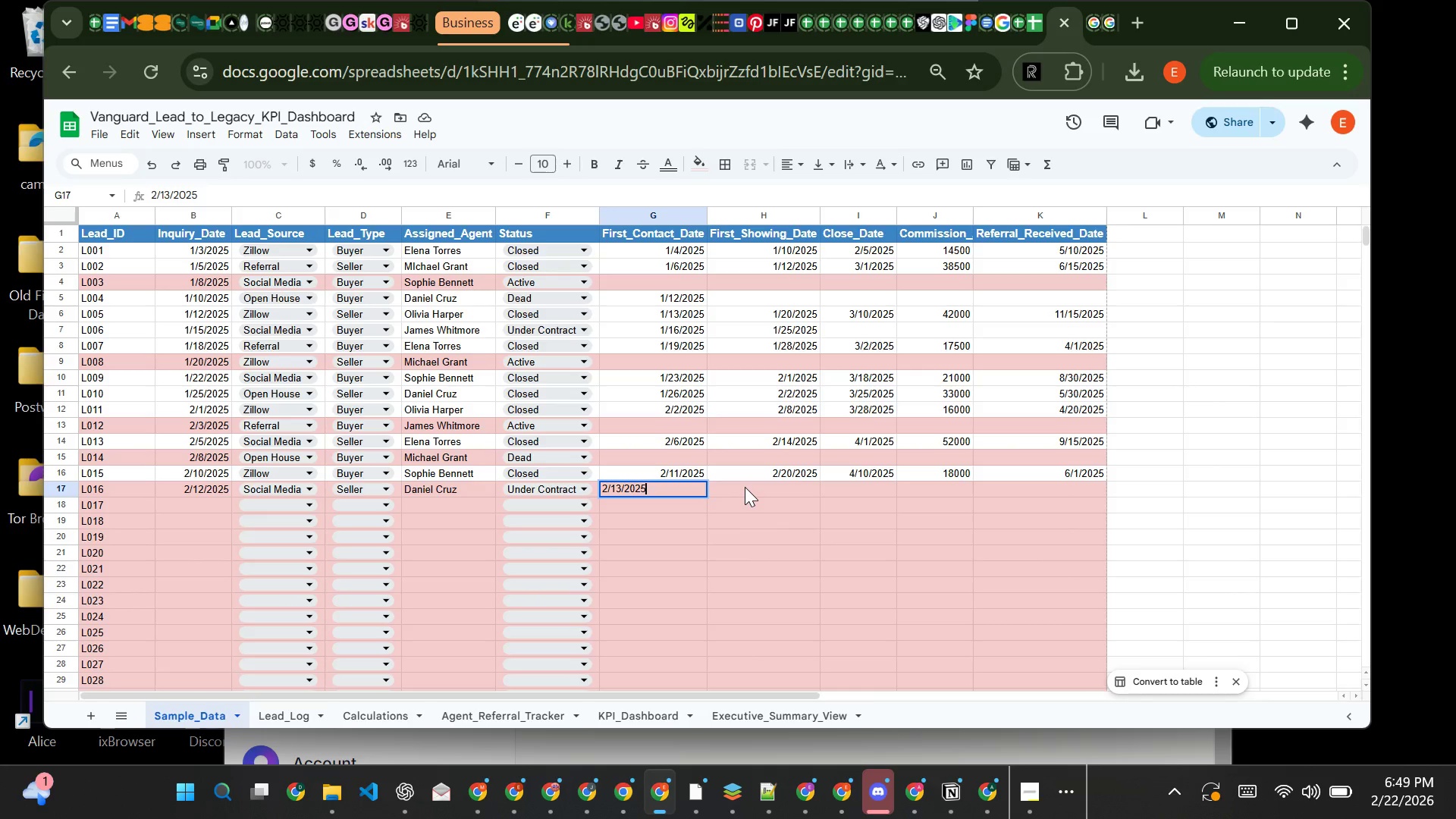 
key(Tab)
type(2/22/2025)
 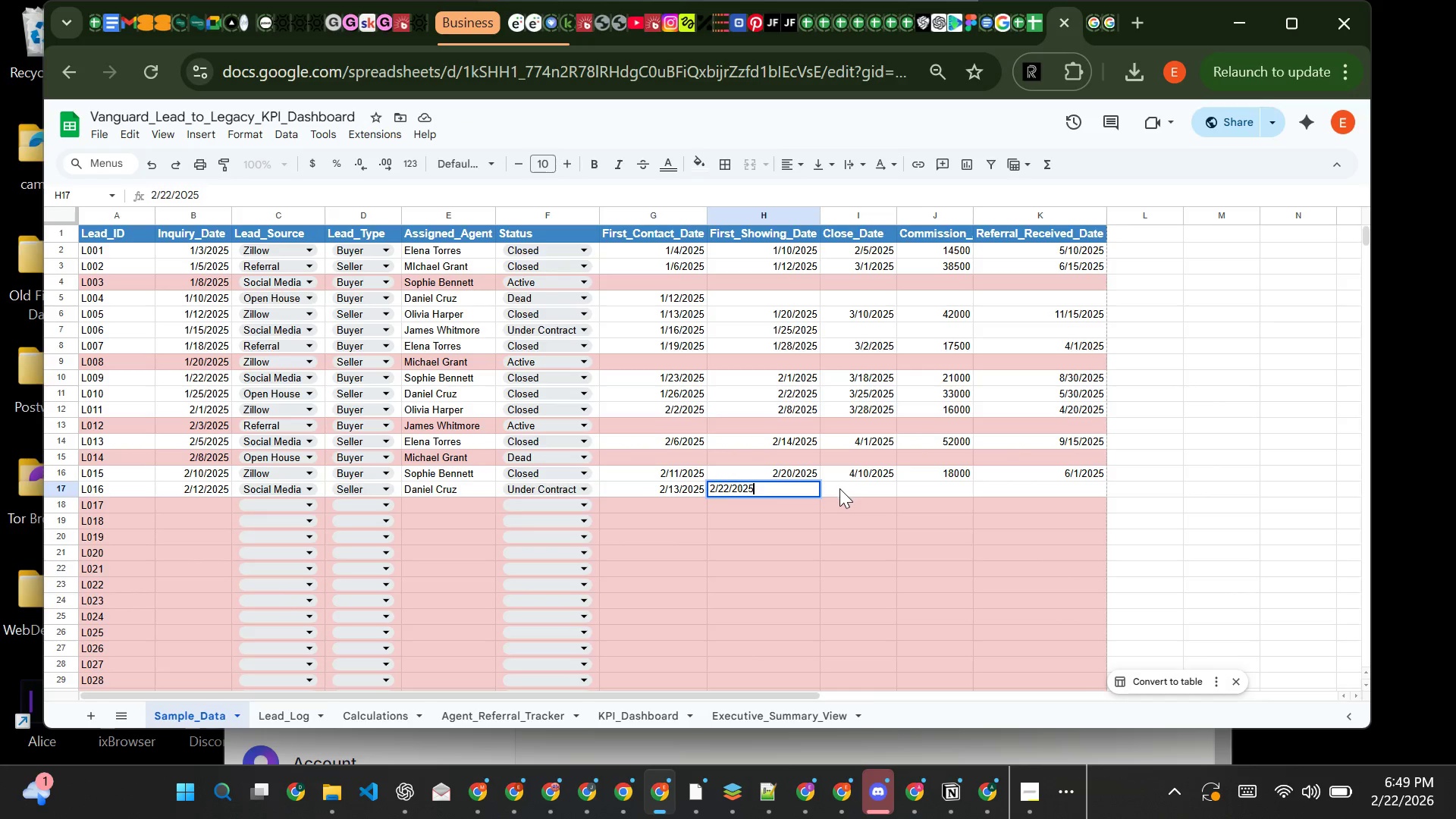 
left_click([839, 488])
 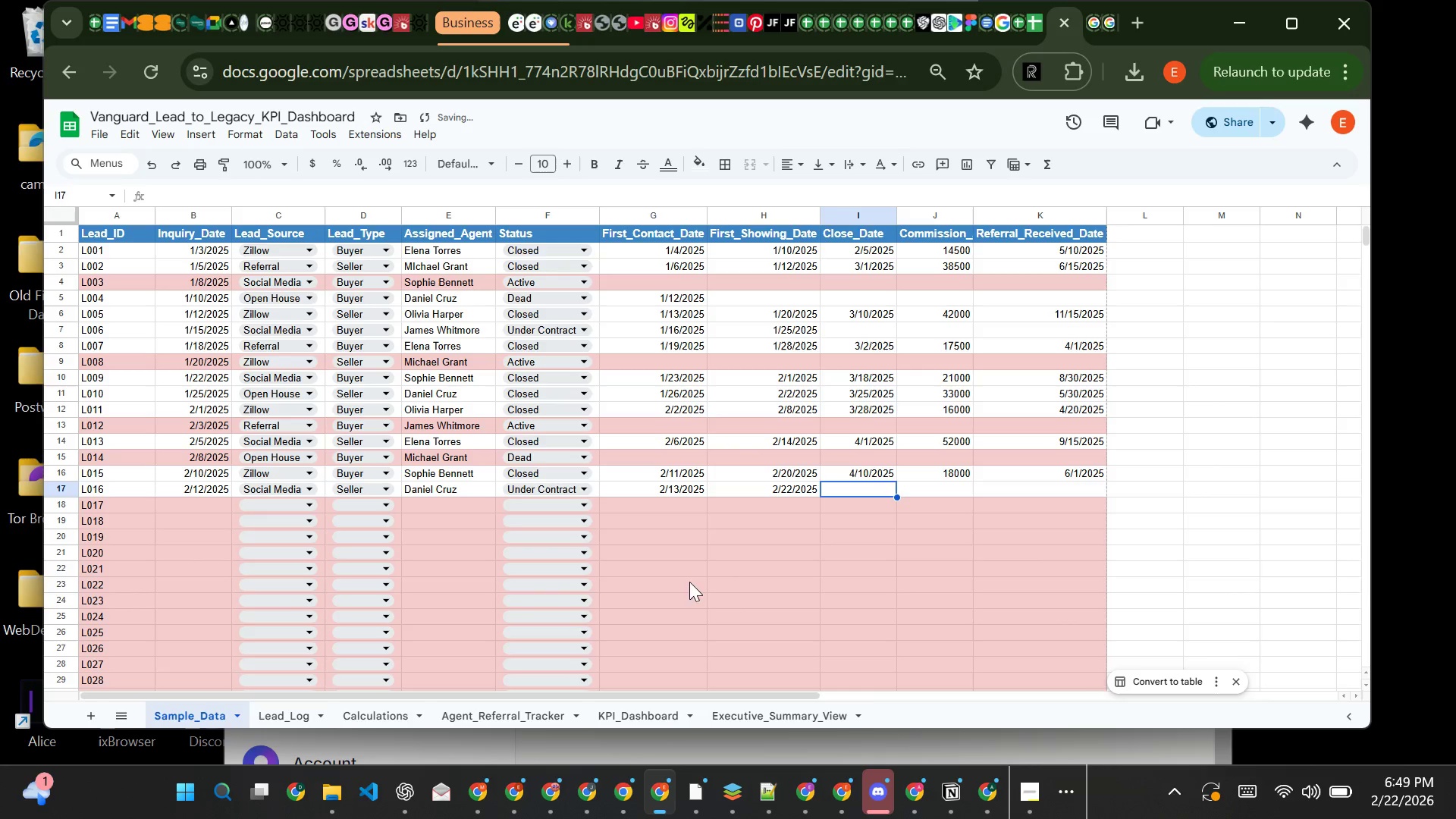 
mouse_move([653, 504])
 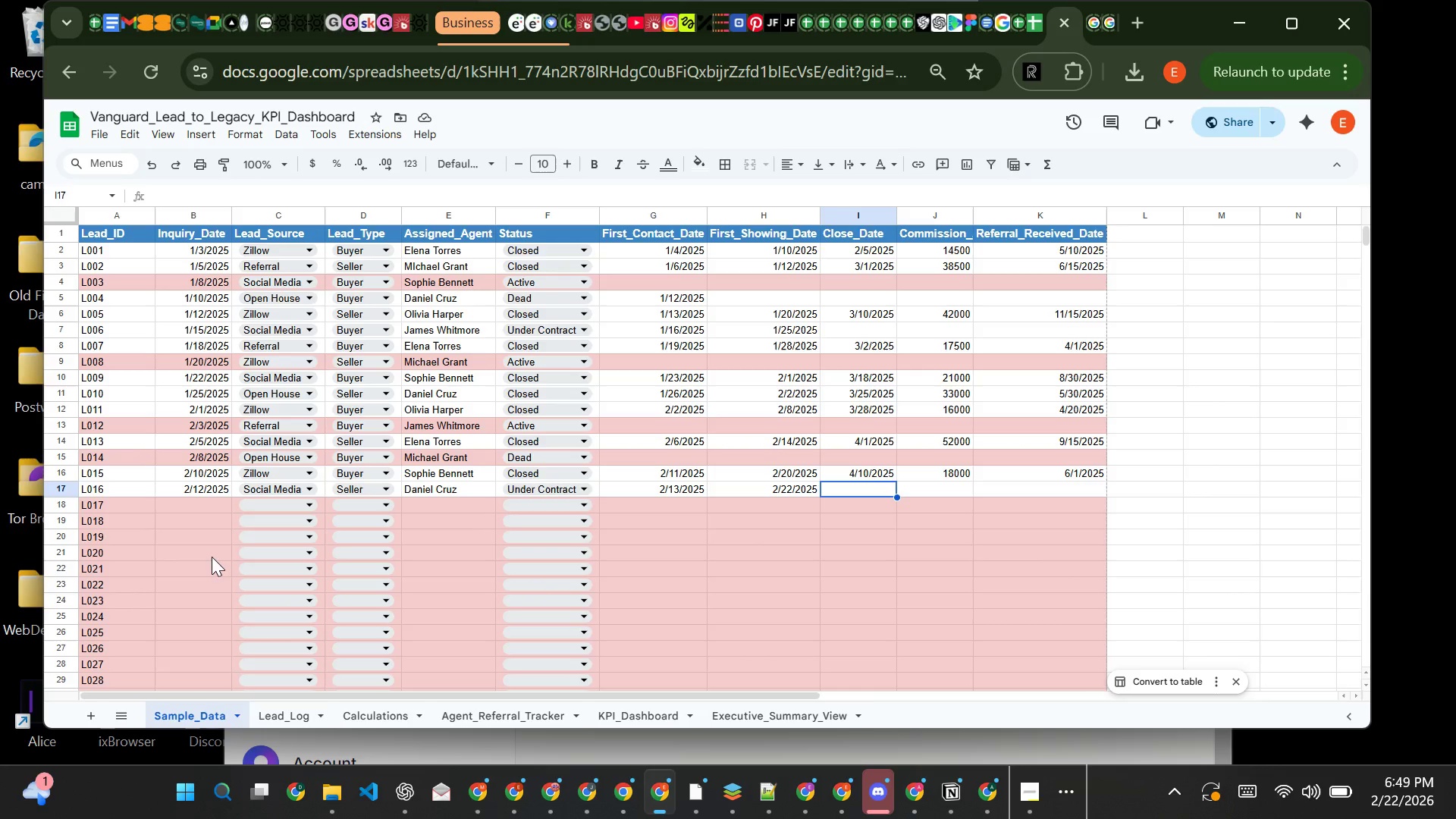 
left_click([187, 507])
 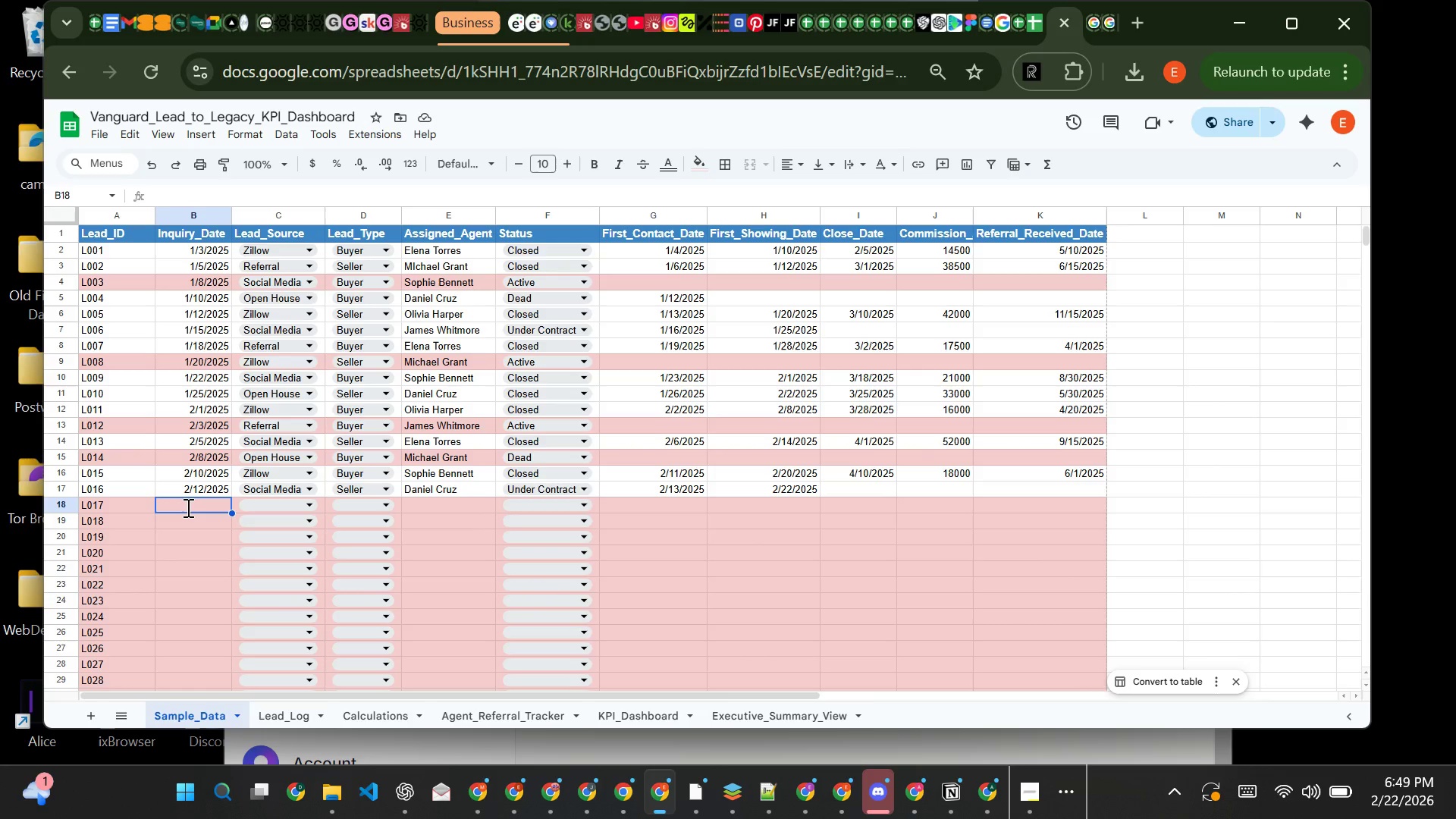 
key(2)
 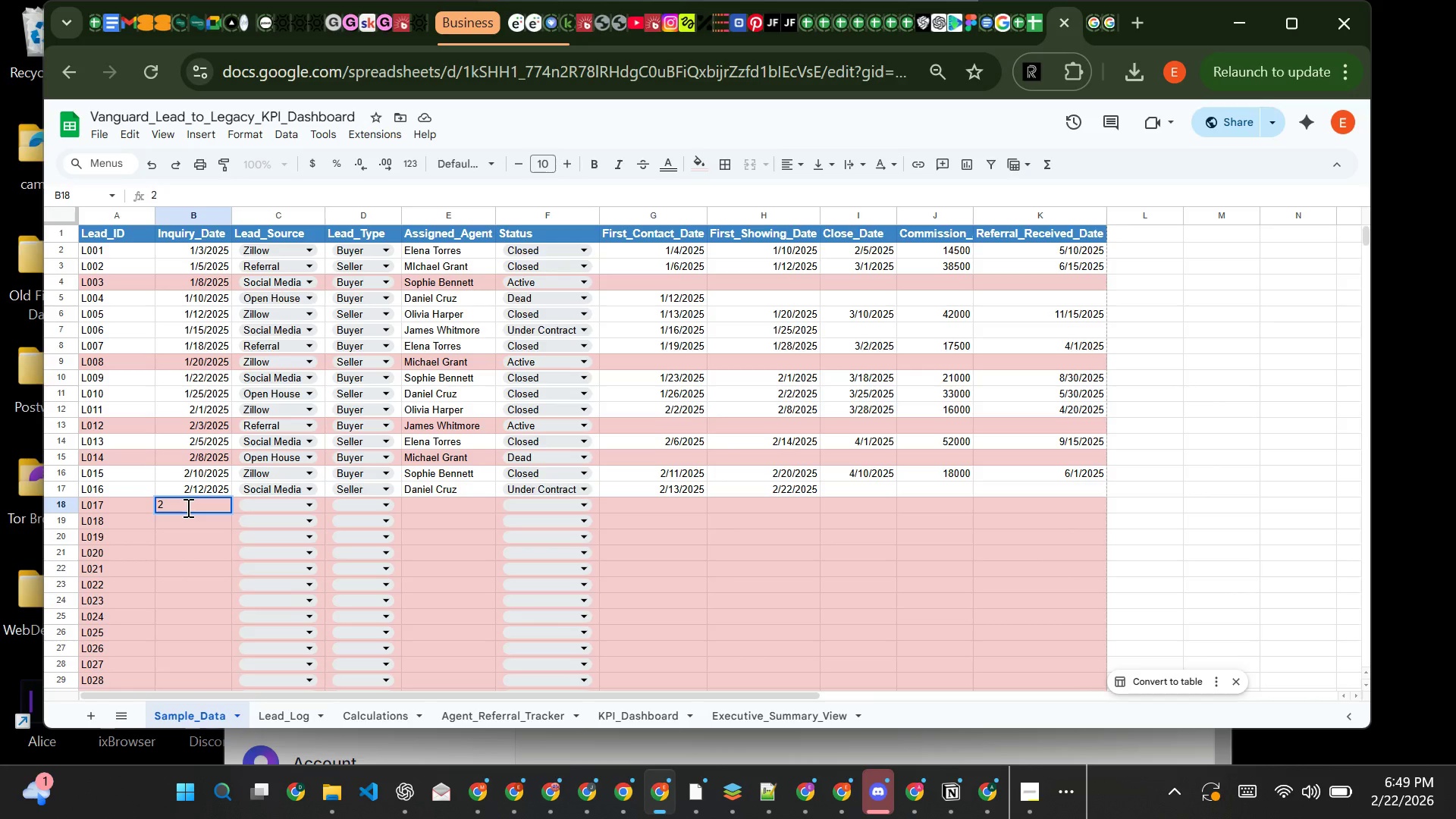 
wait(5.22)
 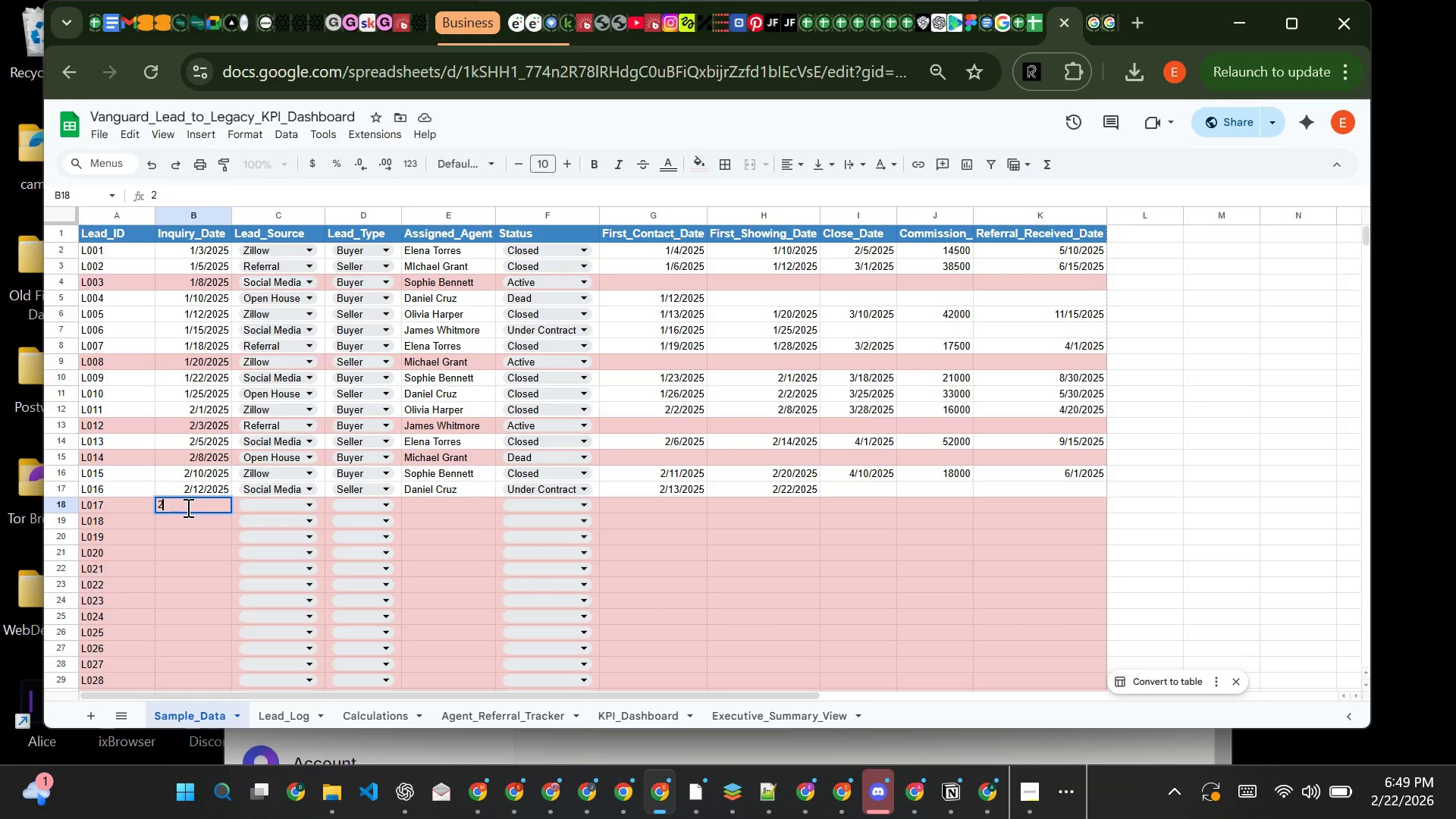 
type(/15/2025)
 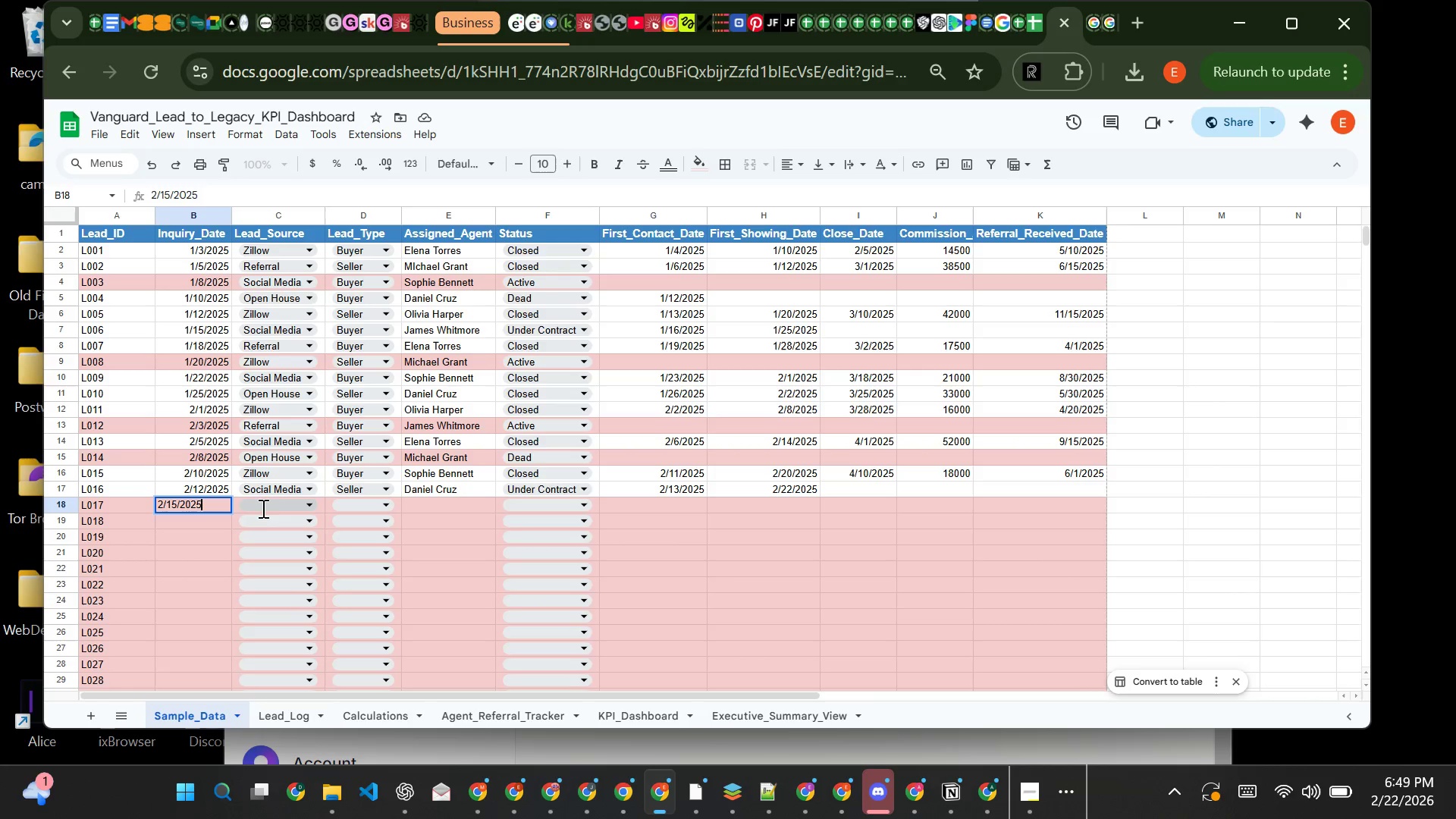 
left_click([262, 508])
 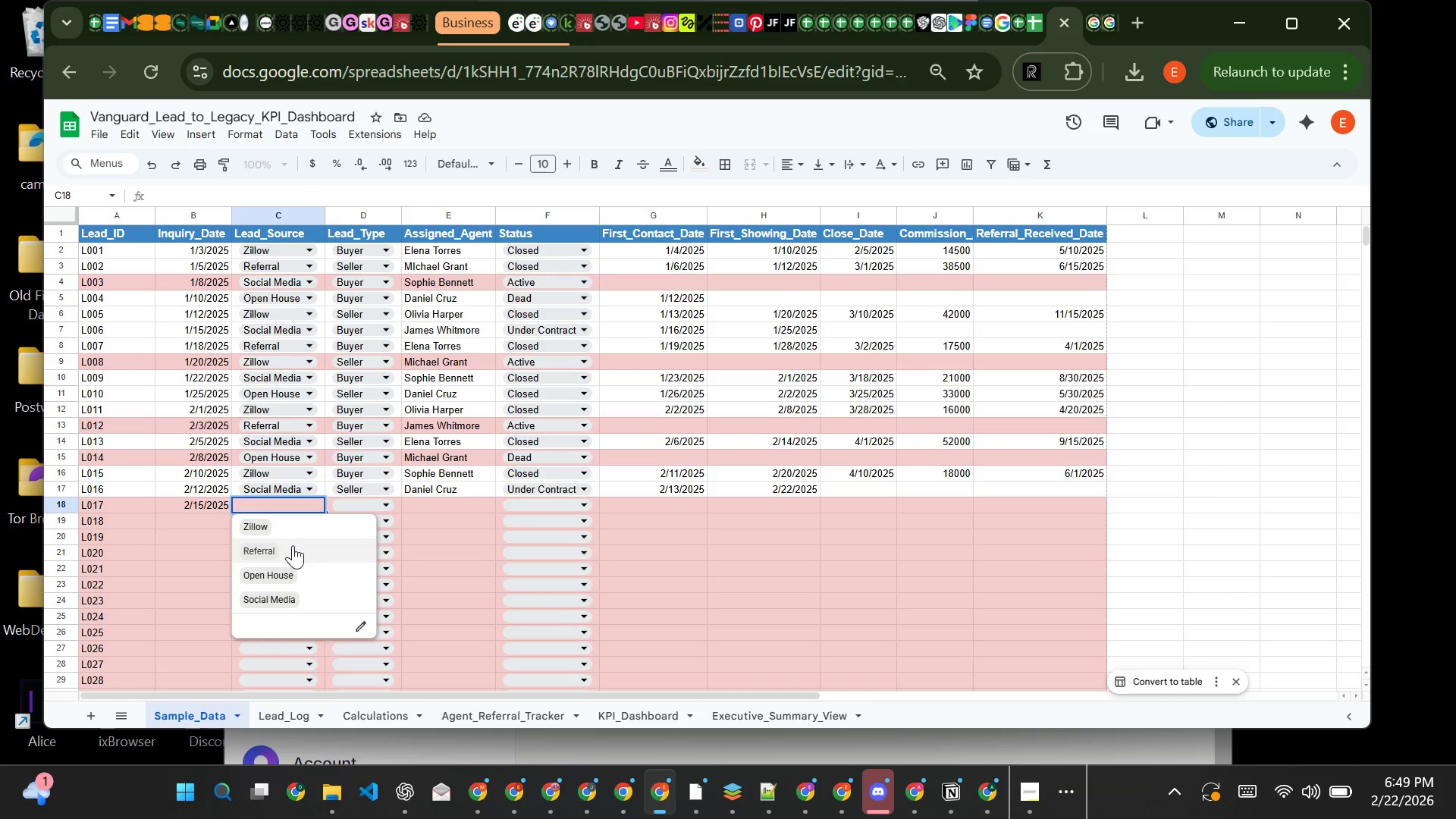 
wait(10.94)
 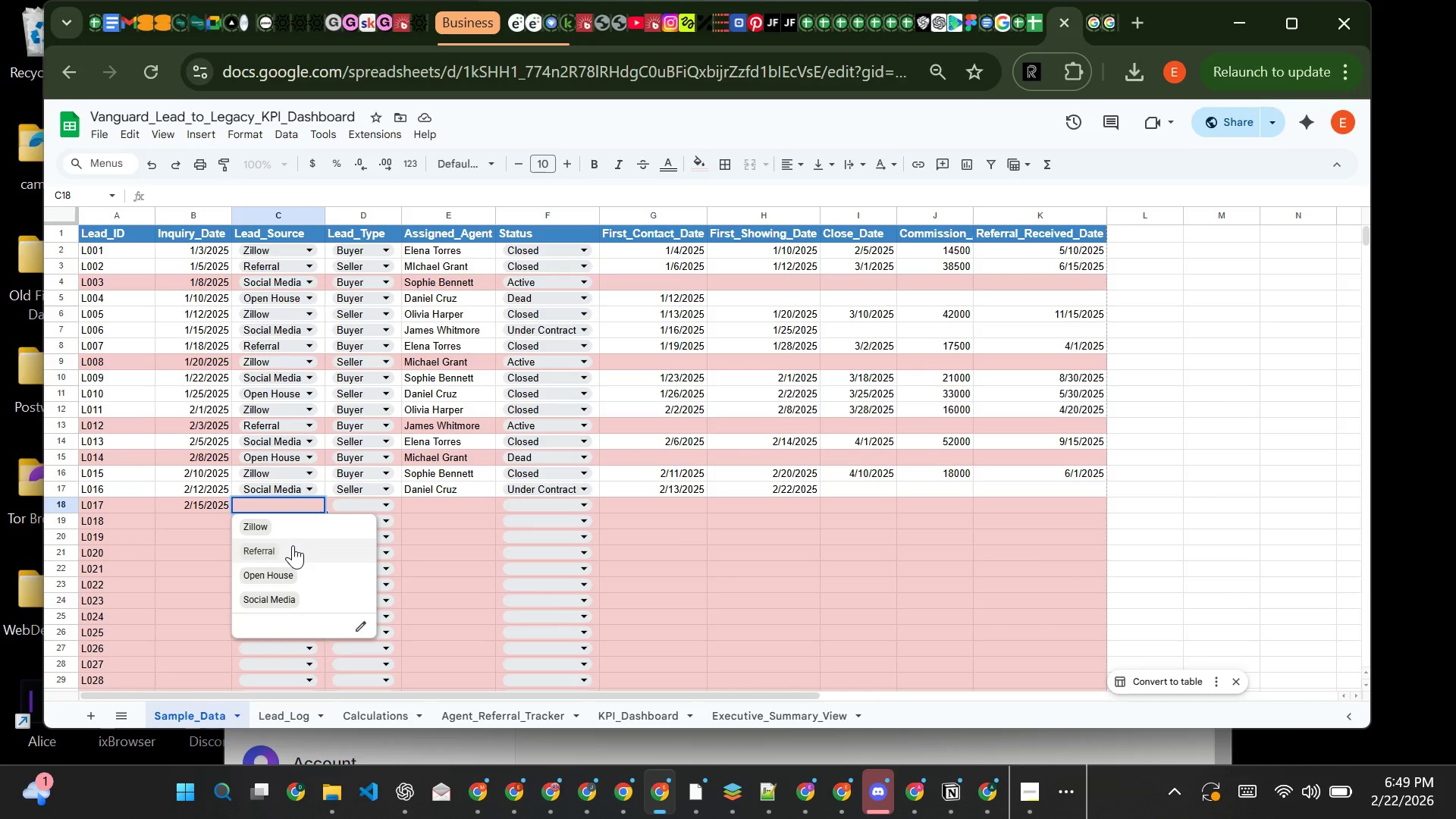 
left_click([281, 554])
 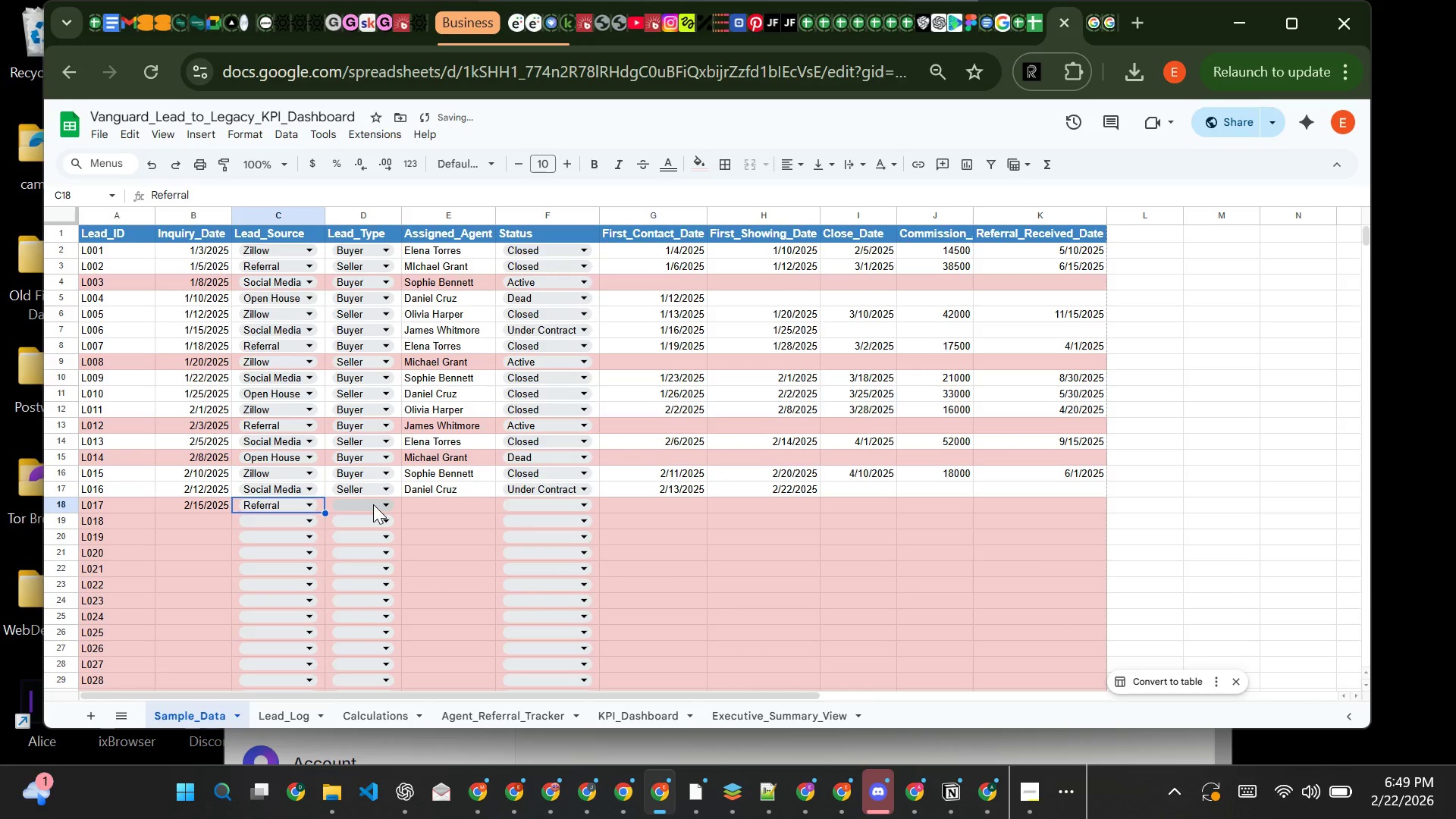 
left_click([373, 504])
 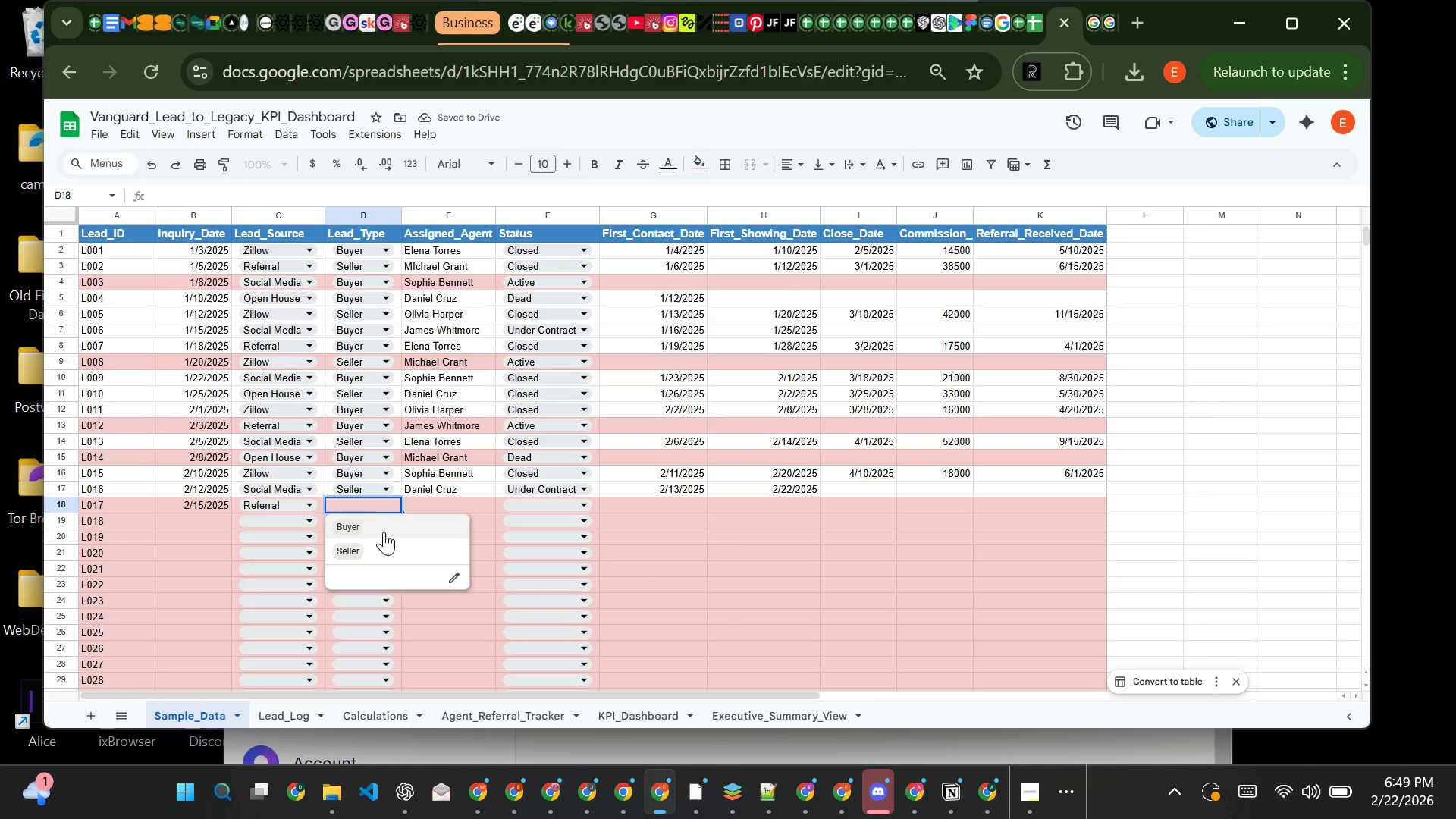 
left_click([384, 548])
 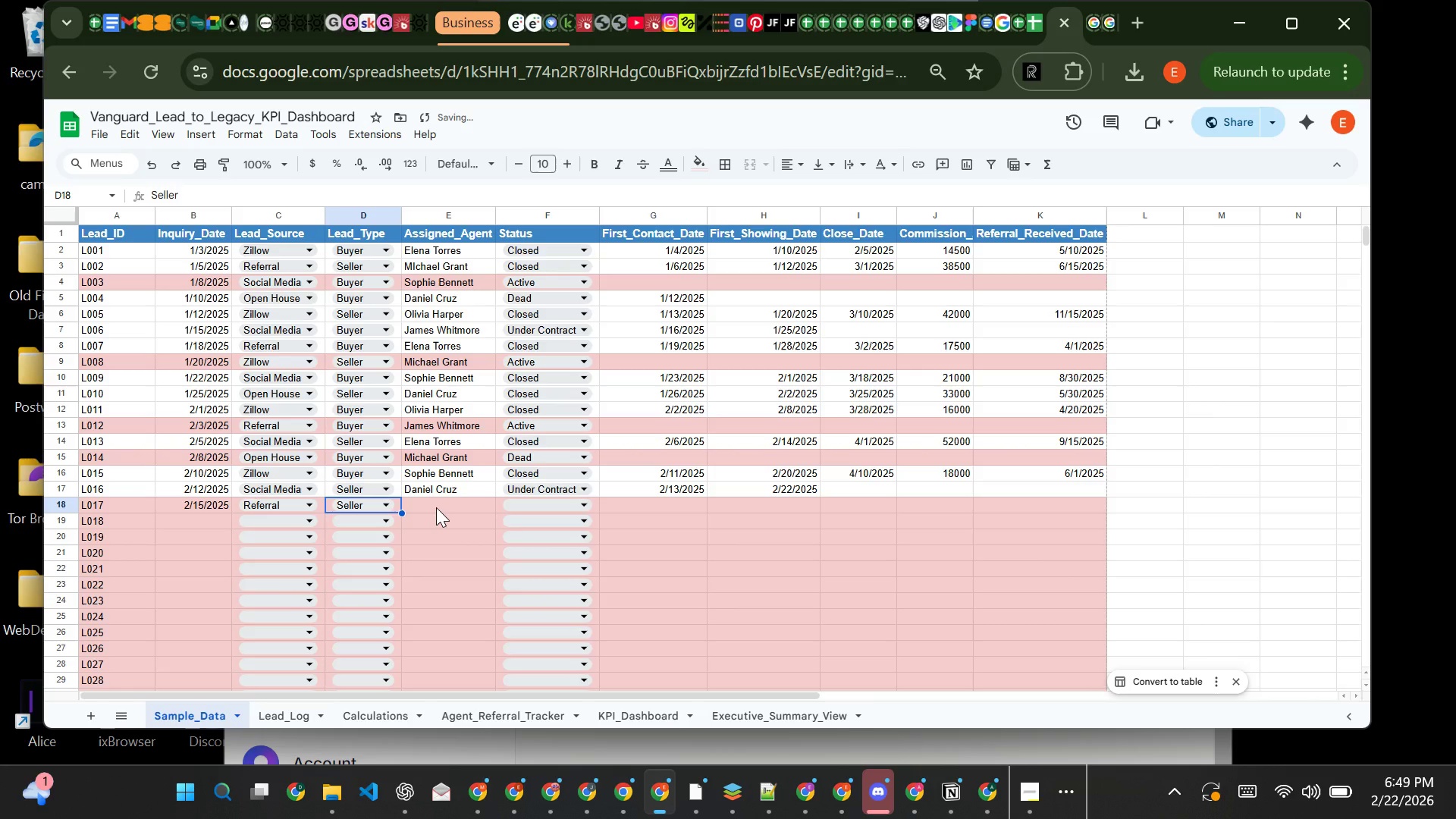 
left_click([436, 507])
 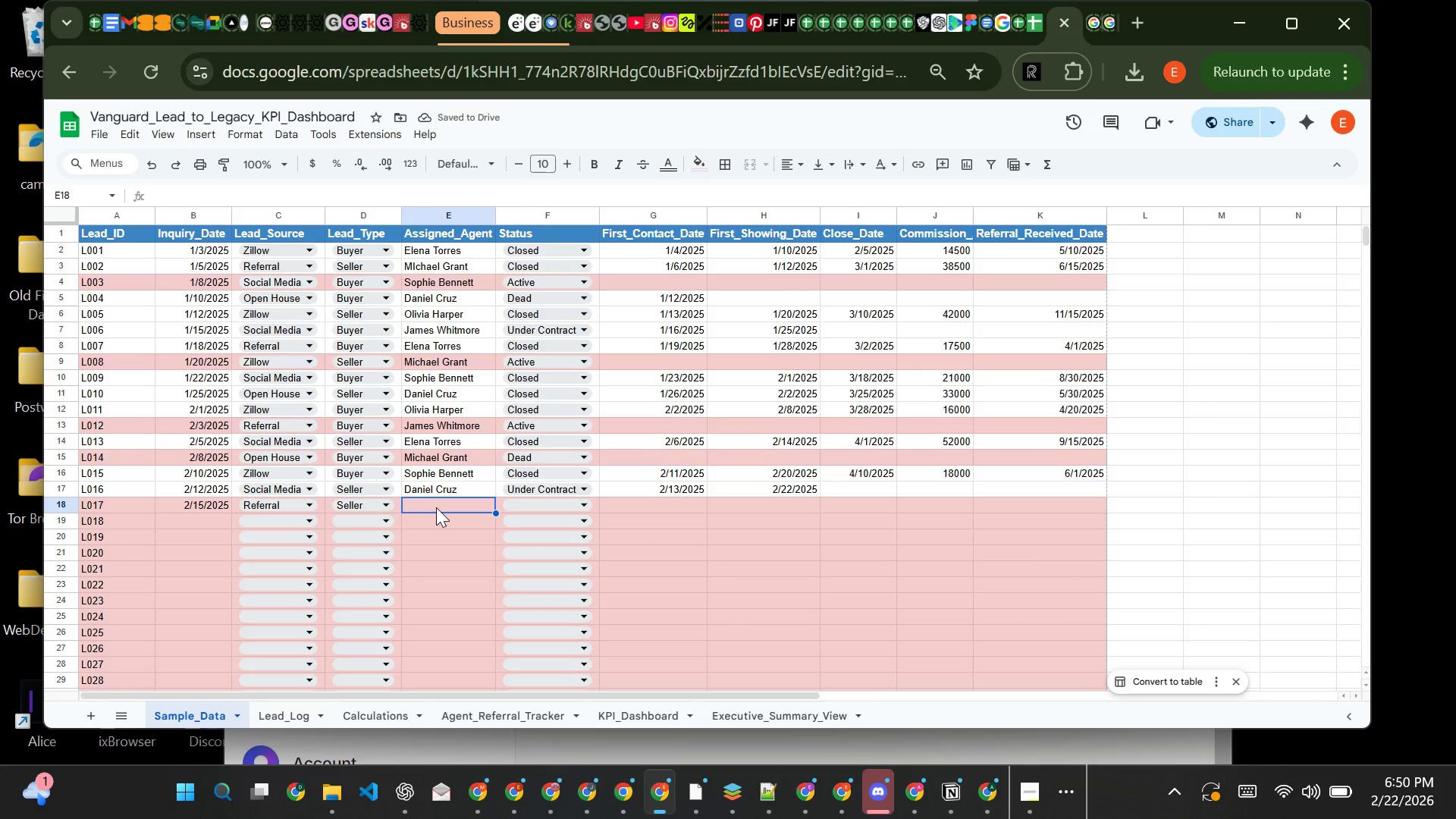 
key(CapsLock)
 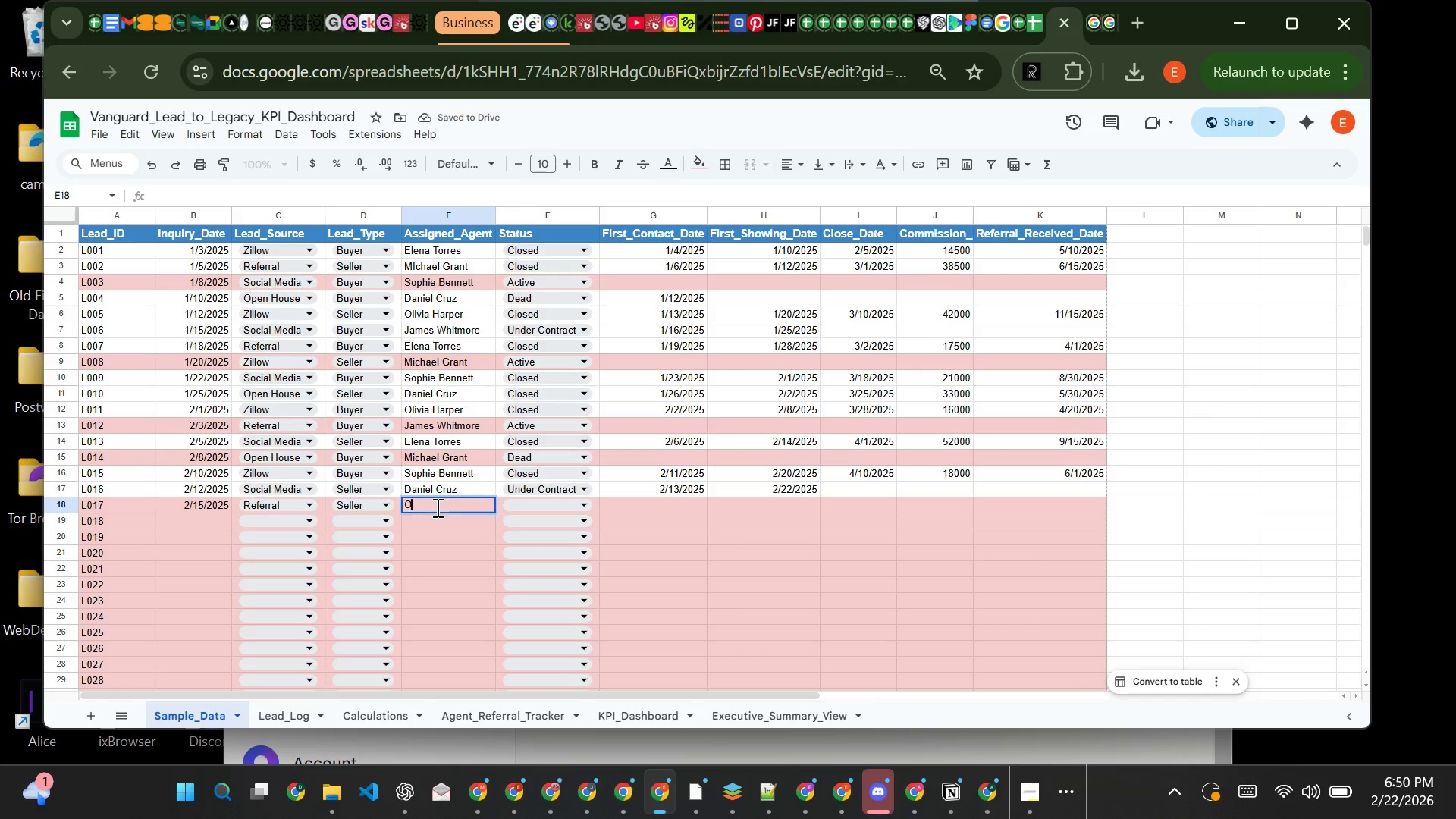 
key(O)
 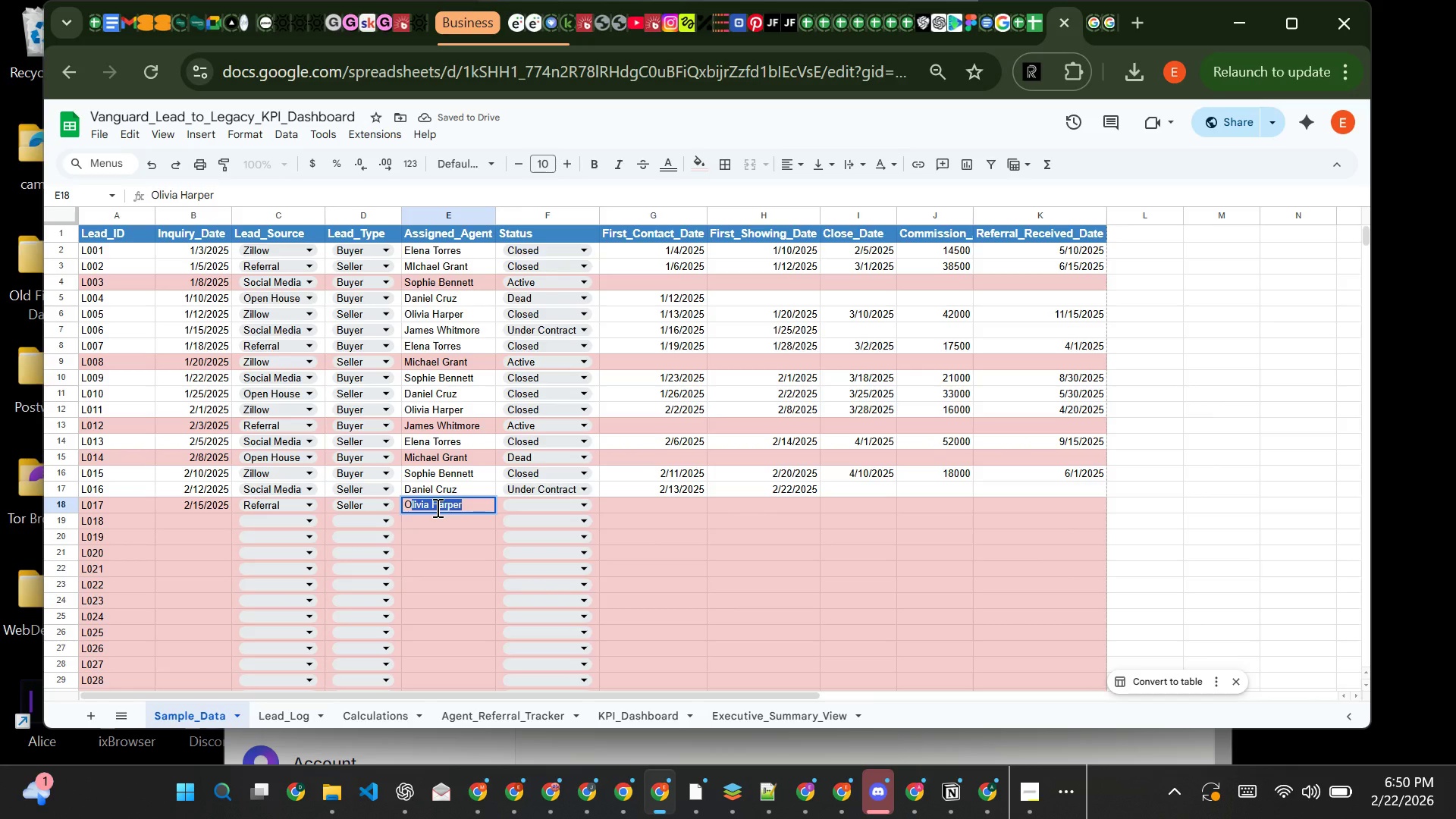 
key(ArrowRight)
 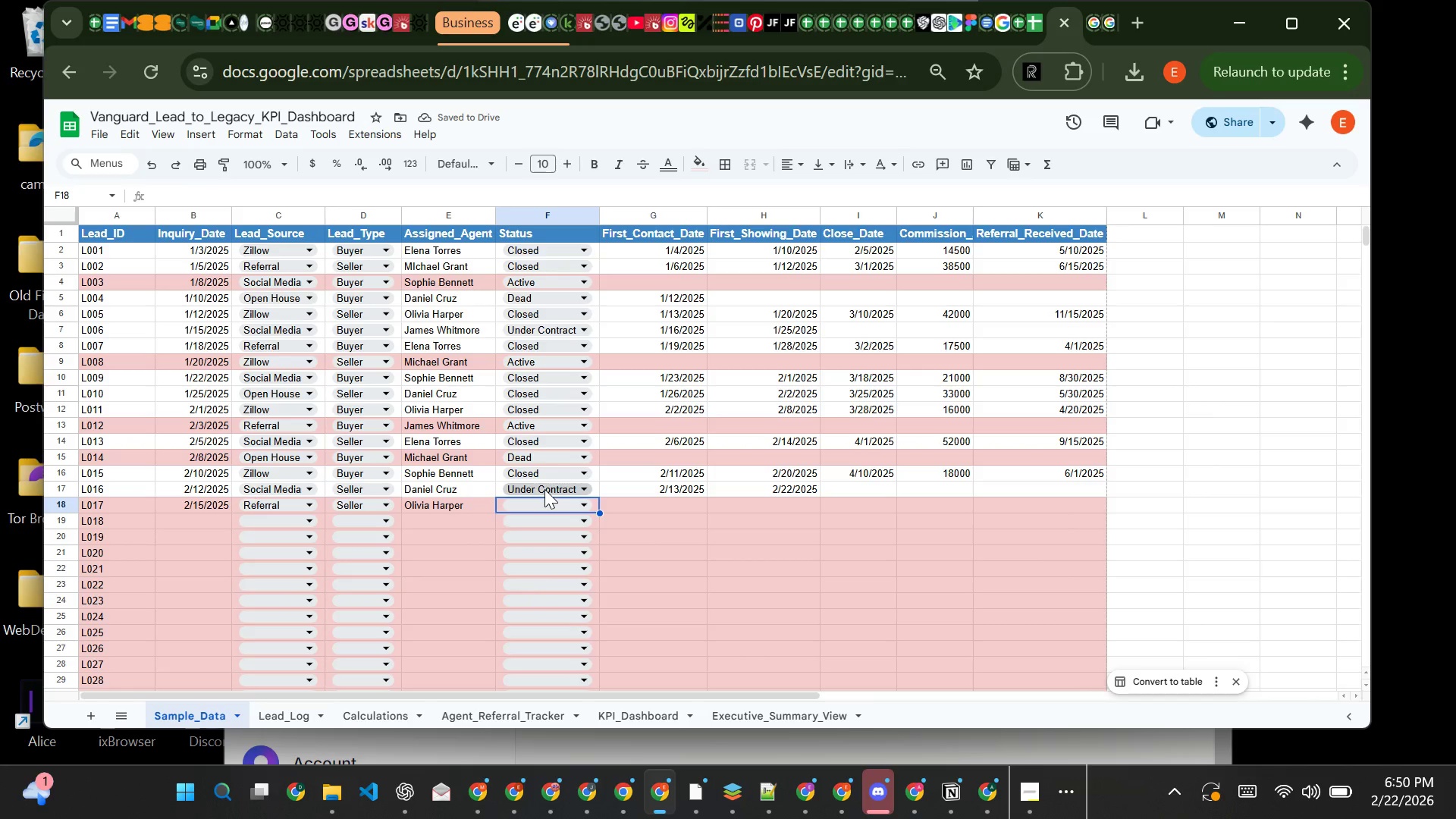 
left_click([529, 506])
 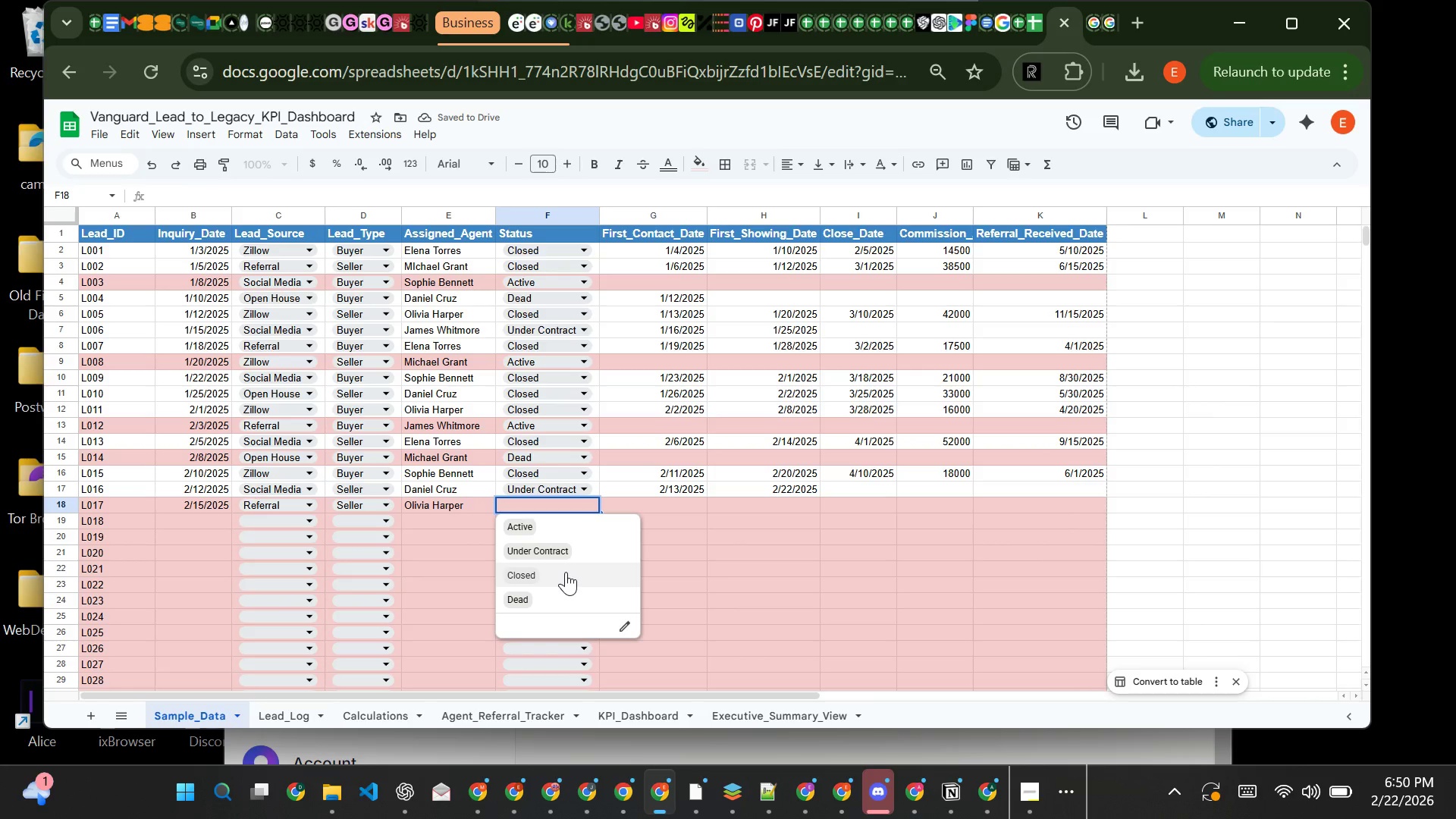 
left_click([567, 572])
 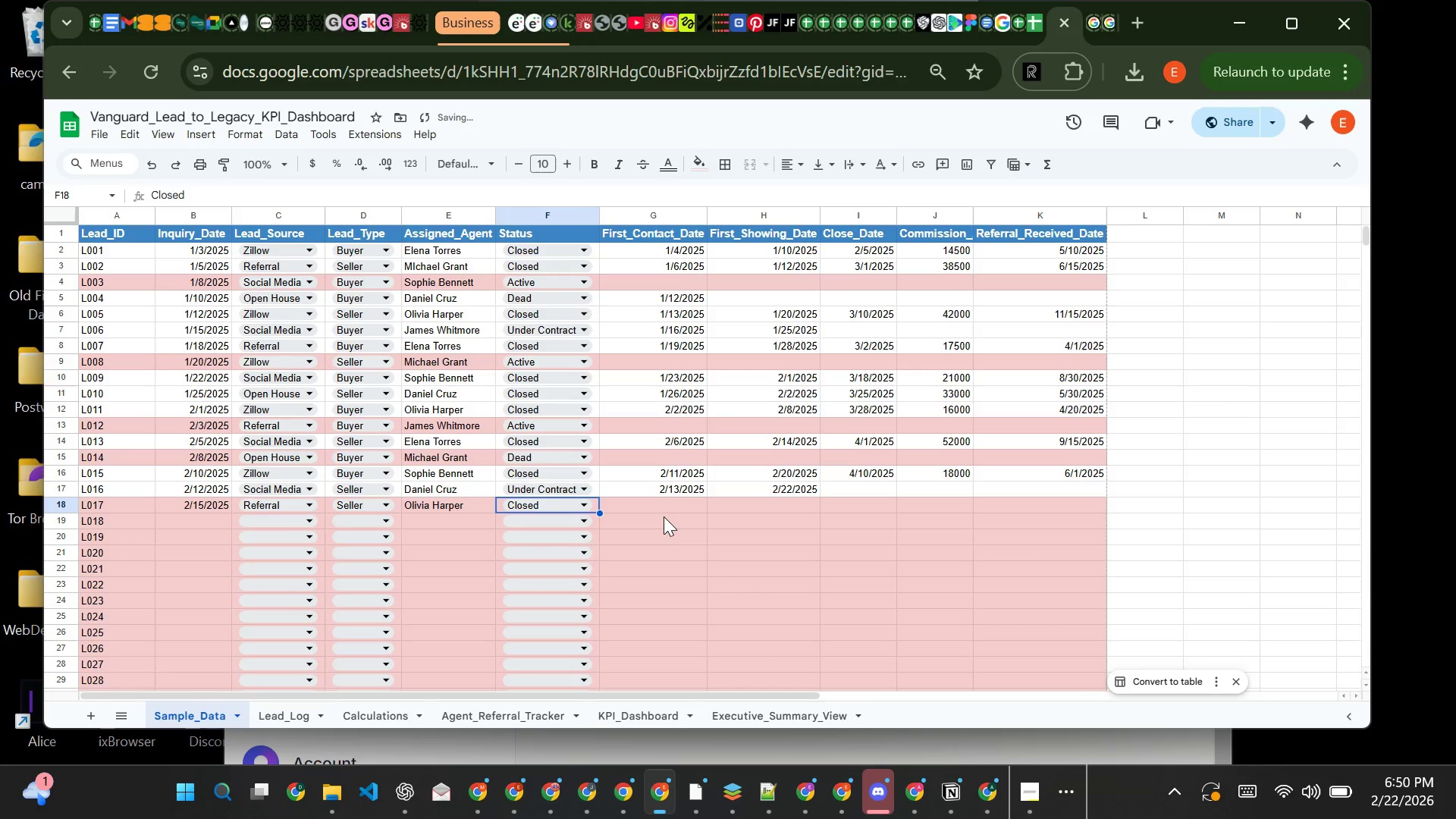 
left_click([662, 509])
 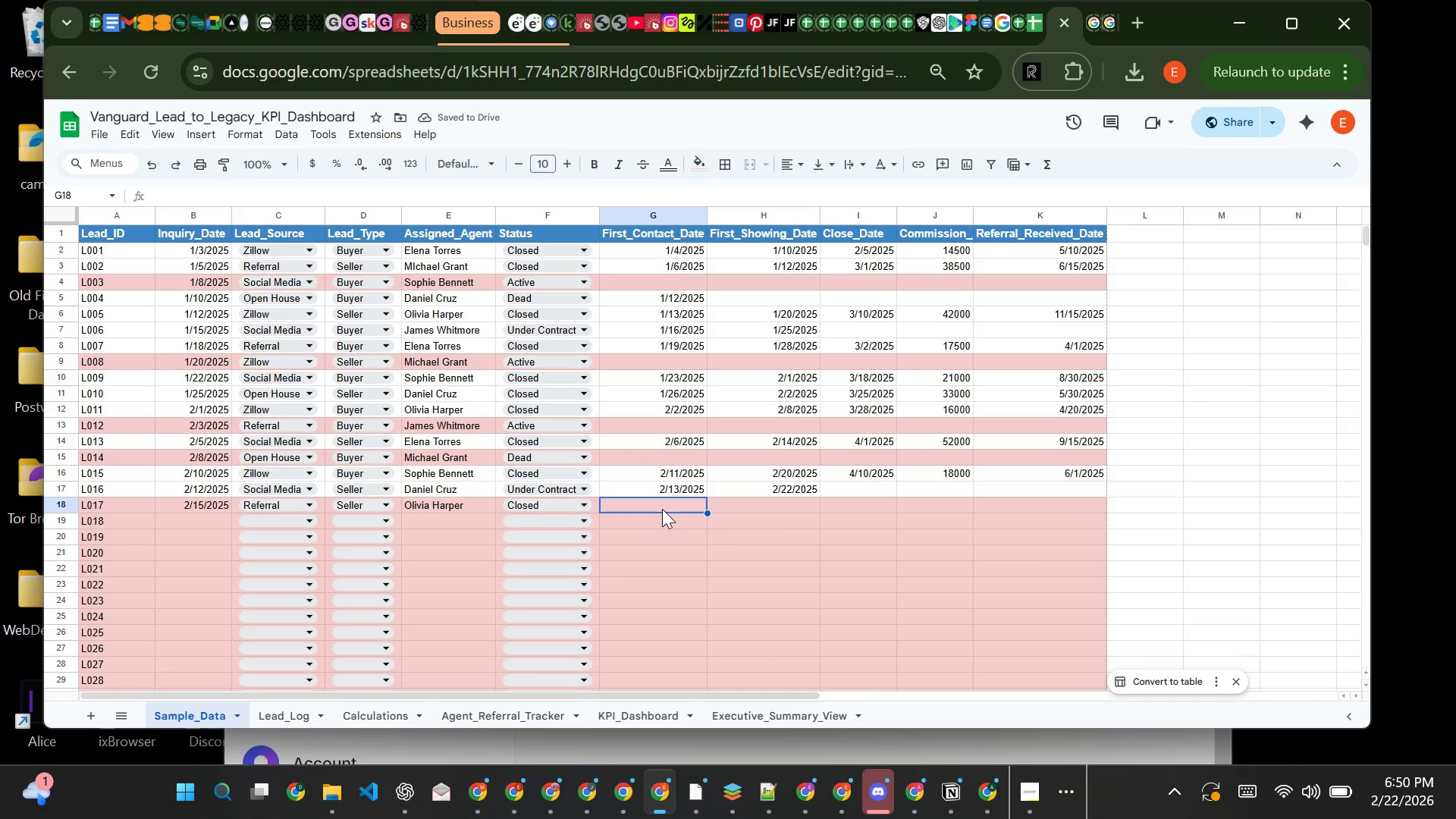 
type(2/16/2025)
key(Tab)
 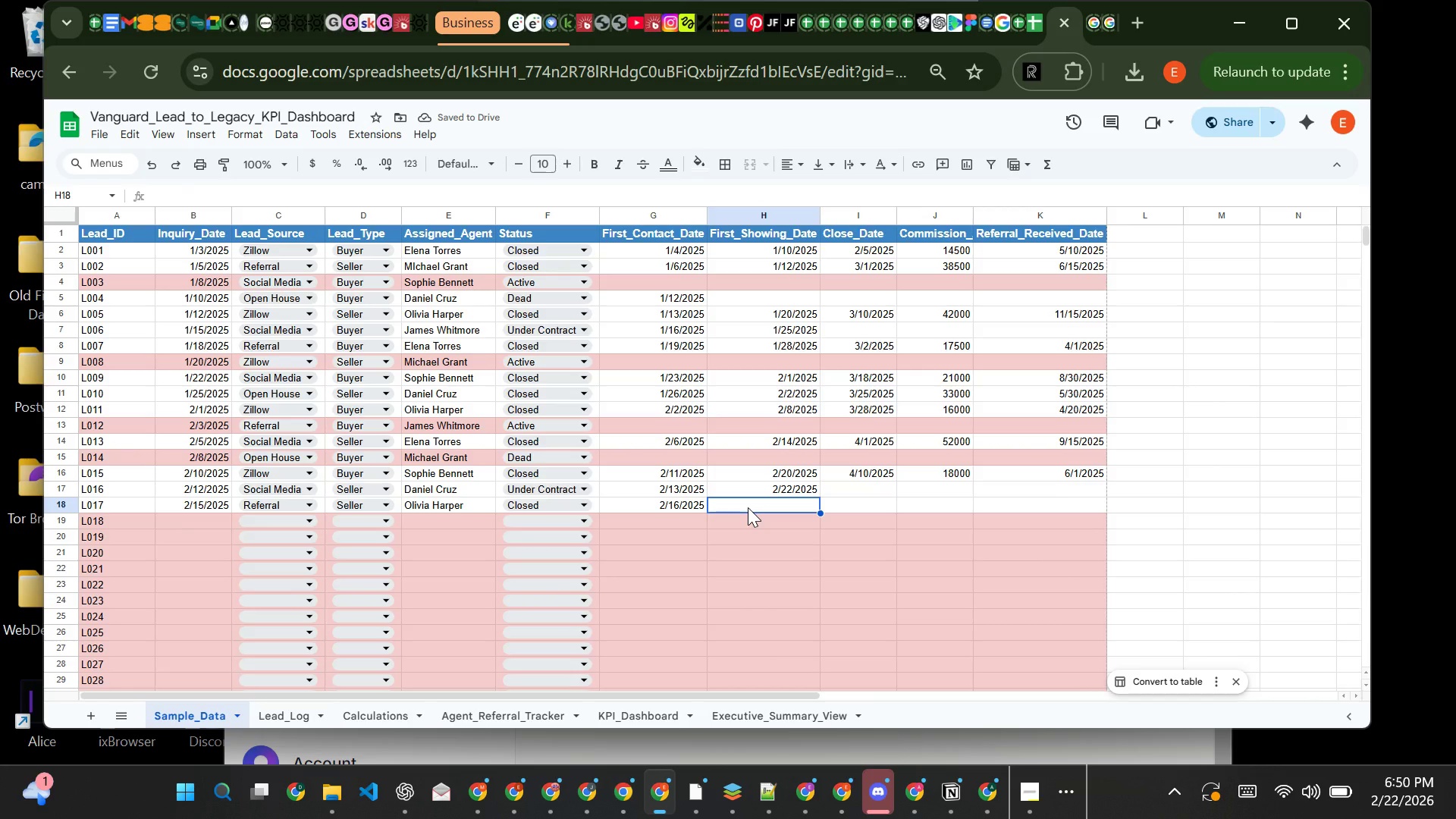 
type(2/25/2025)
 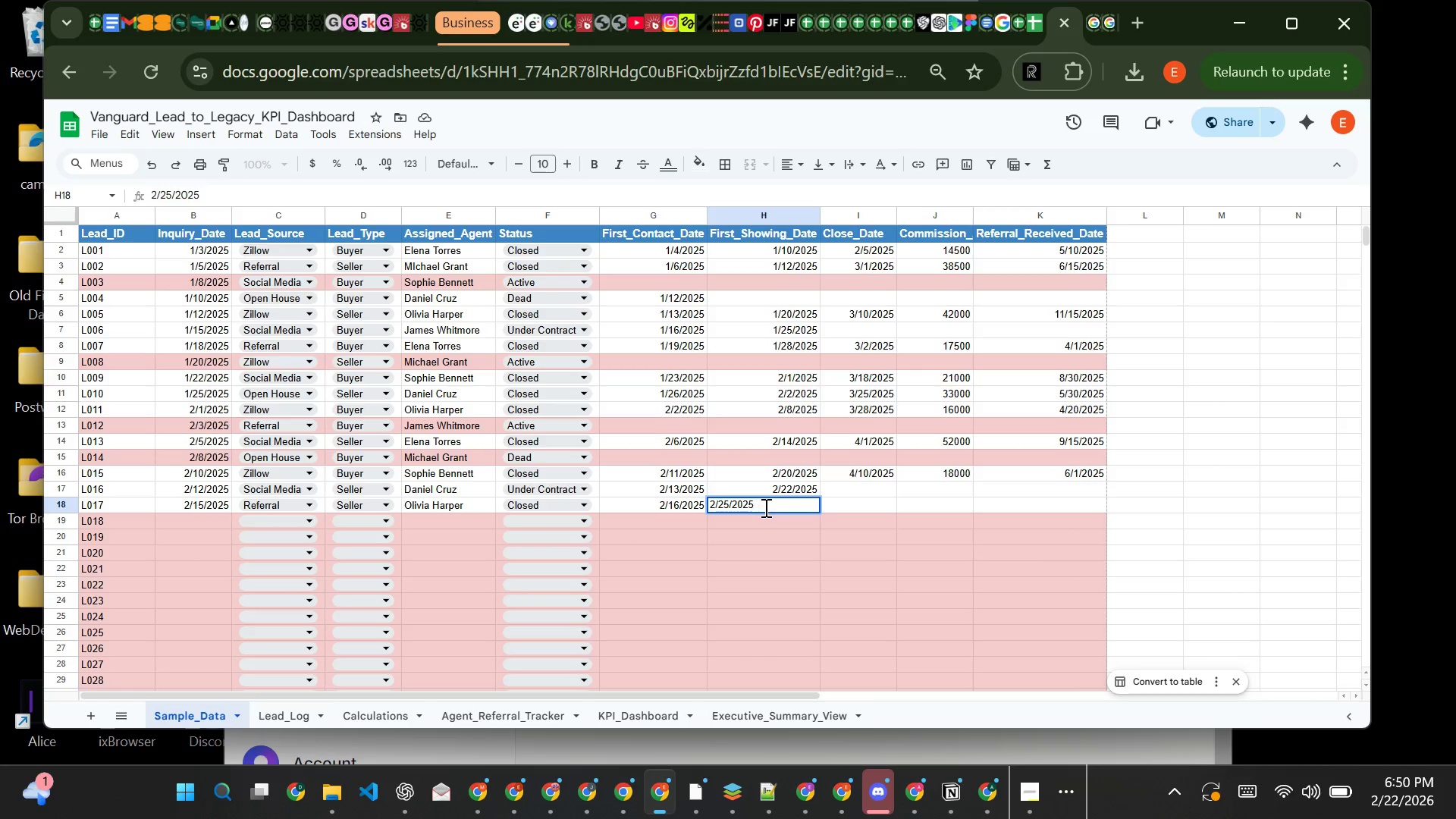 
key(Tab)
type(4.)
key(Backspace)
type(/16)
key(Backspace)
type(5/2025)
 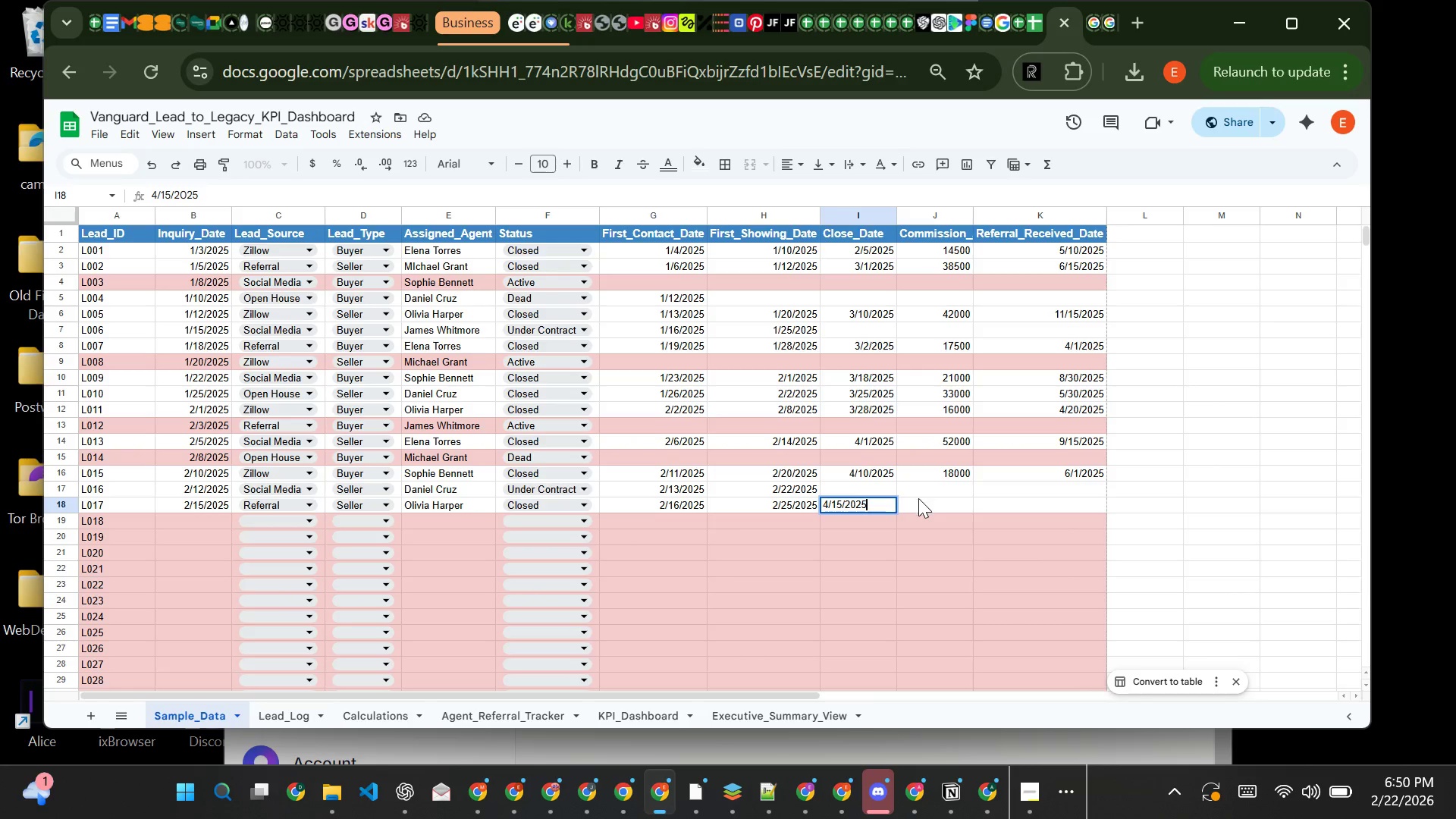 
left_click([921, 506])
 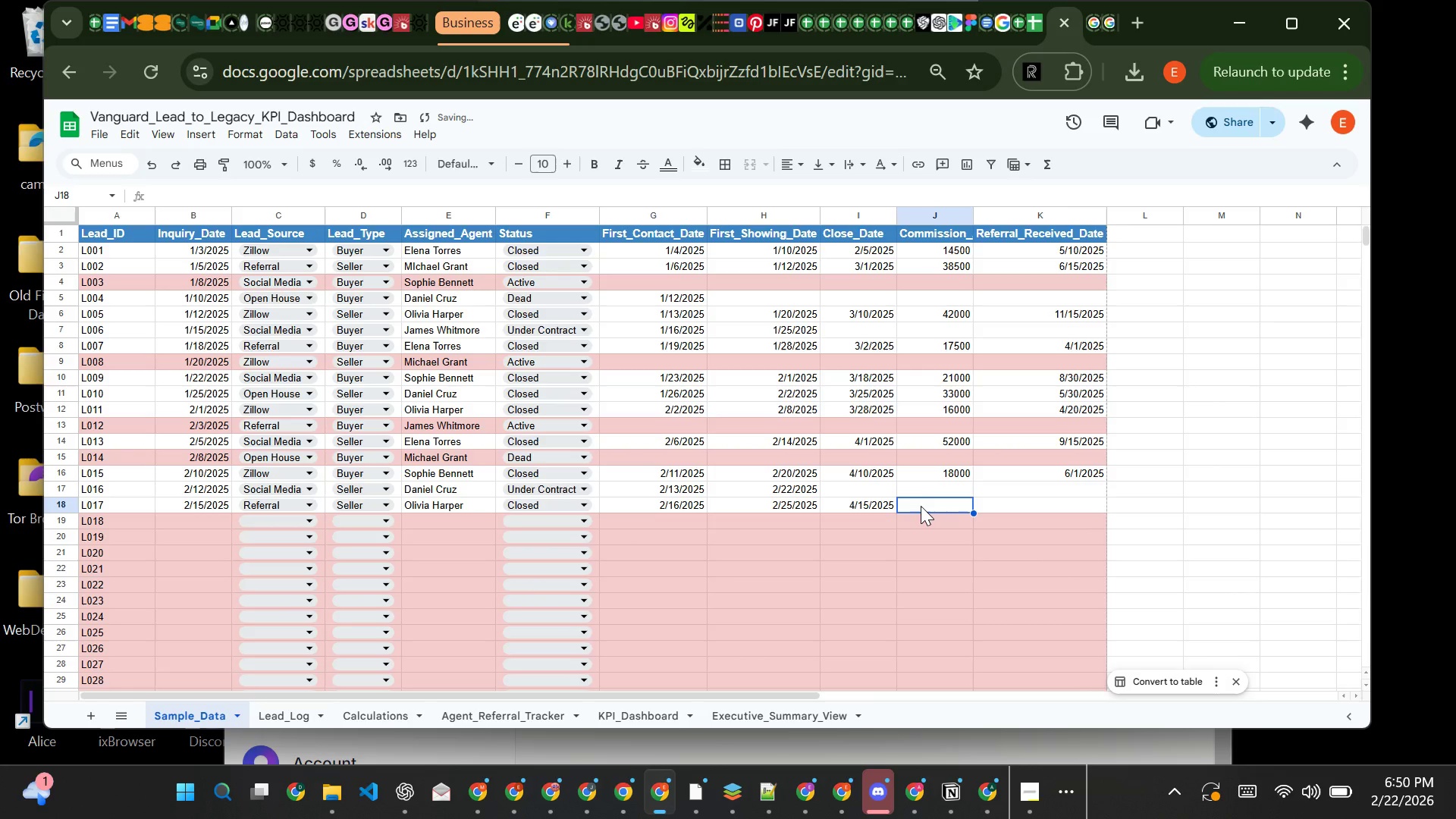 
type(47000)
 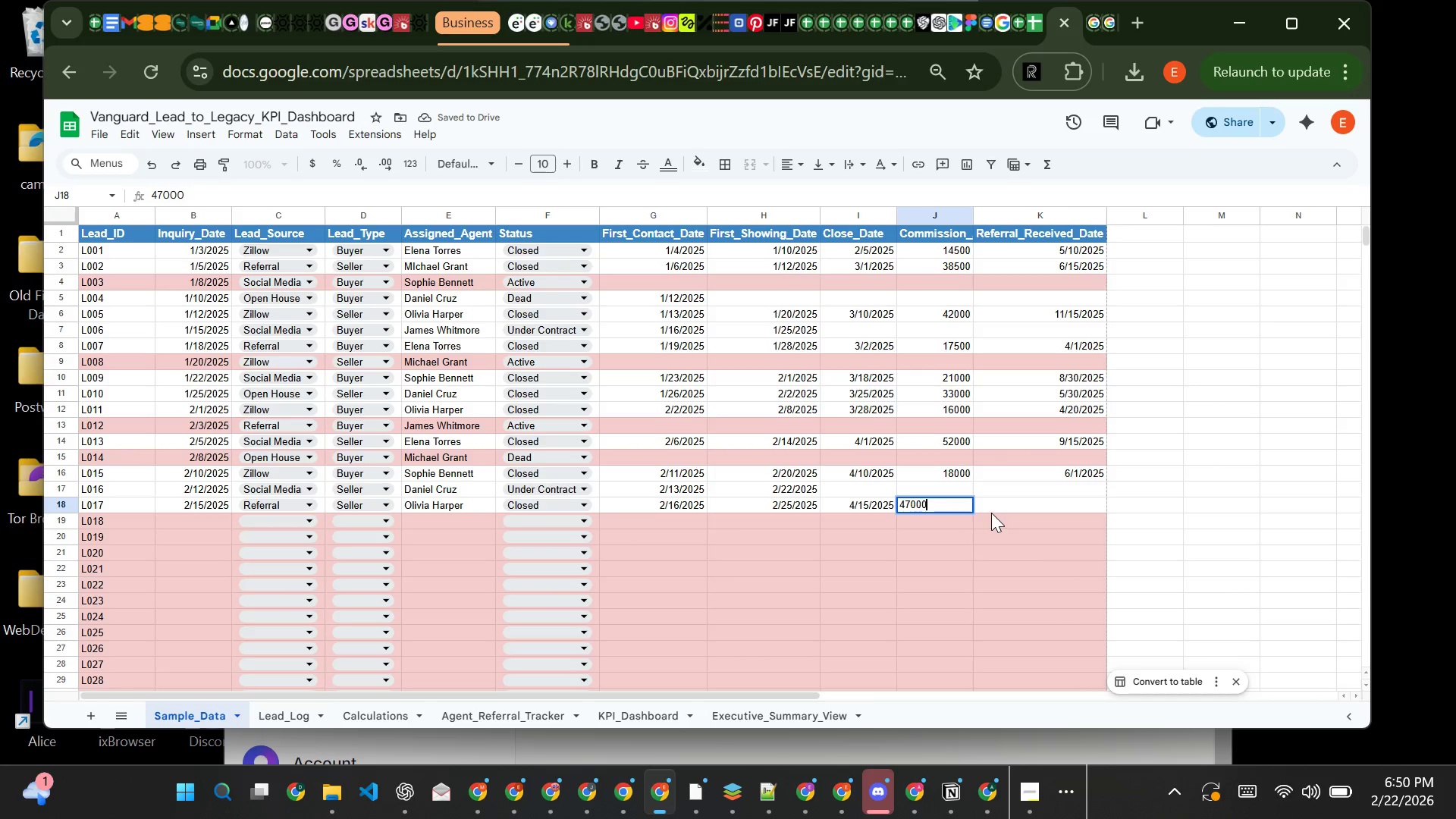 
left_click([994, 509])
 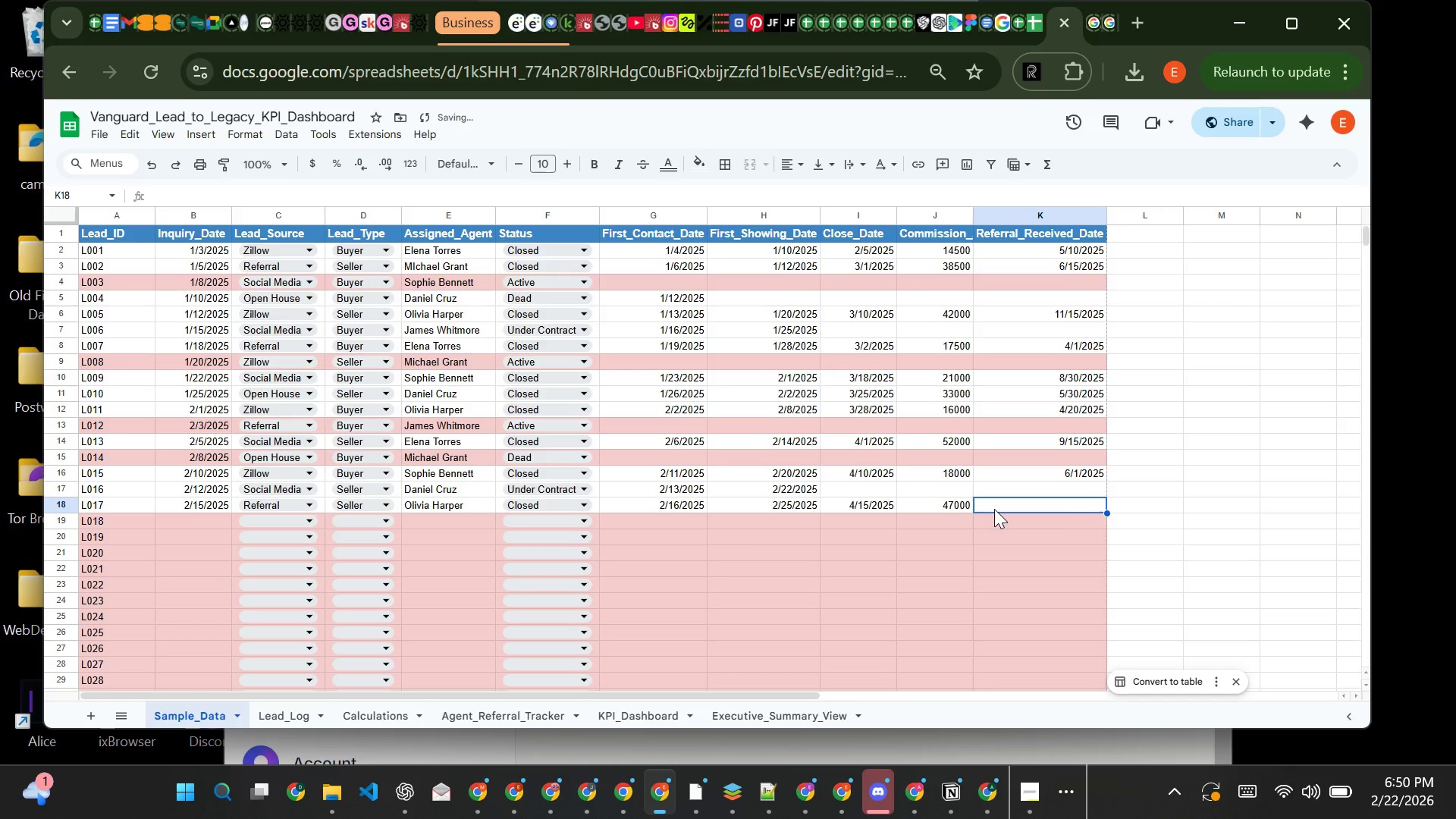 
type(7/1/2025)
 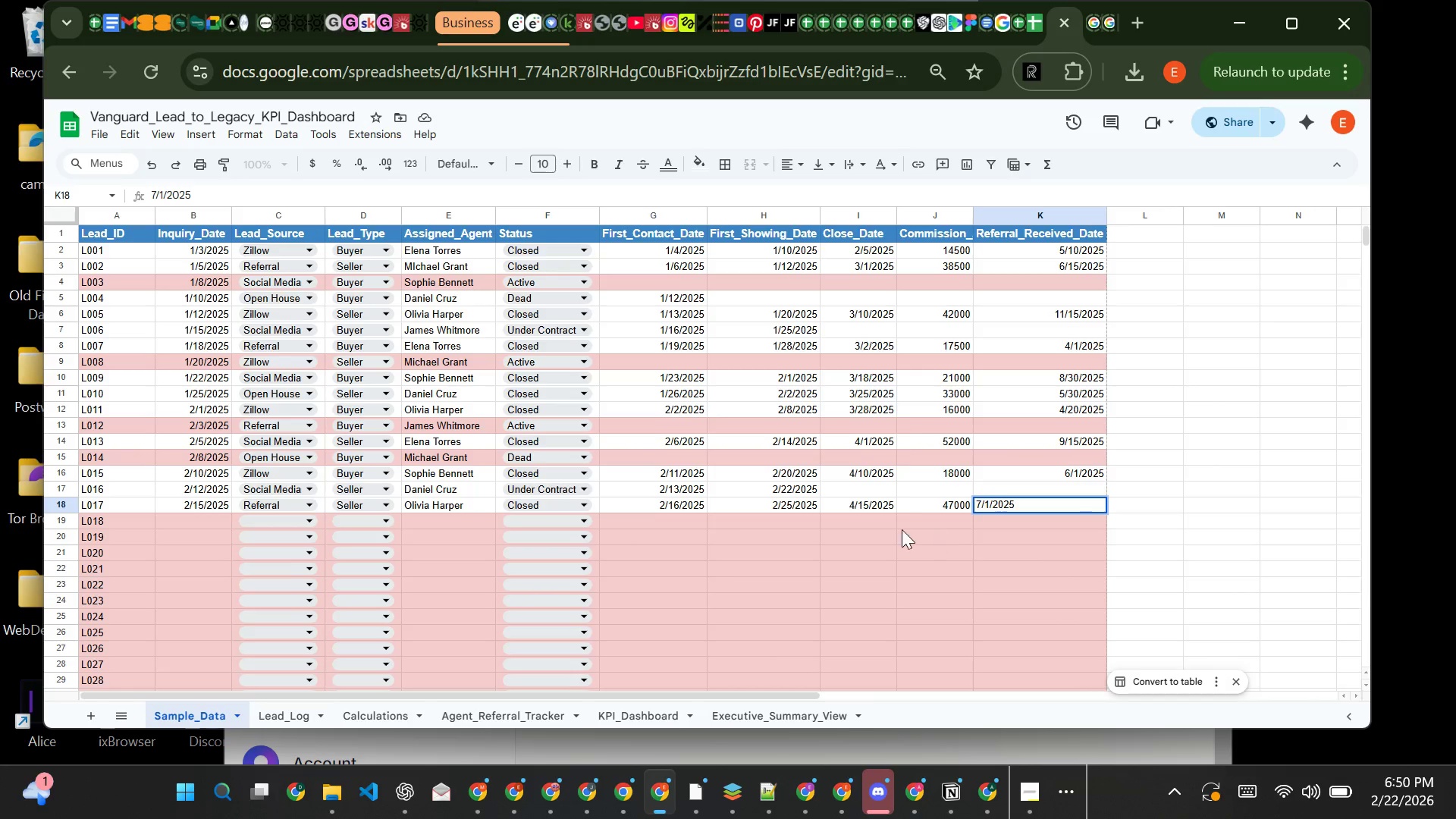 
wait(5.45)
 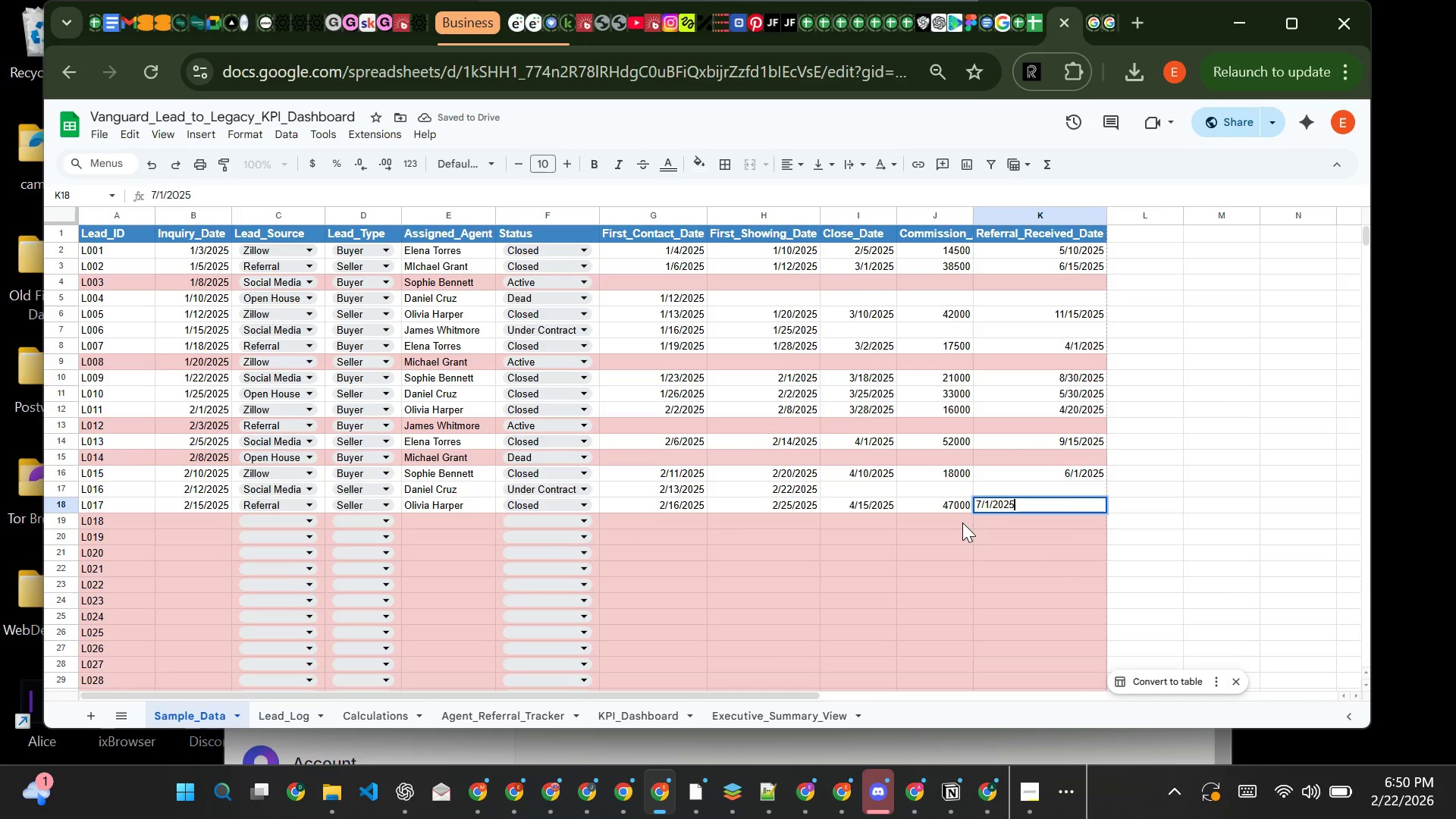 
left_click([871, 529])
 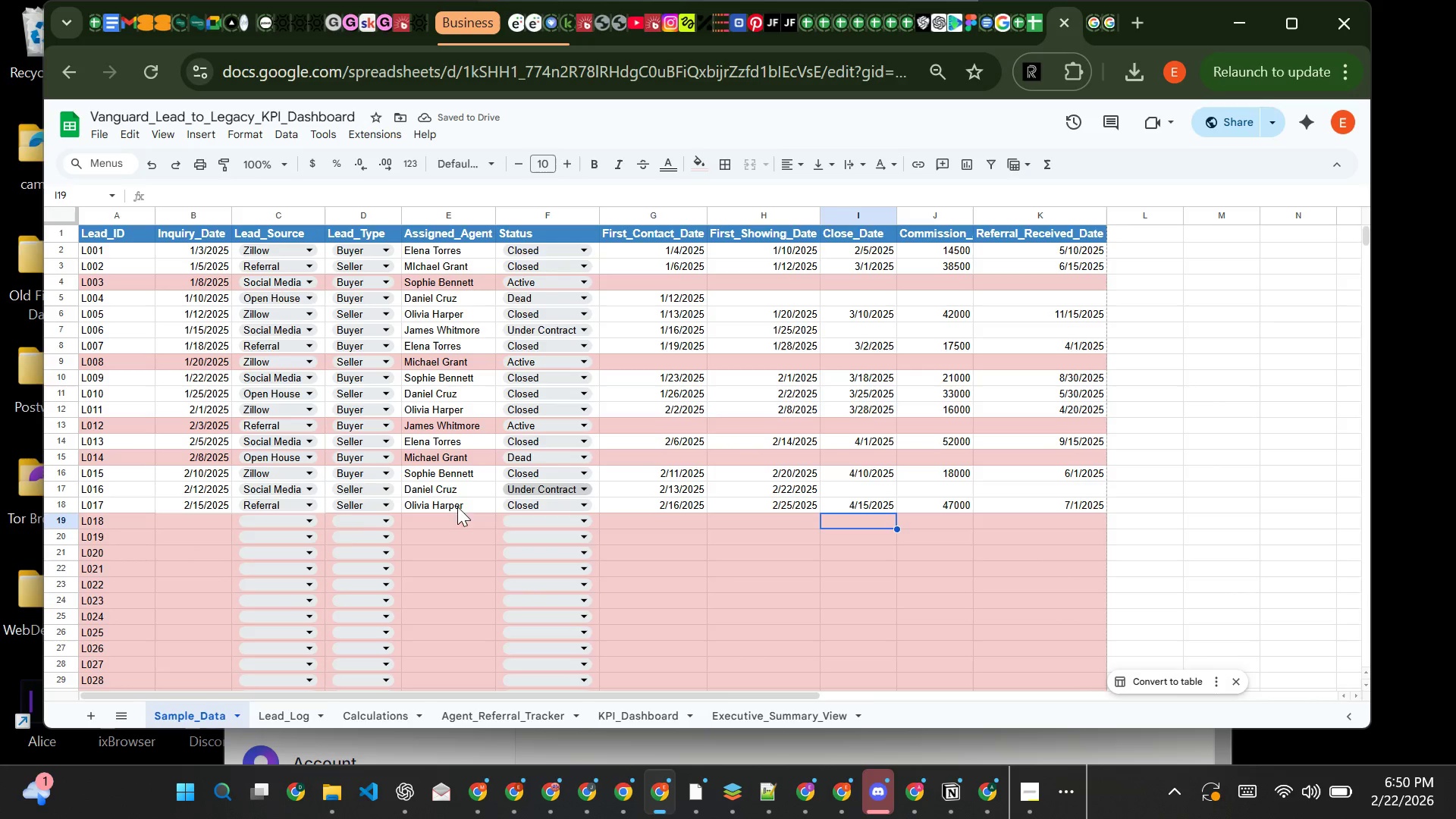 
left_click([193, 520])
 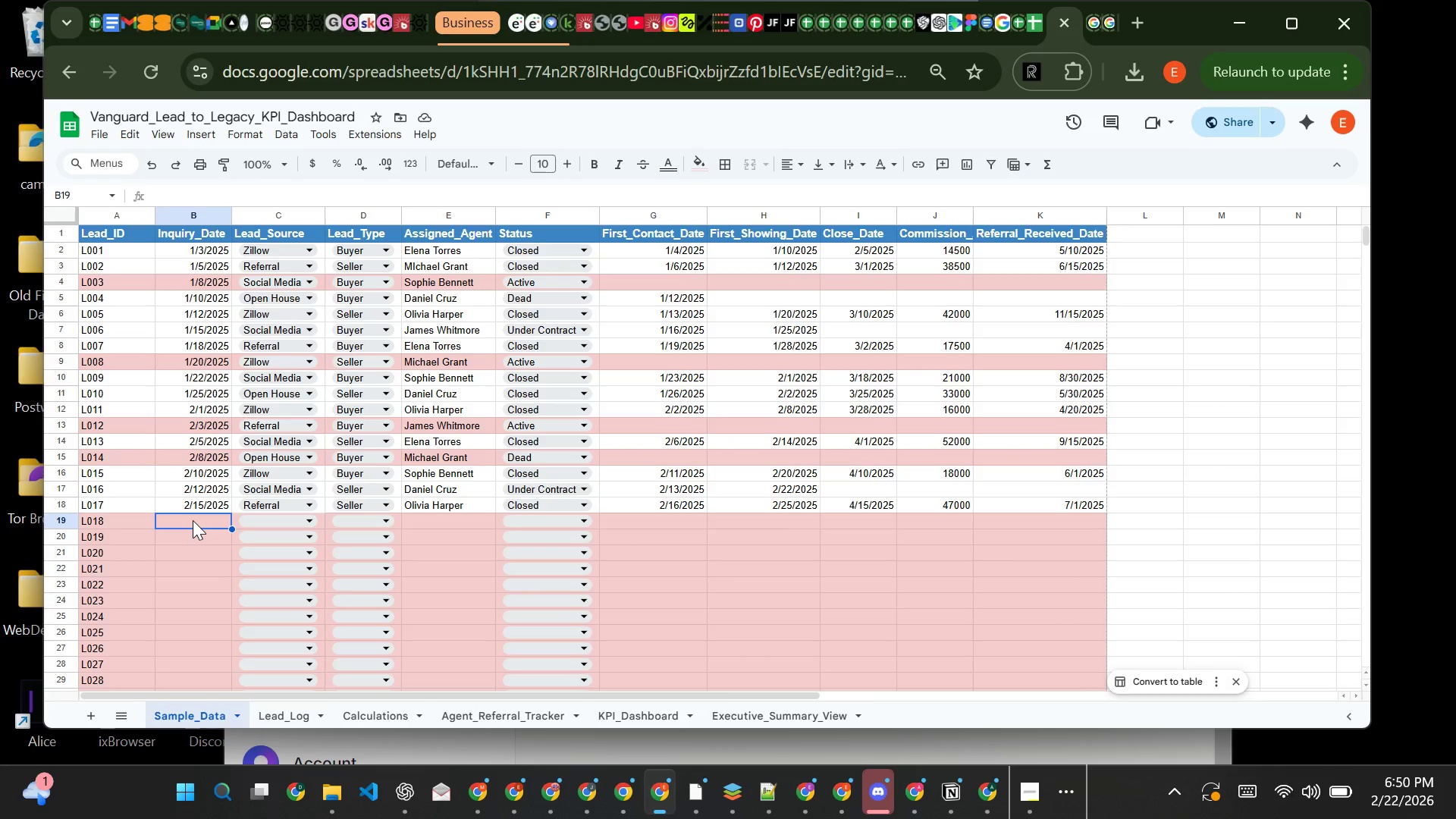 
type(2/18/2025)
 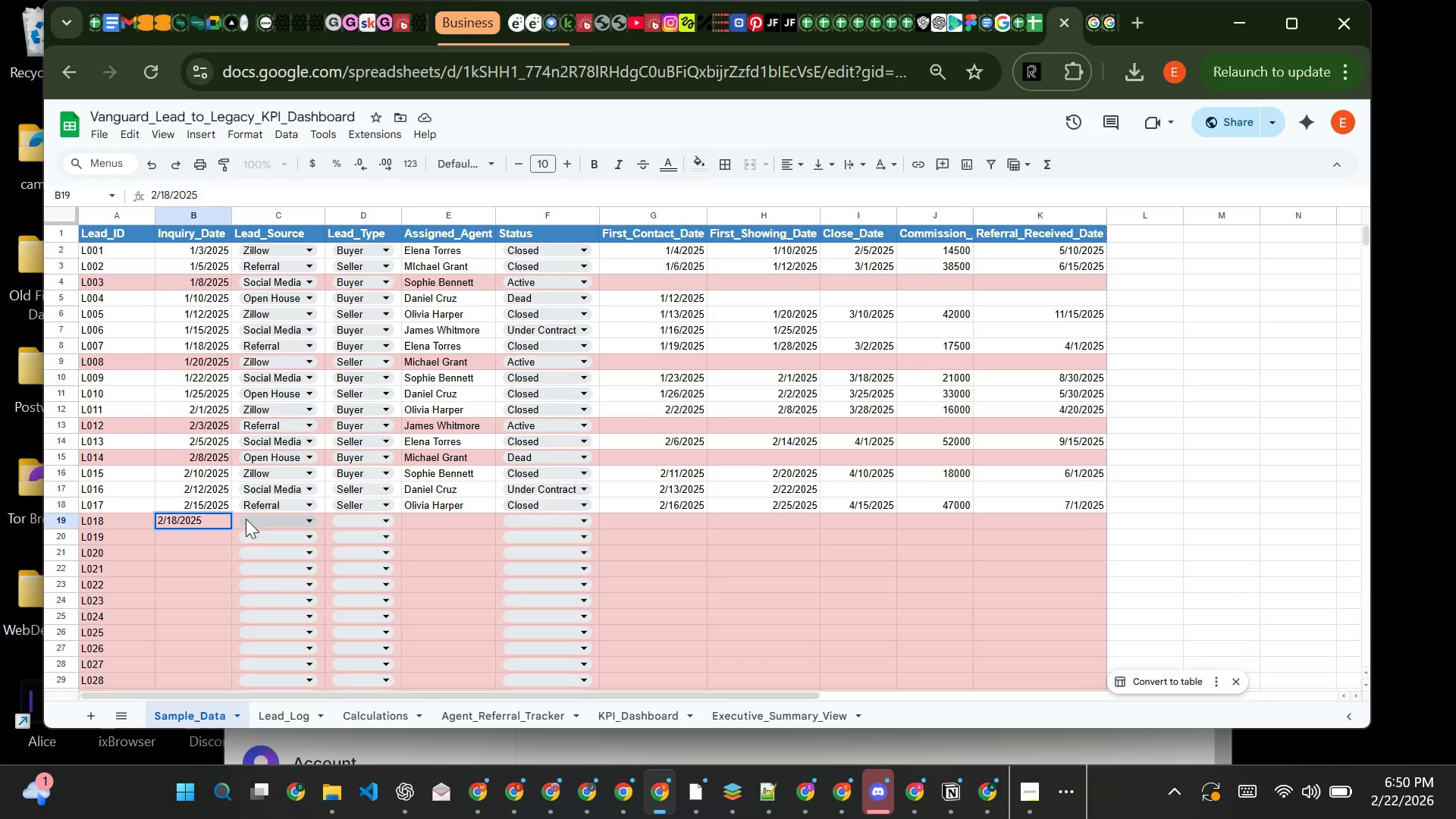 
left_click([249, 519])
 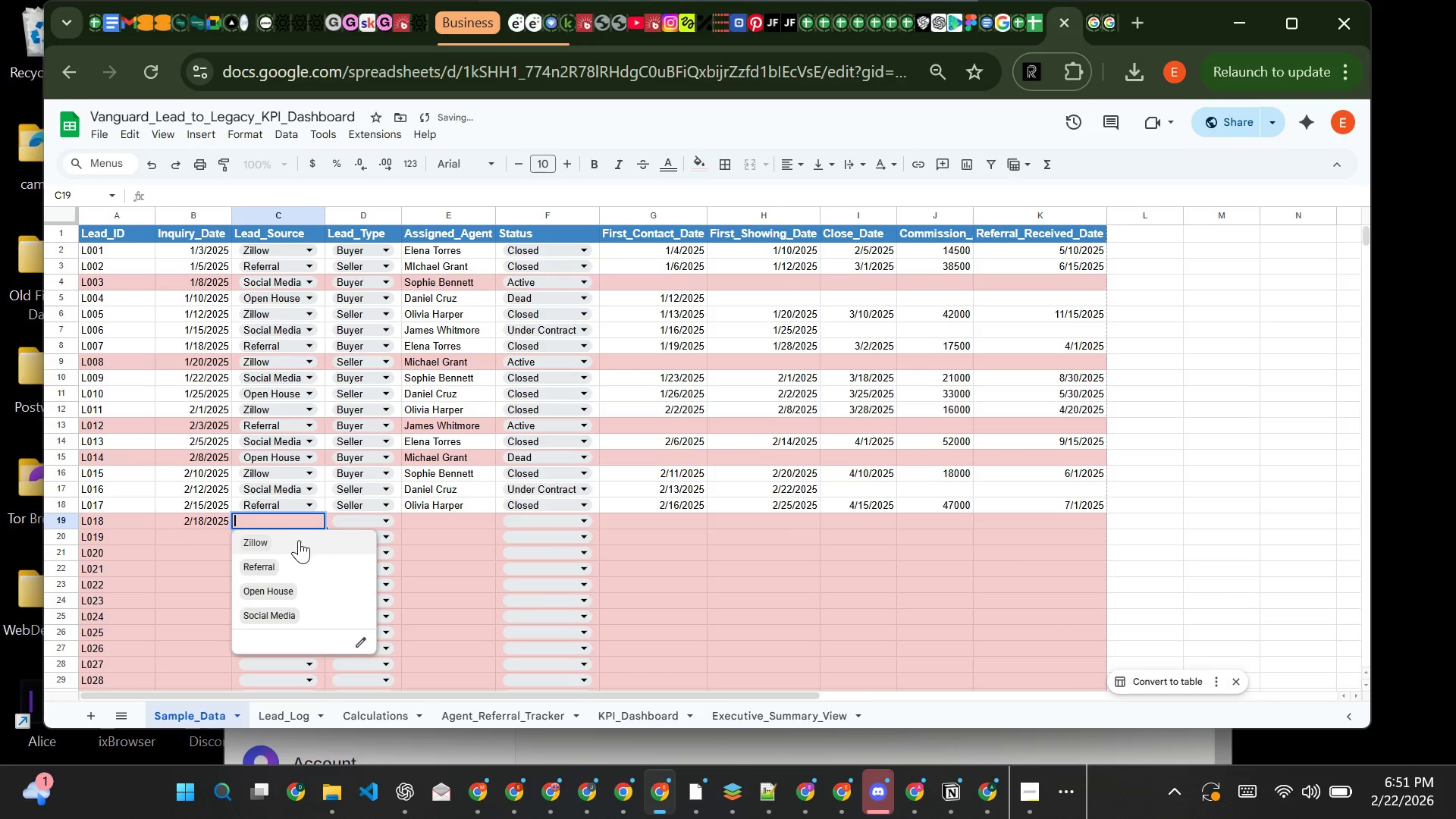 
left_click([300, 548])
 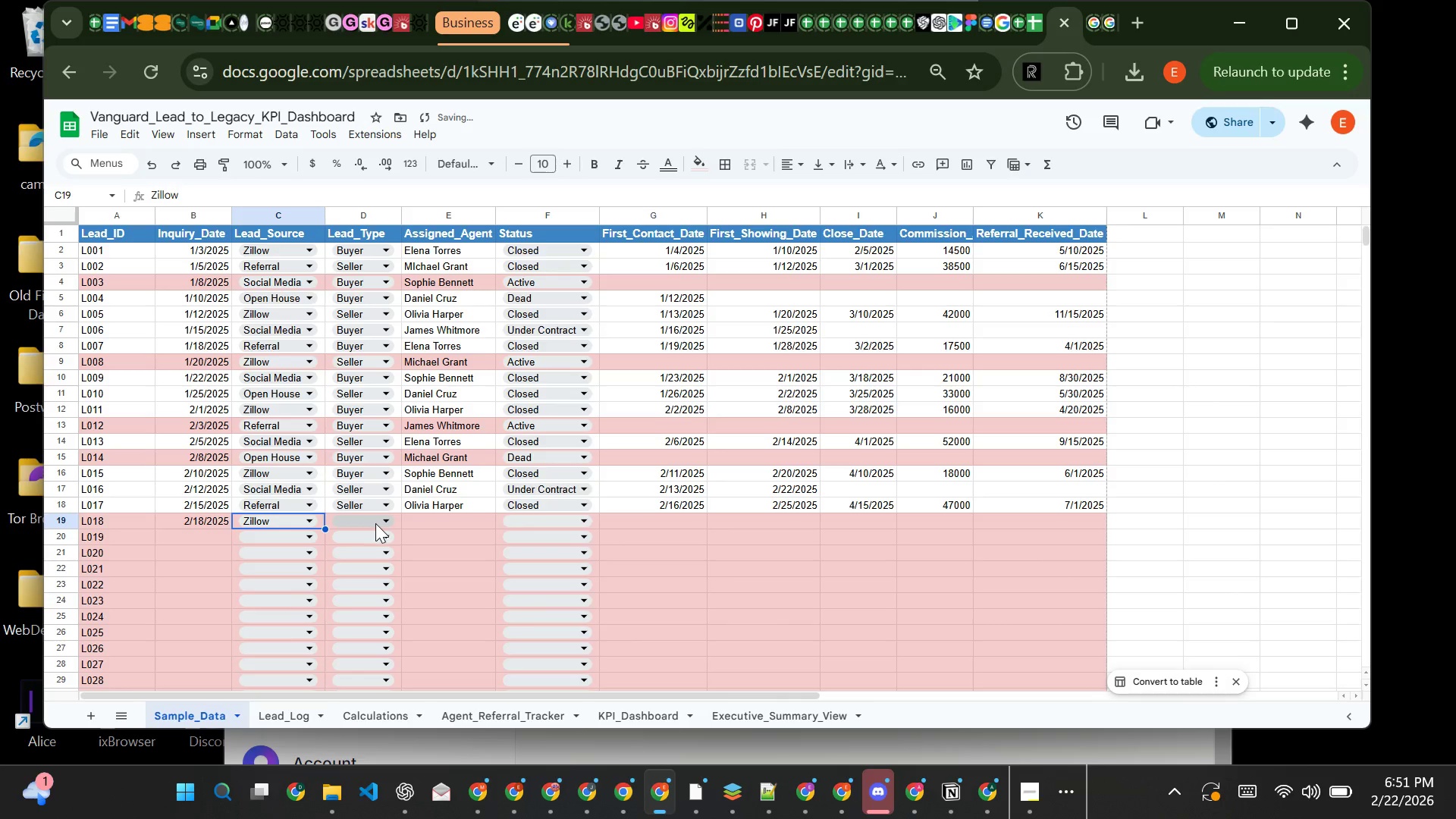 
left_click([375, 522])
 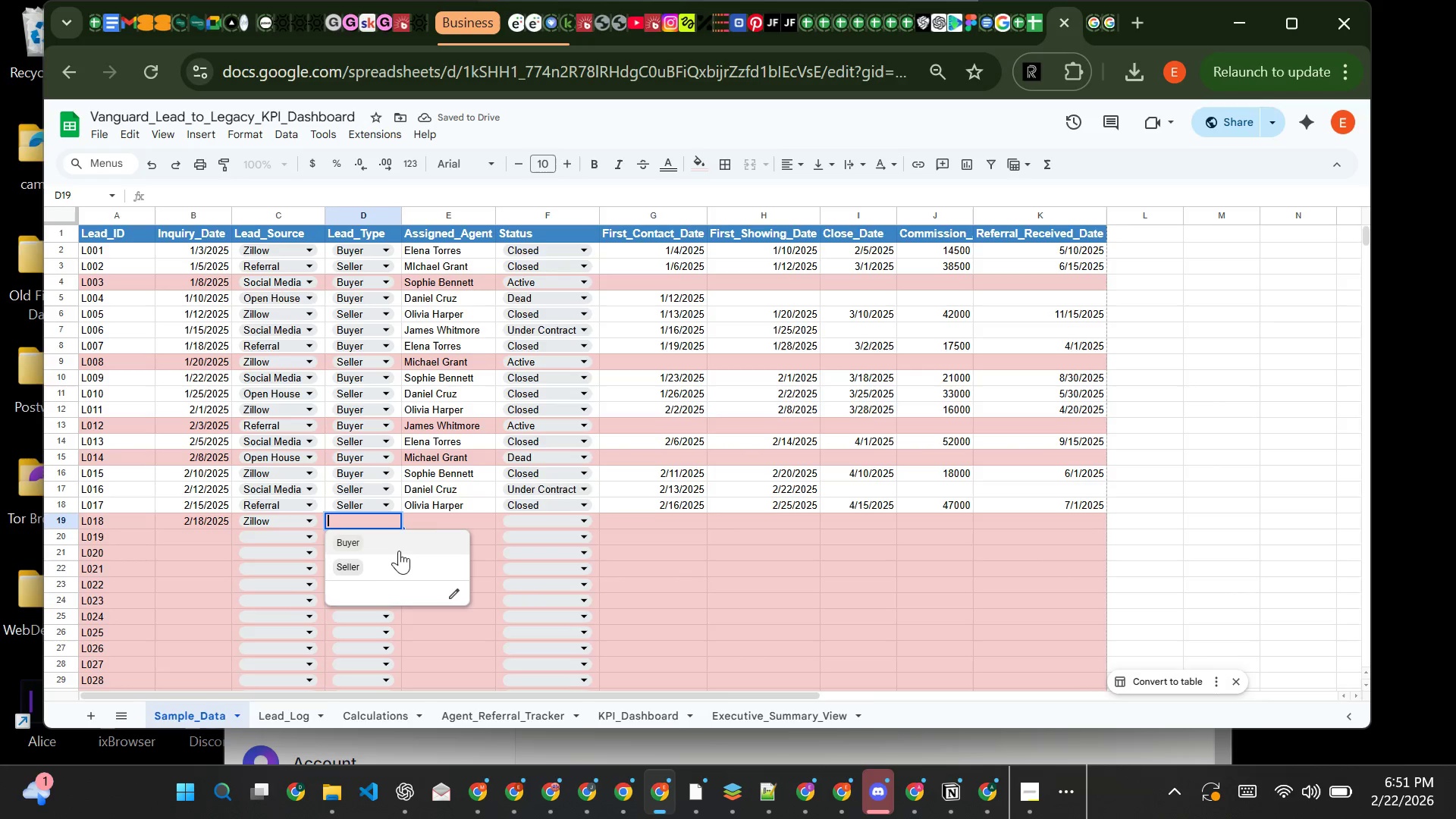 
left_click([399, 545])
 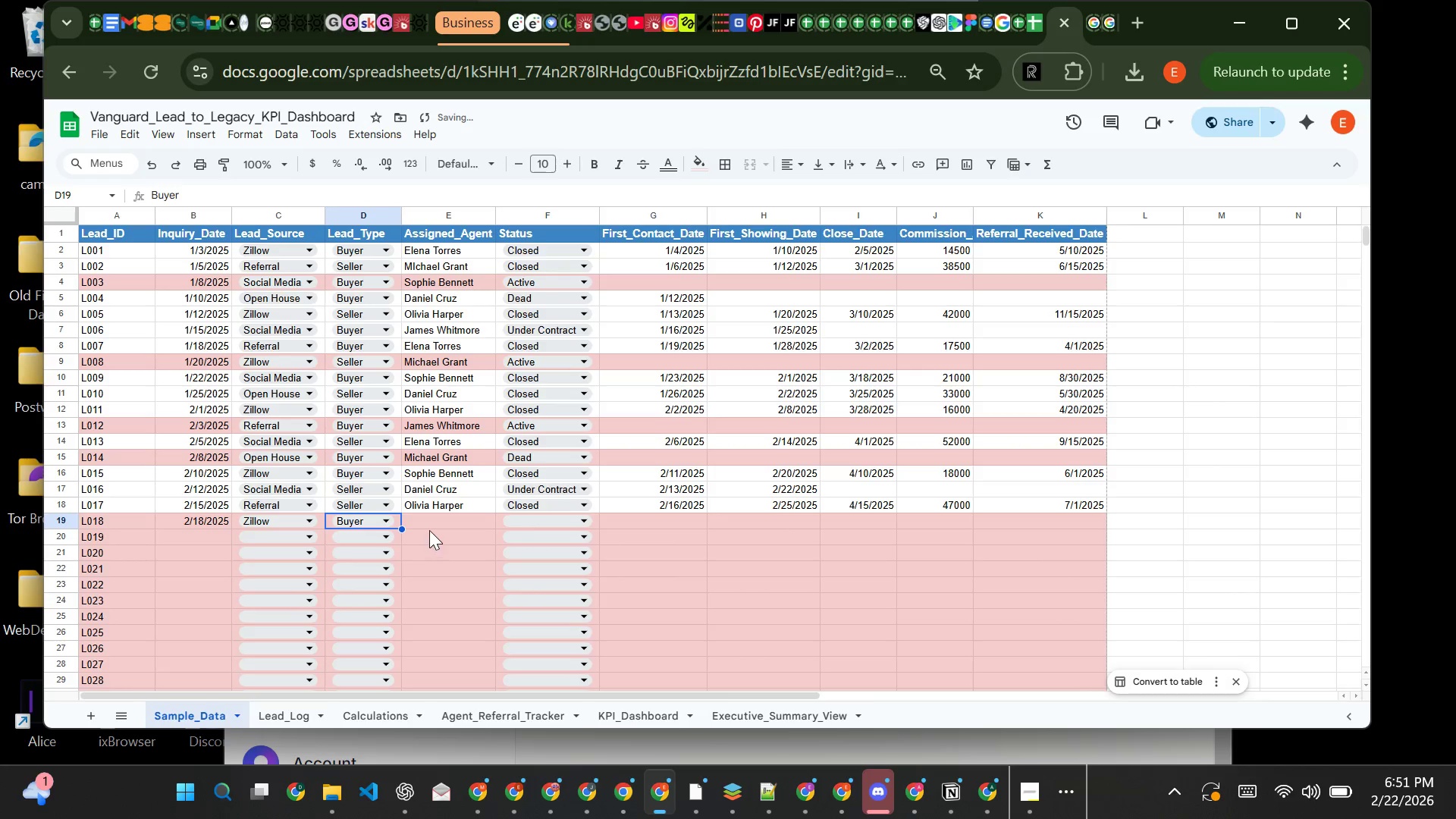 
left_click([429, 526])
 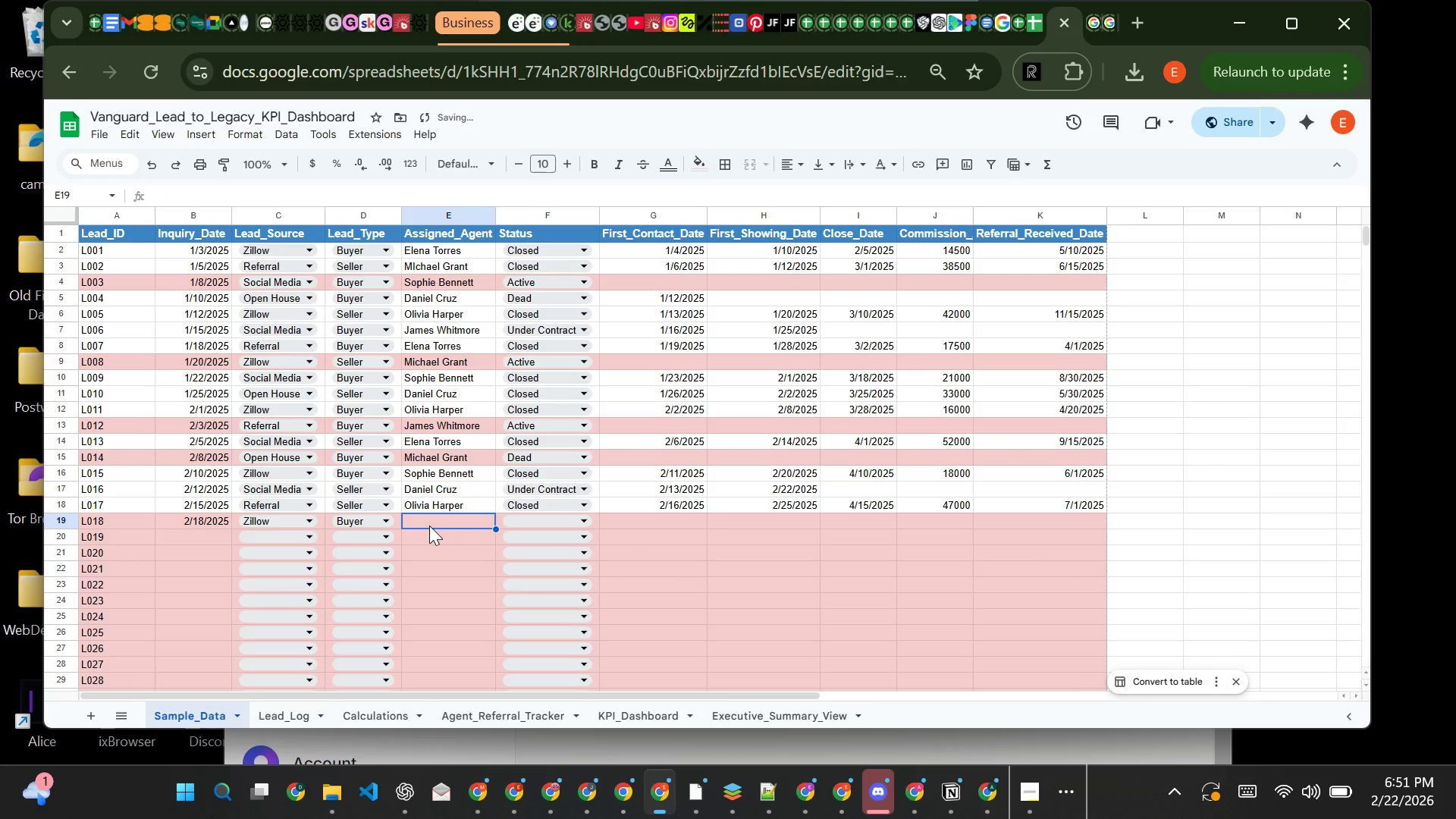 
type(Jam)
 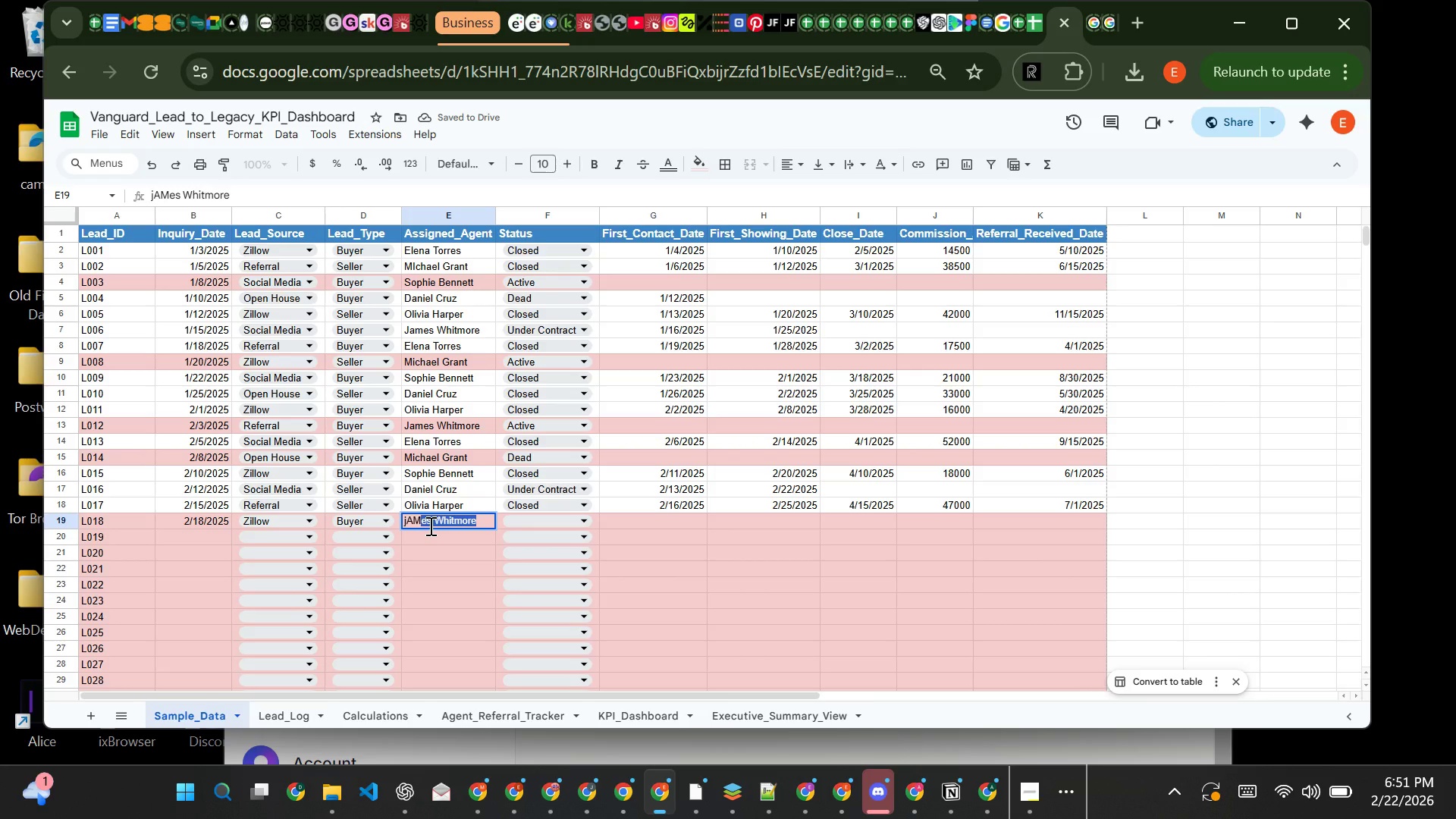 
key(ArrowRight)
 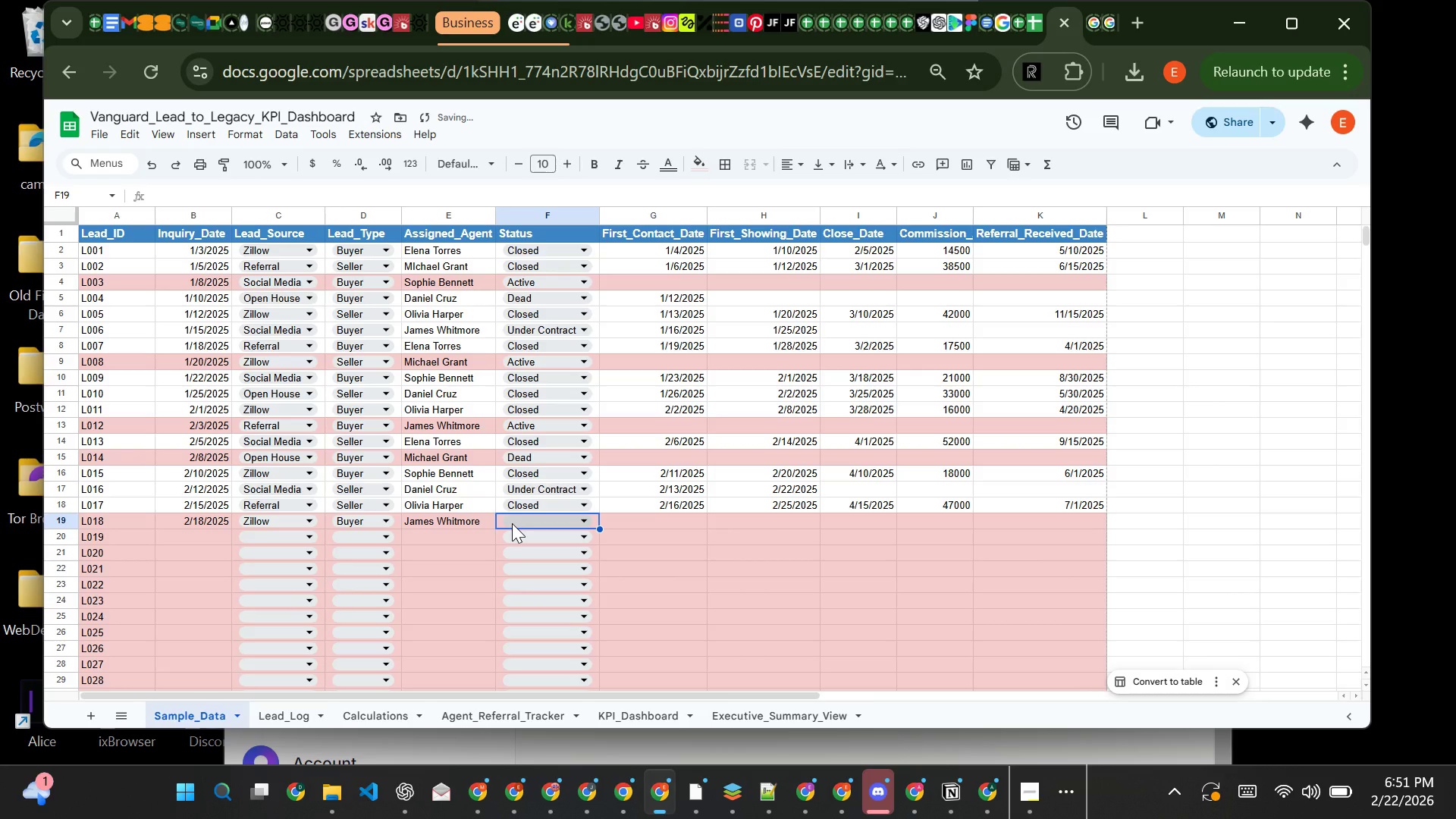 
left_click([512, 523])
 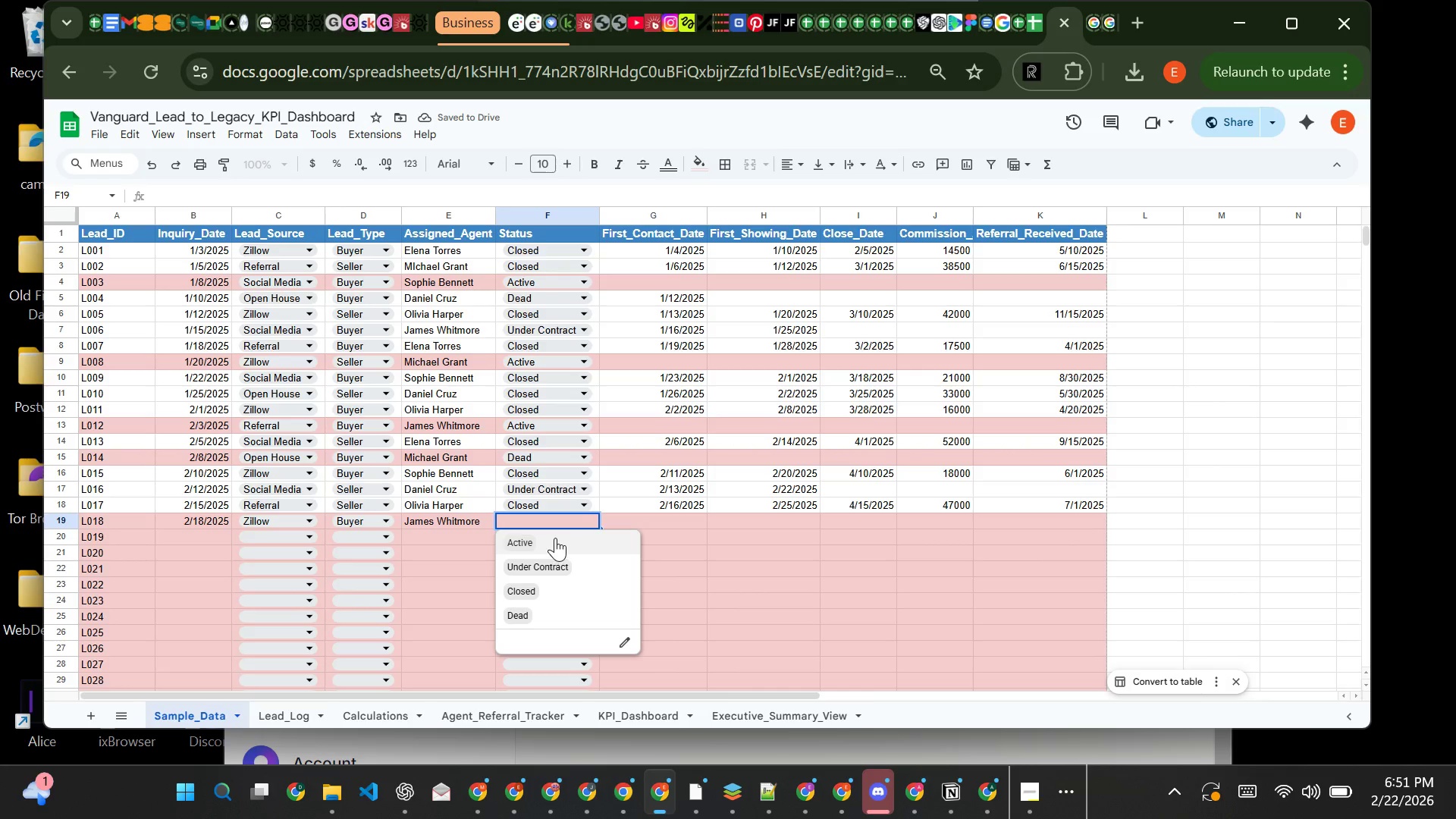 
left_click([555, 538])
 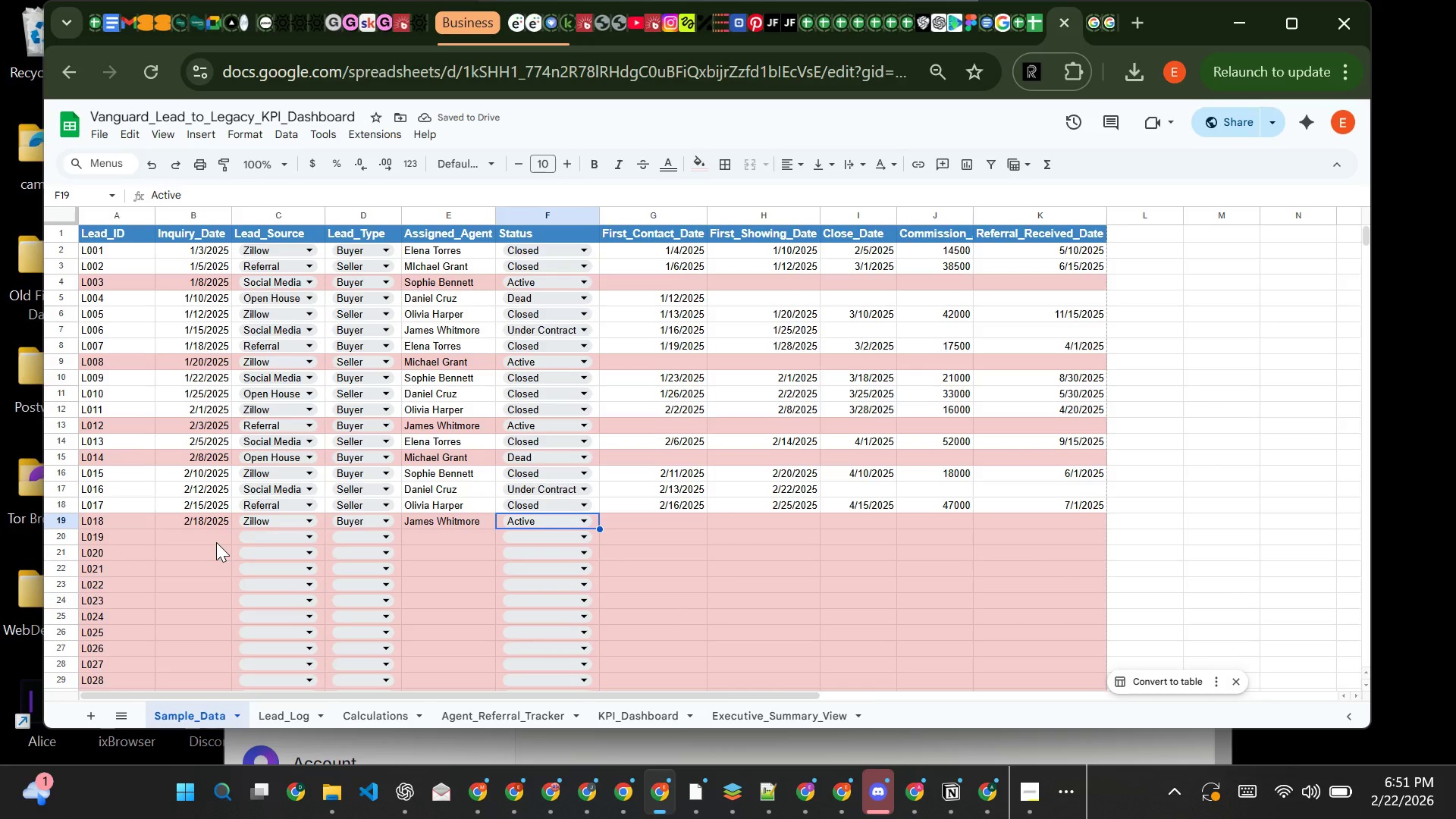 
wait(6.76)
 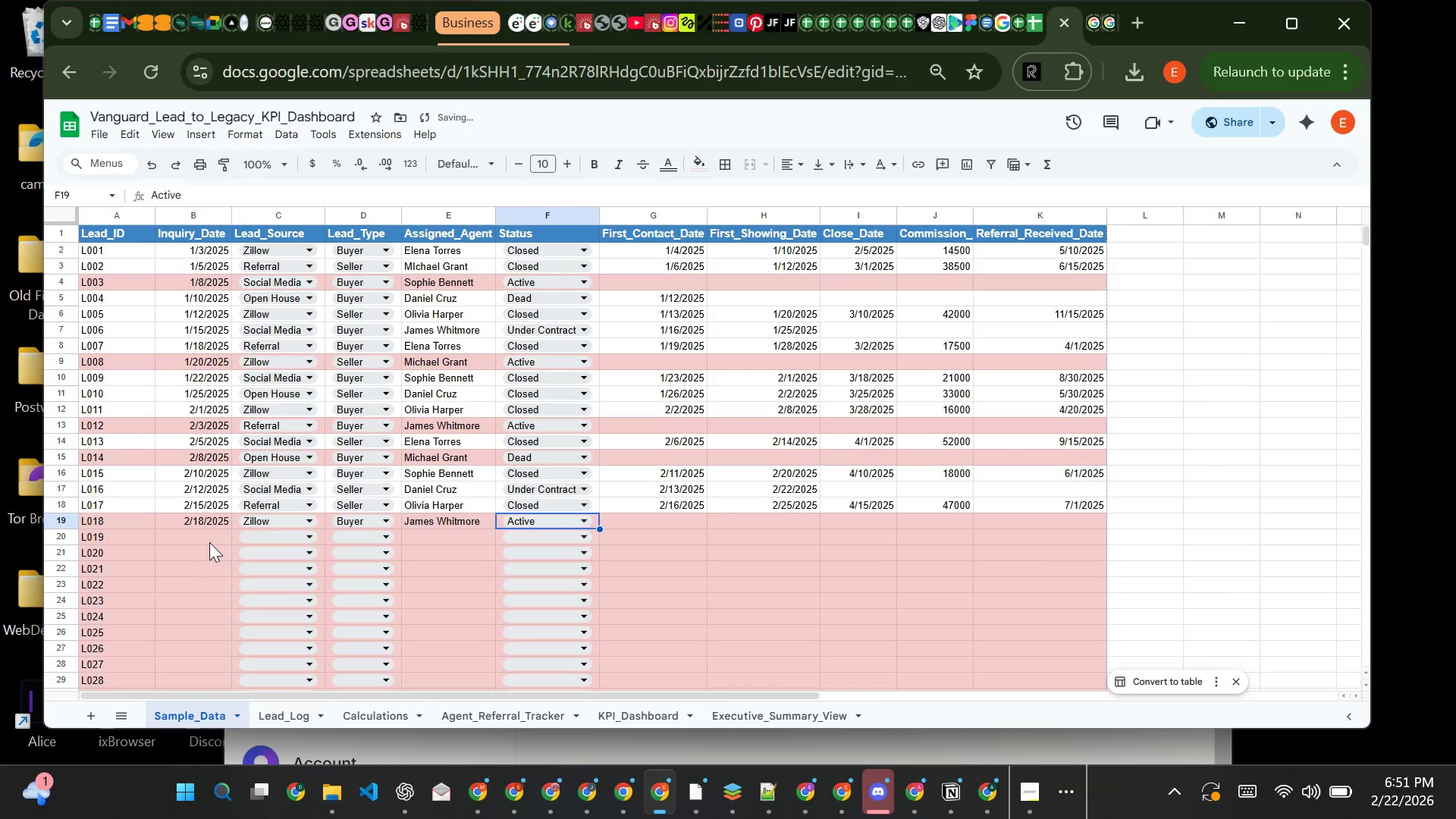 
left_click([217, 539])
 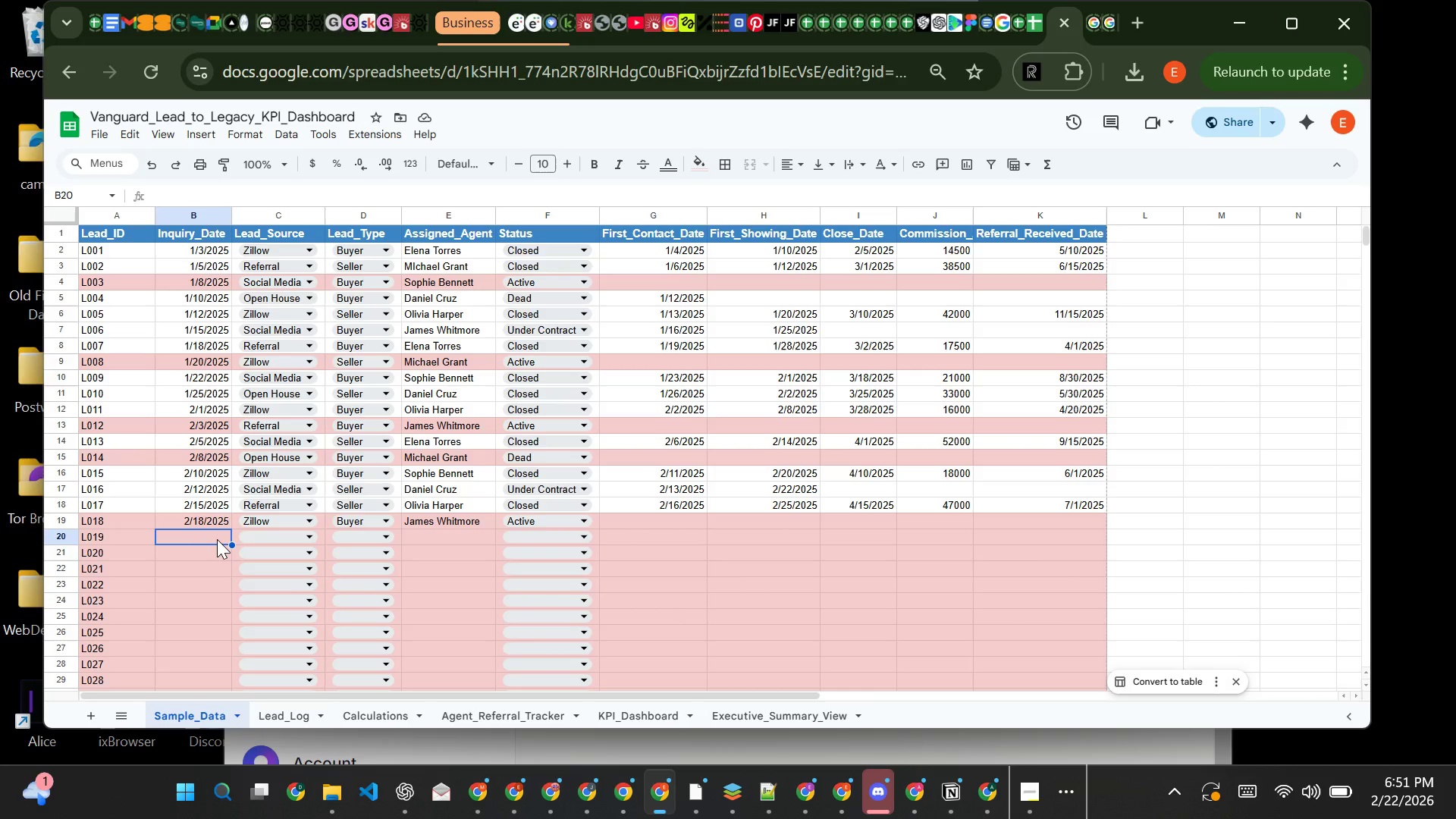 
type(2/202)
key(Backspace)
type(/2025)
 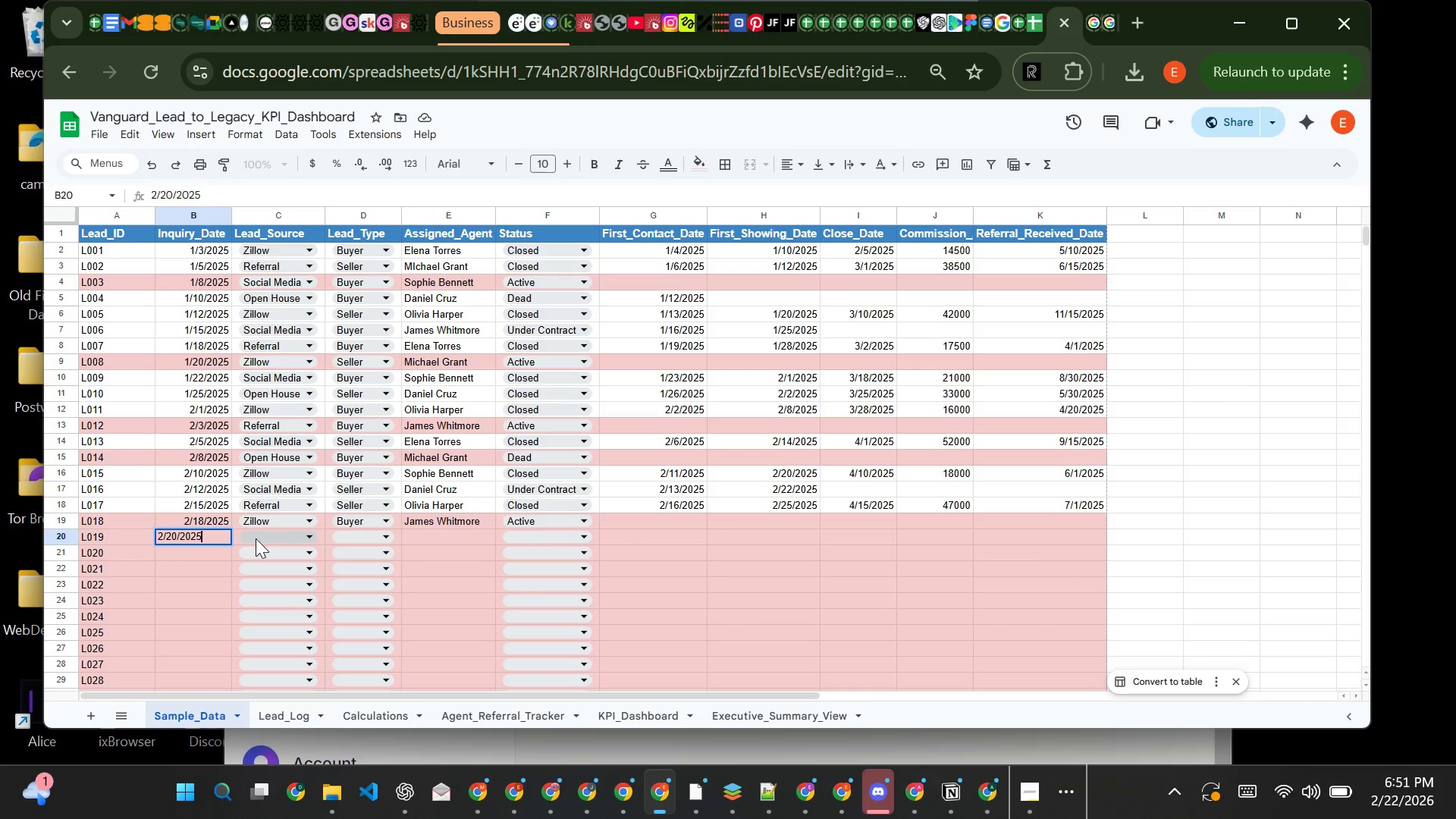 
left_click([256, 538])
 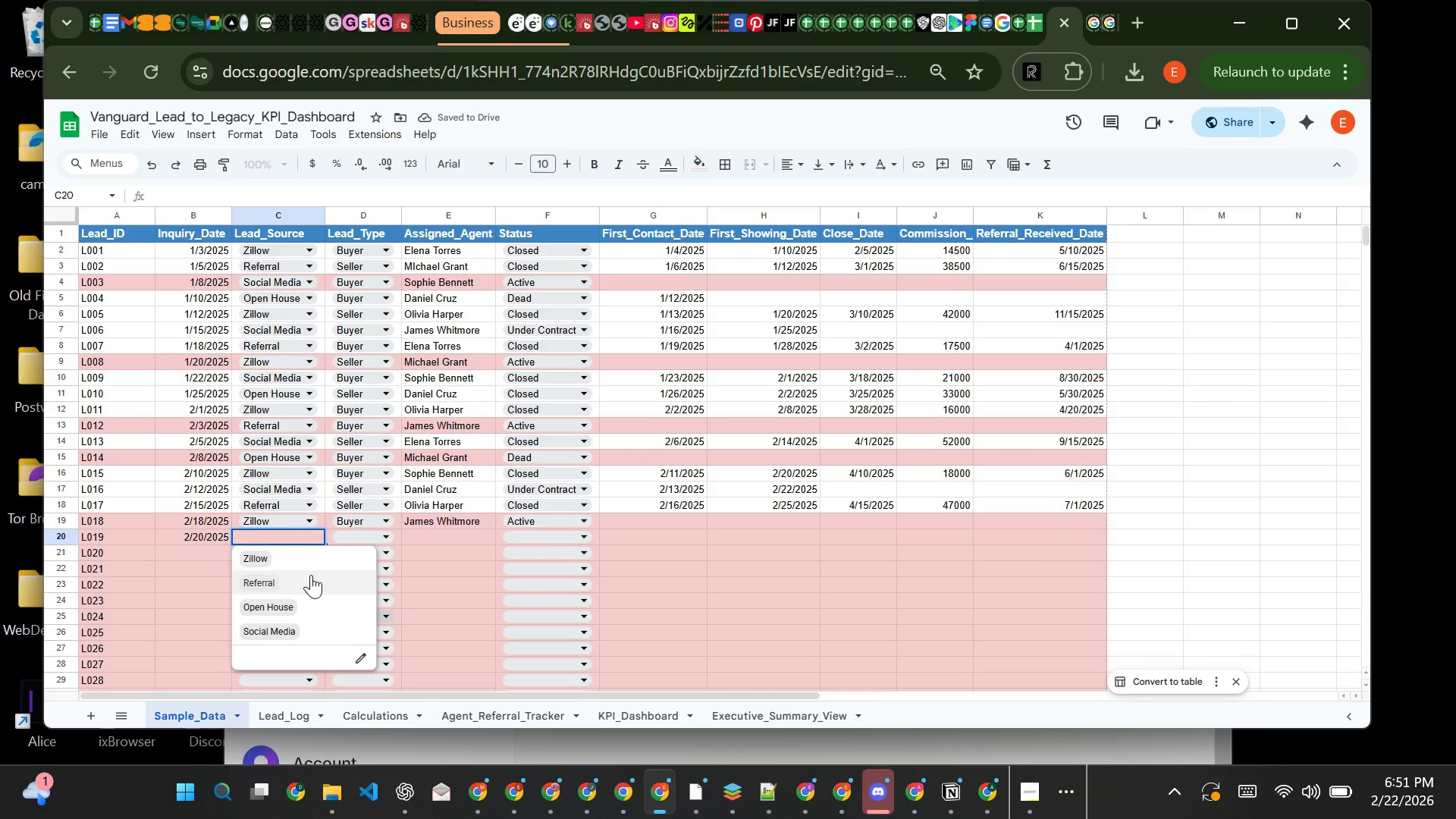 
wait(5.33)
 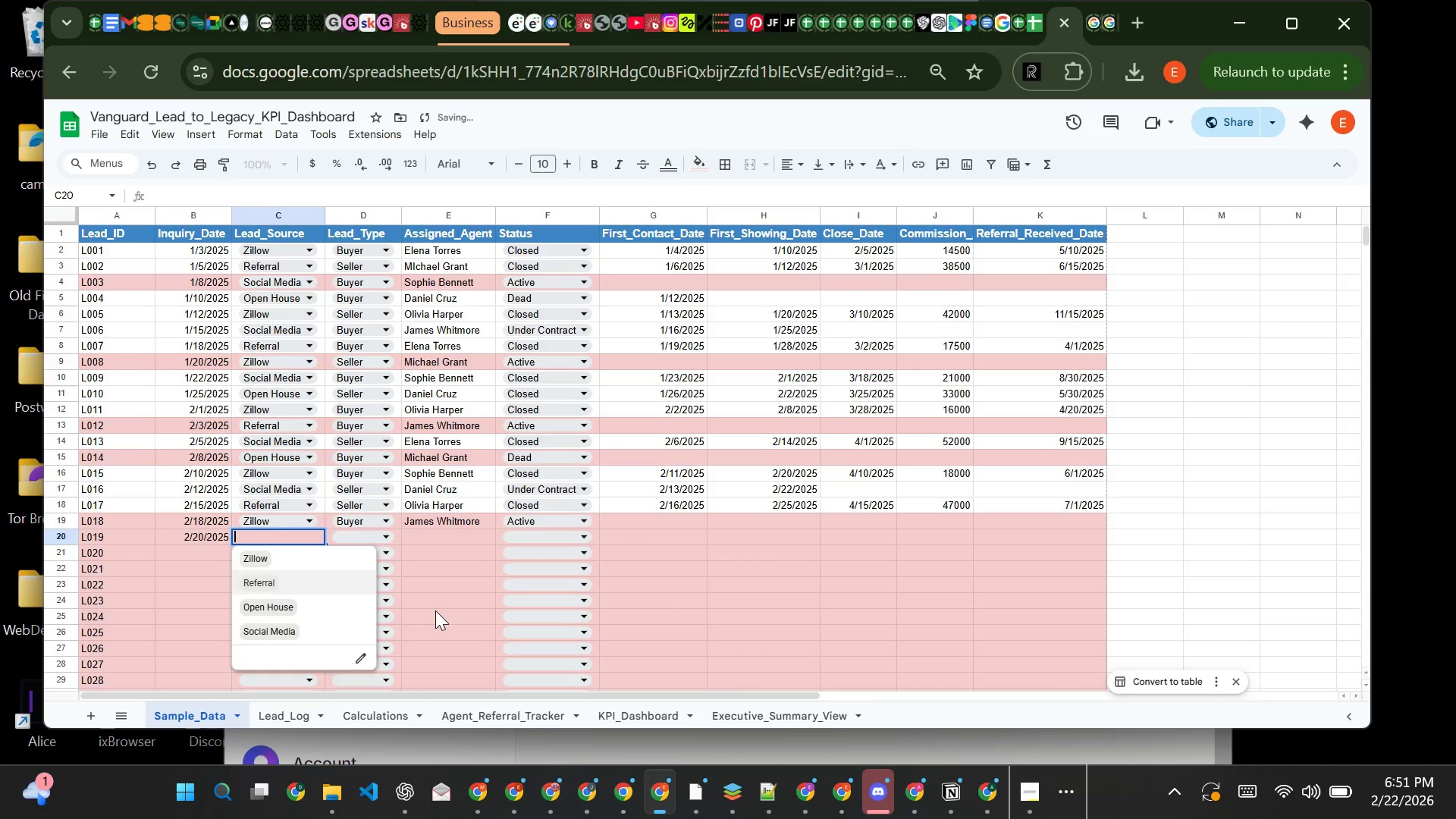 
left_click_drag(start_coordinate=[297, 603], to_coordinate=[331, 602])
 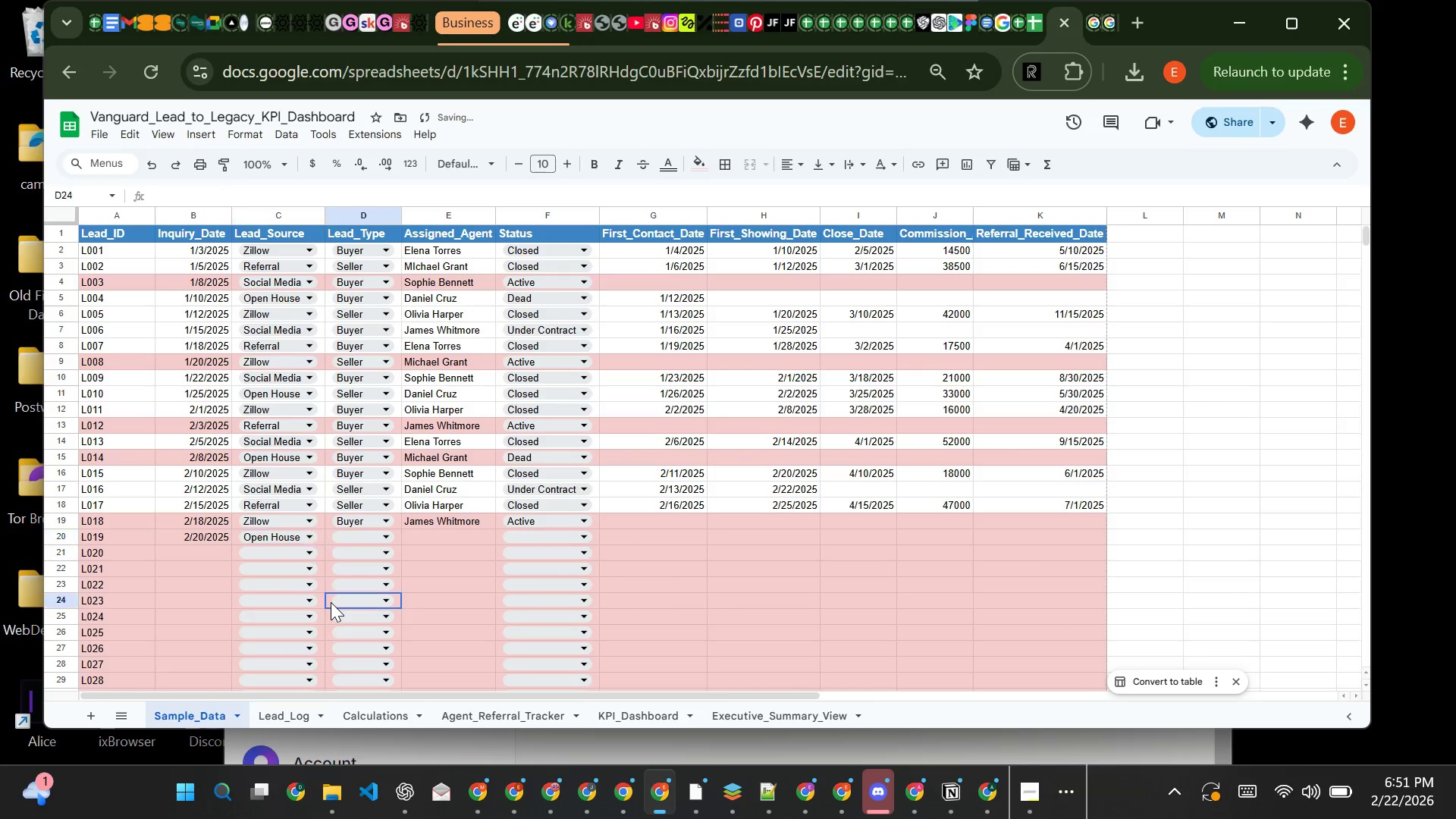 
left_click([331, 602])
 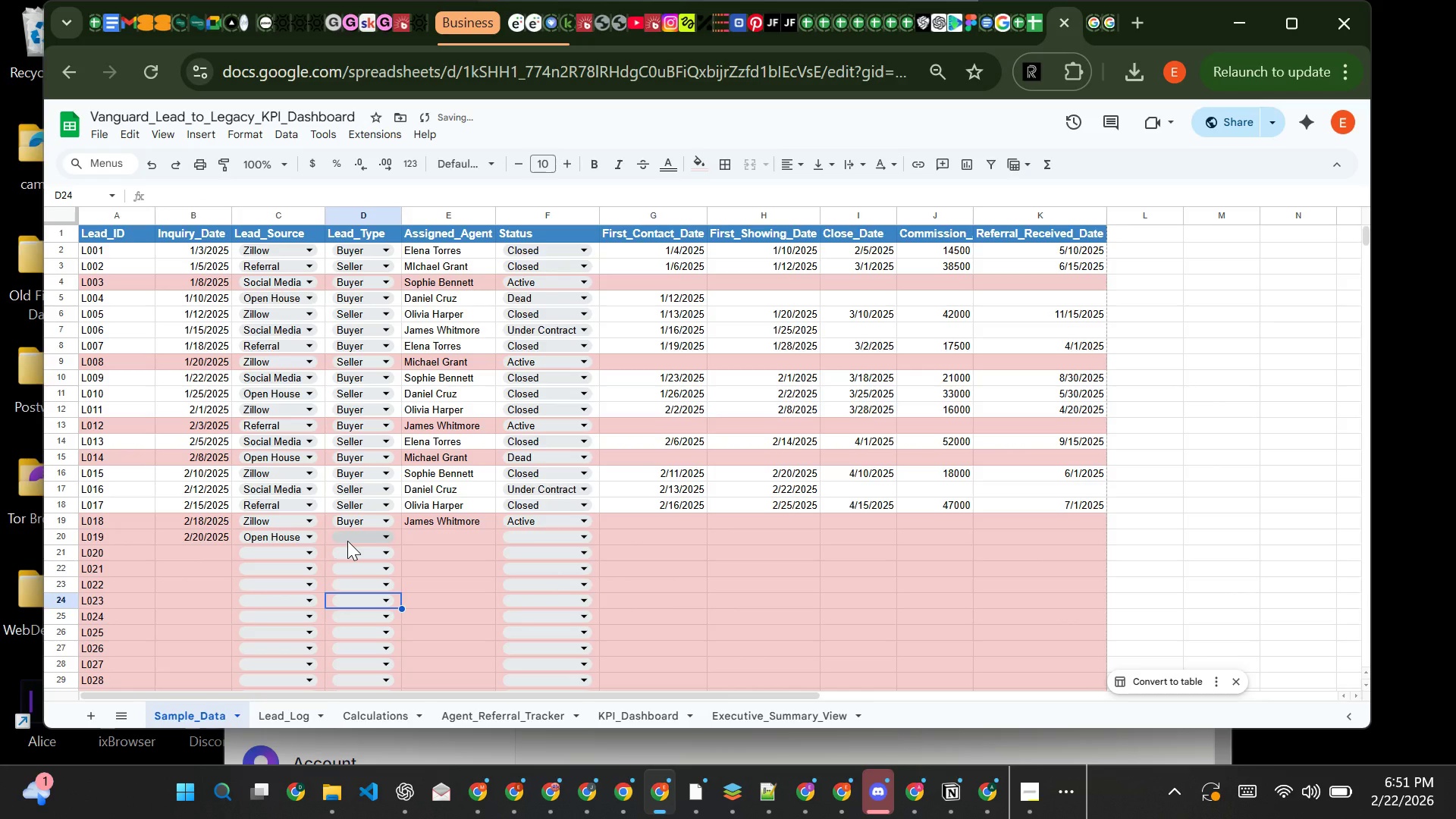 
left_click([347, 541])
 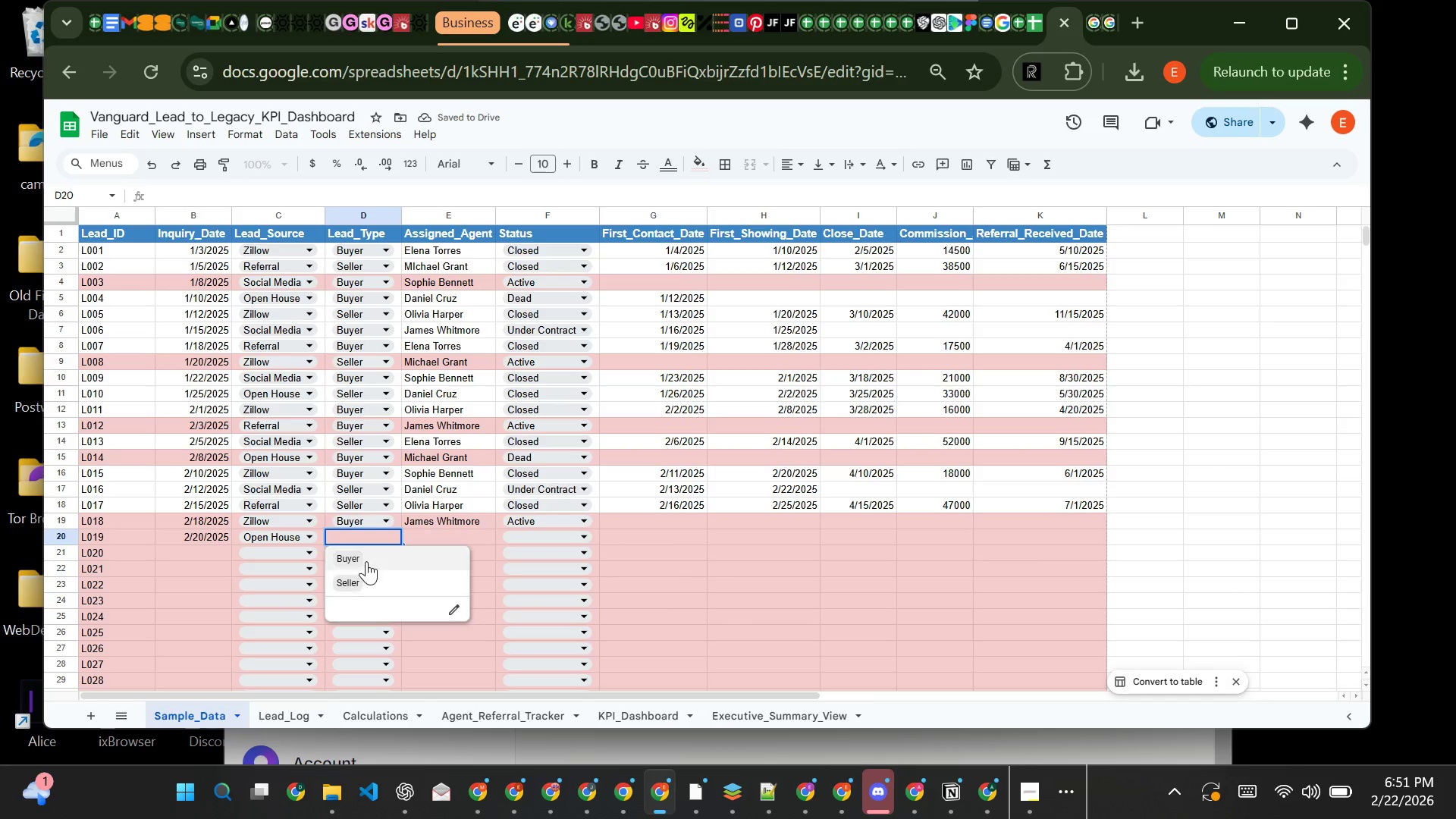 
left_click([366, 562])
 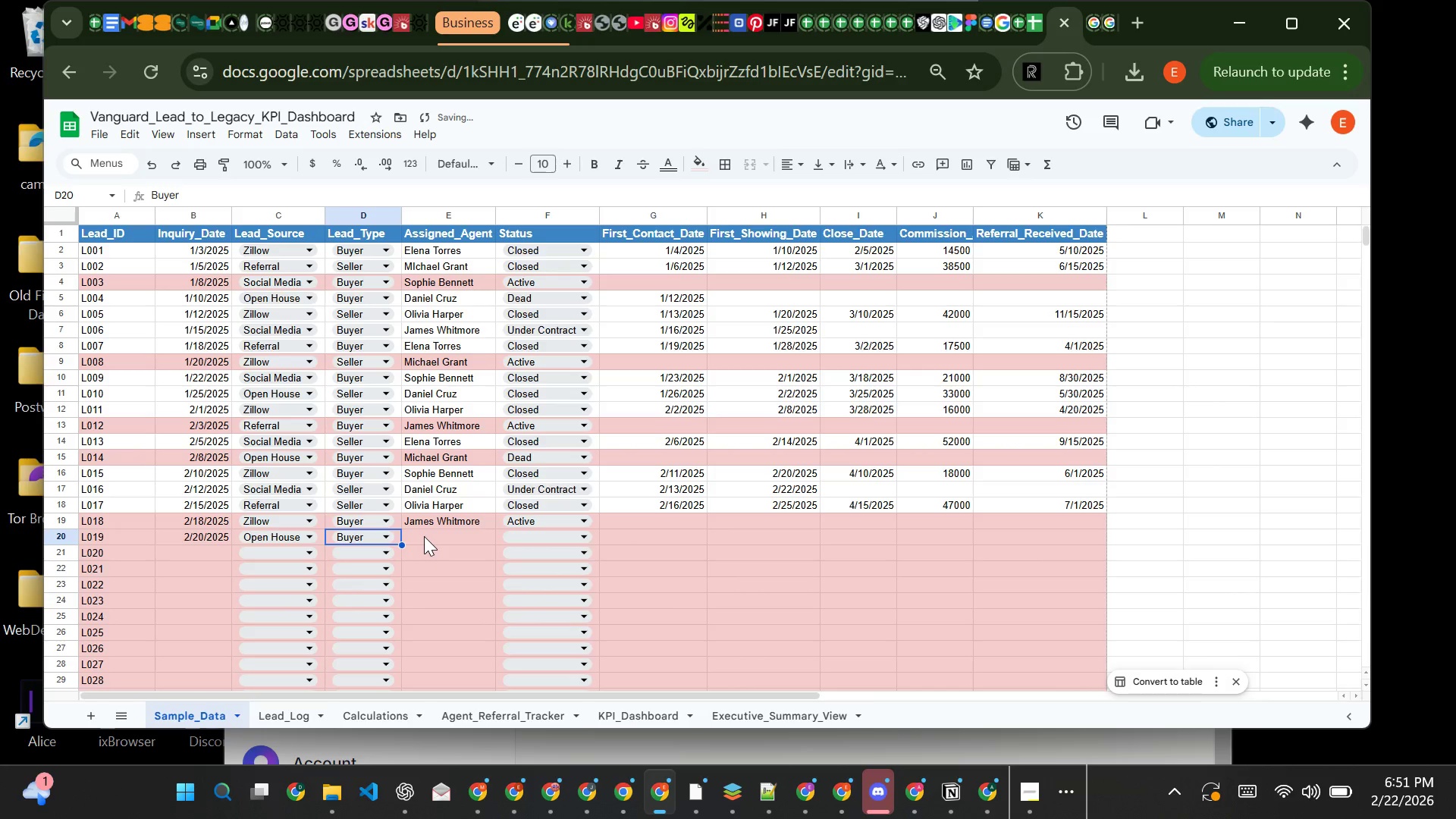 
left_click([424, 536])
 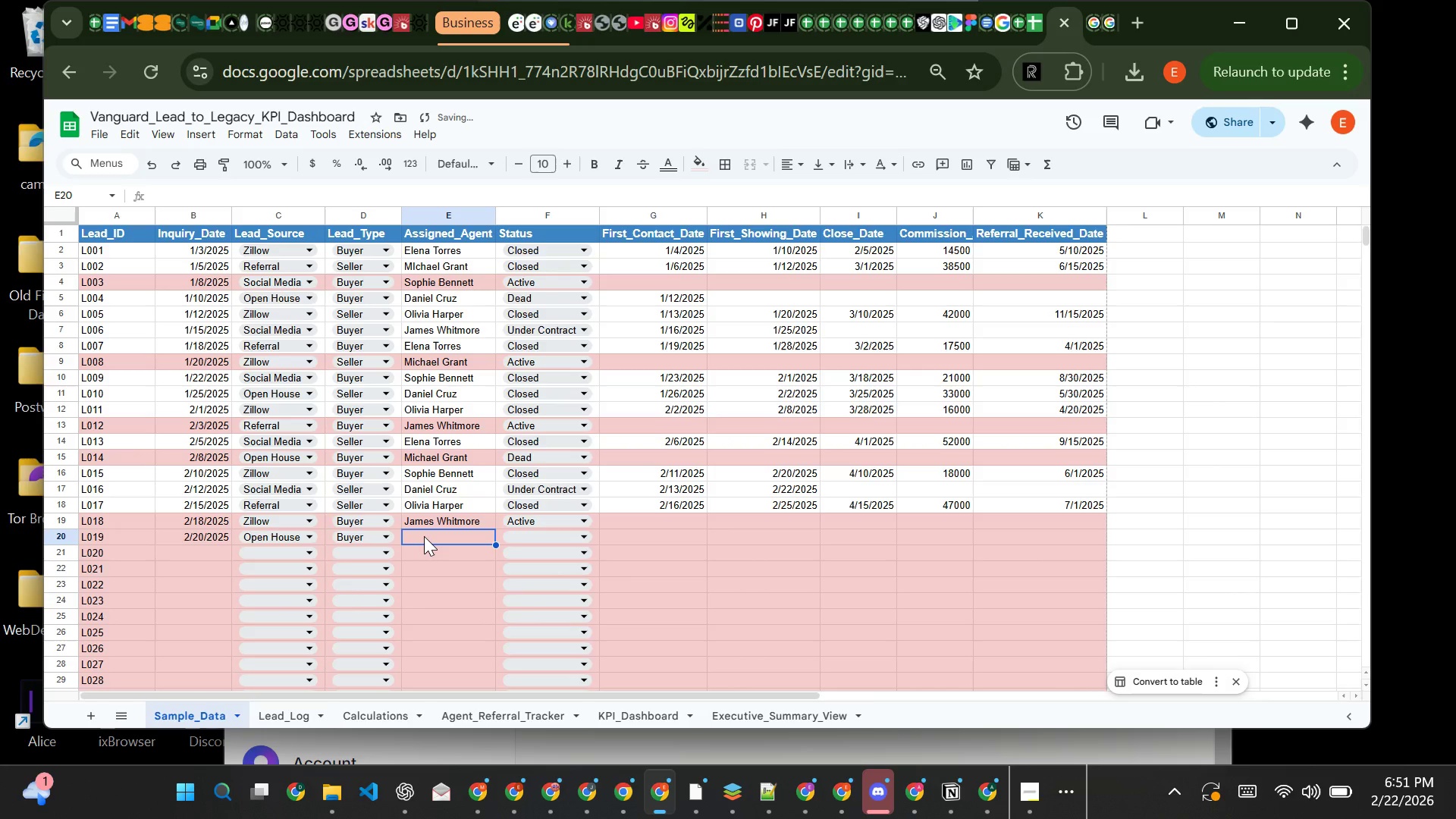 
key(CapsLock)
 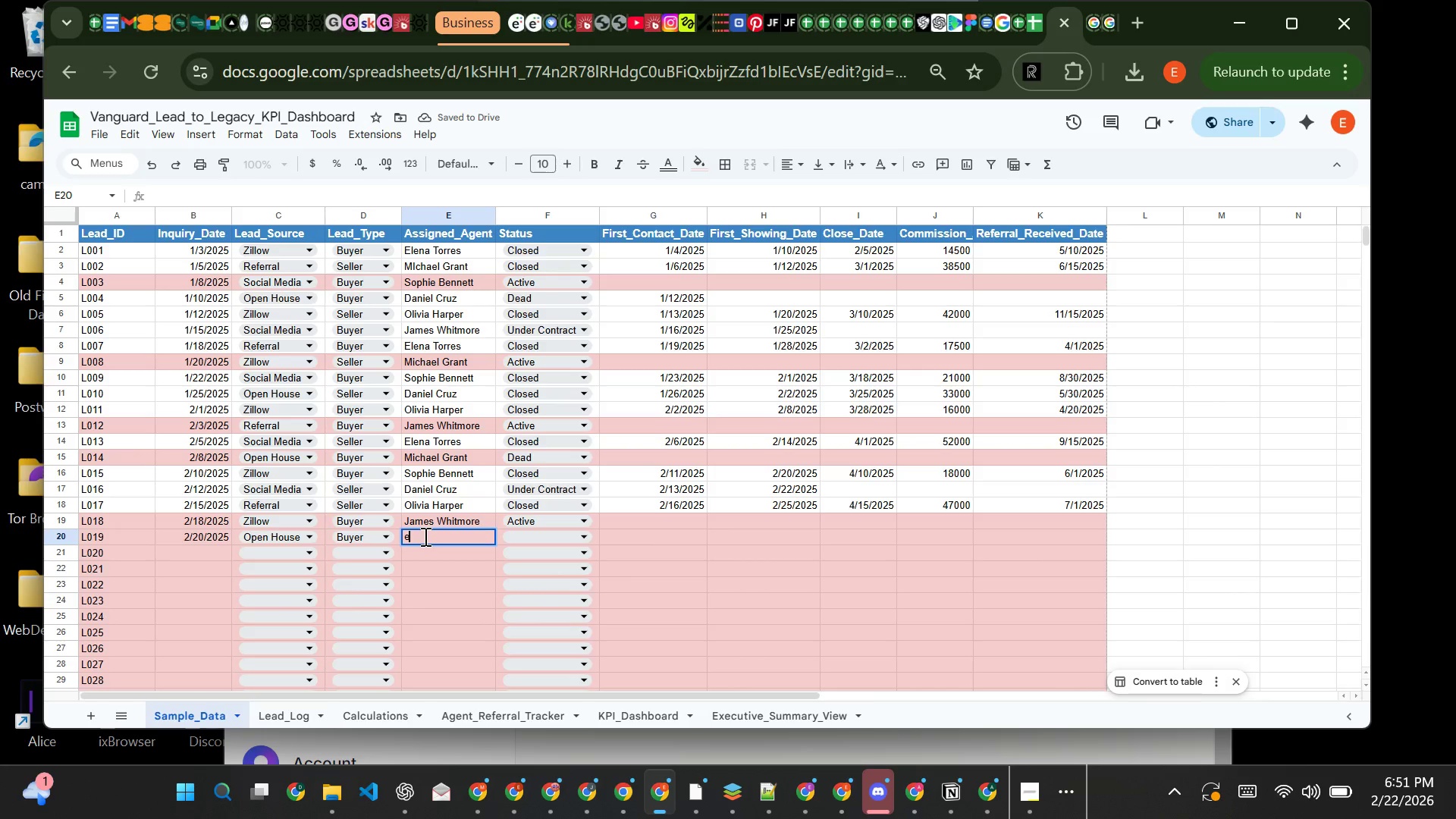 
key(E)
 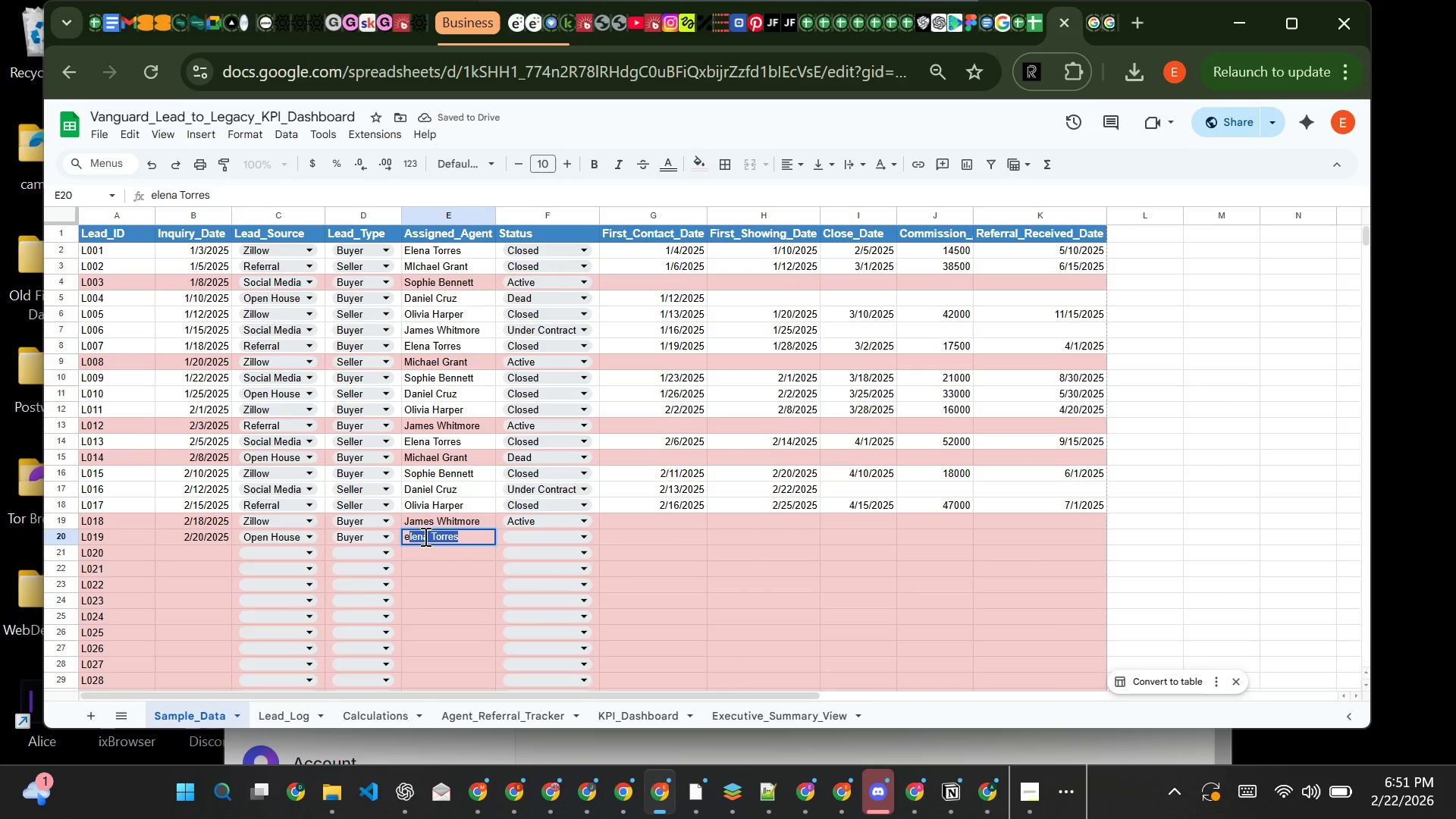 
key(CapsLock)
 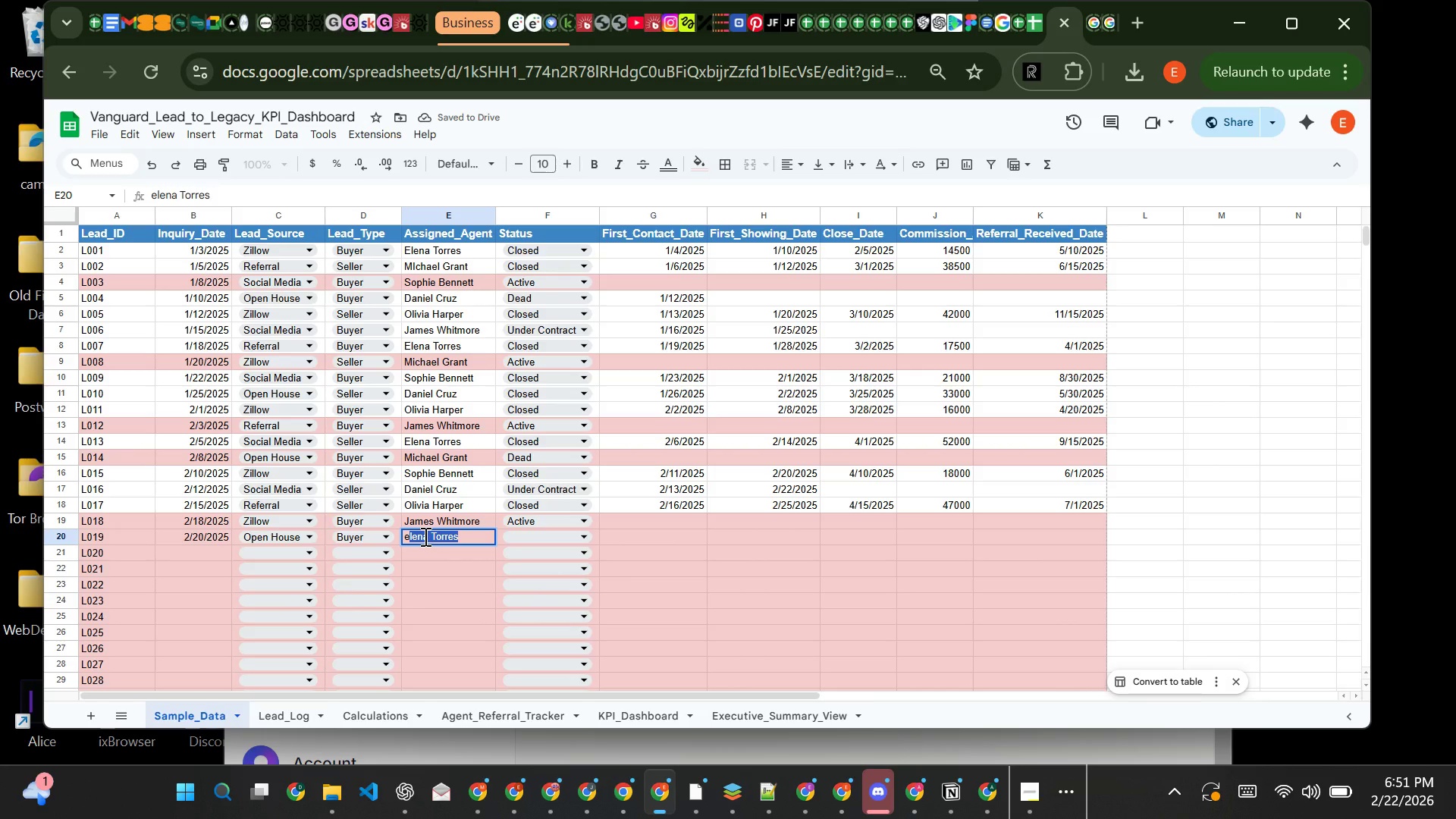 
key(ArrowRight)
 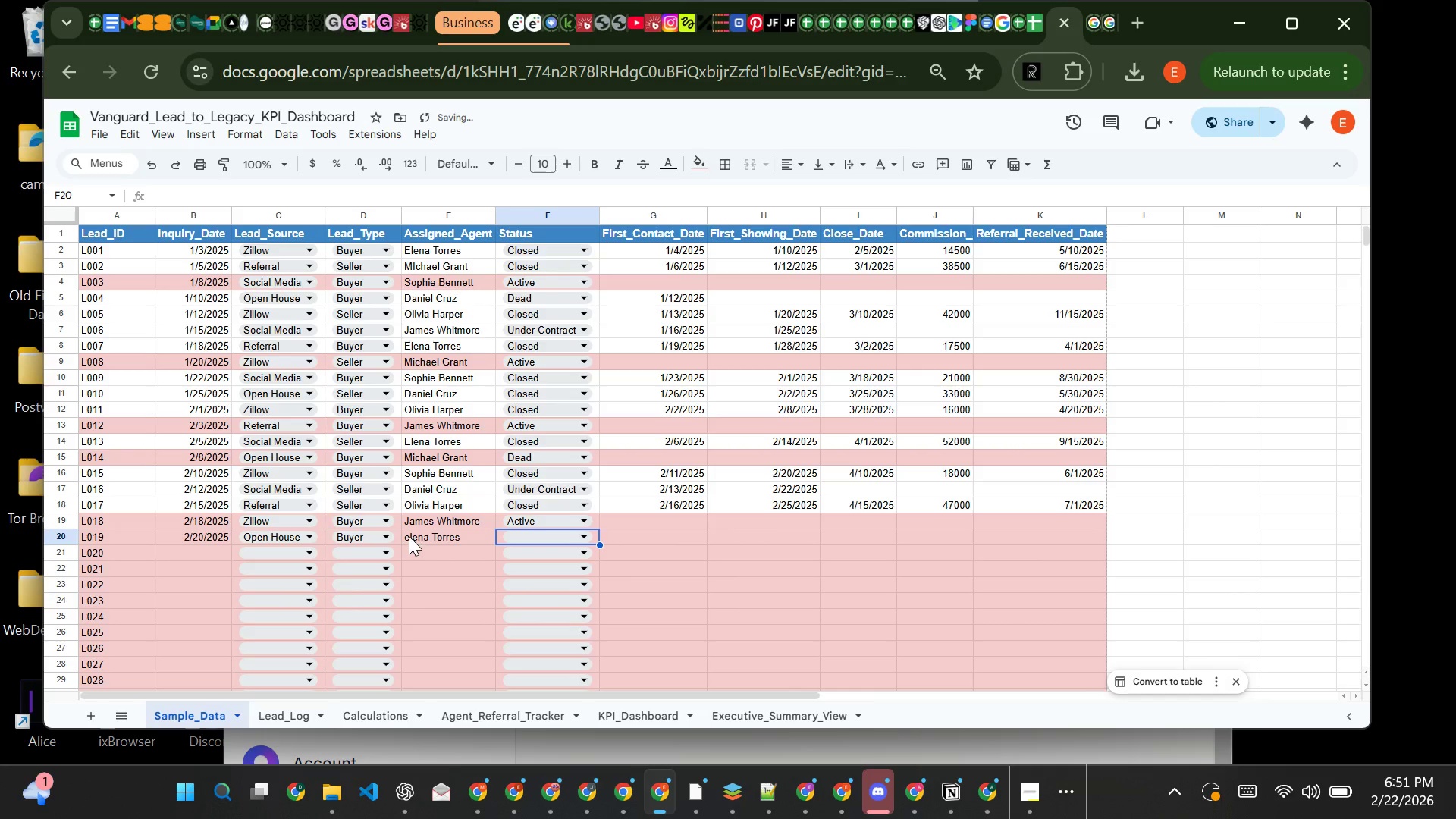 
double_click([409, 536])
 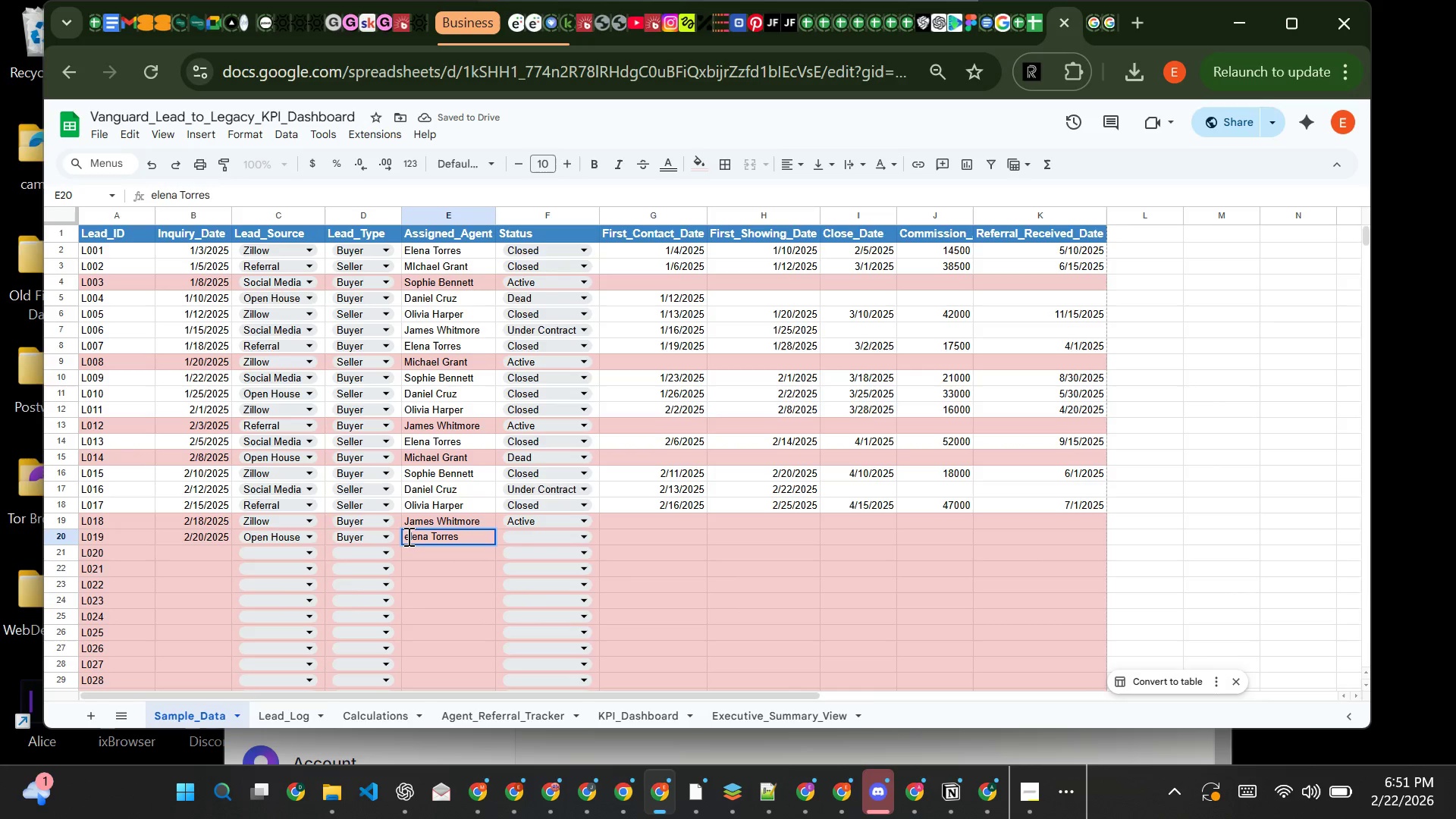 
left_click([407, 536])
 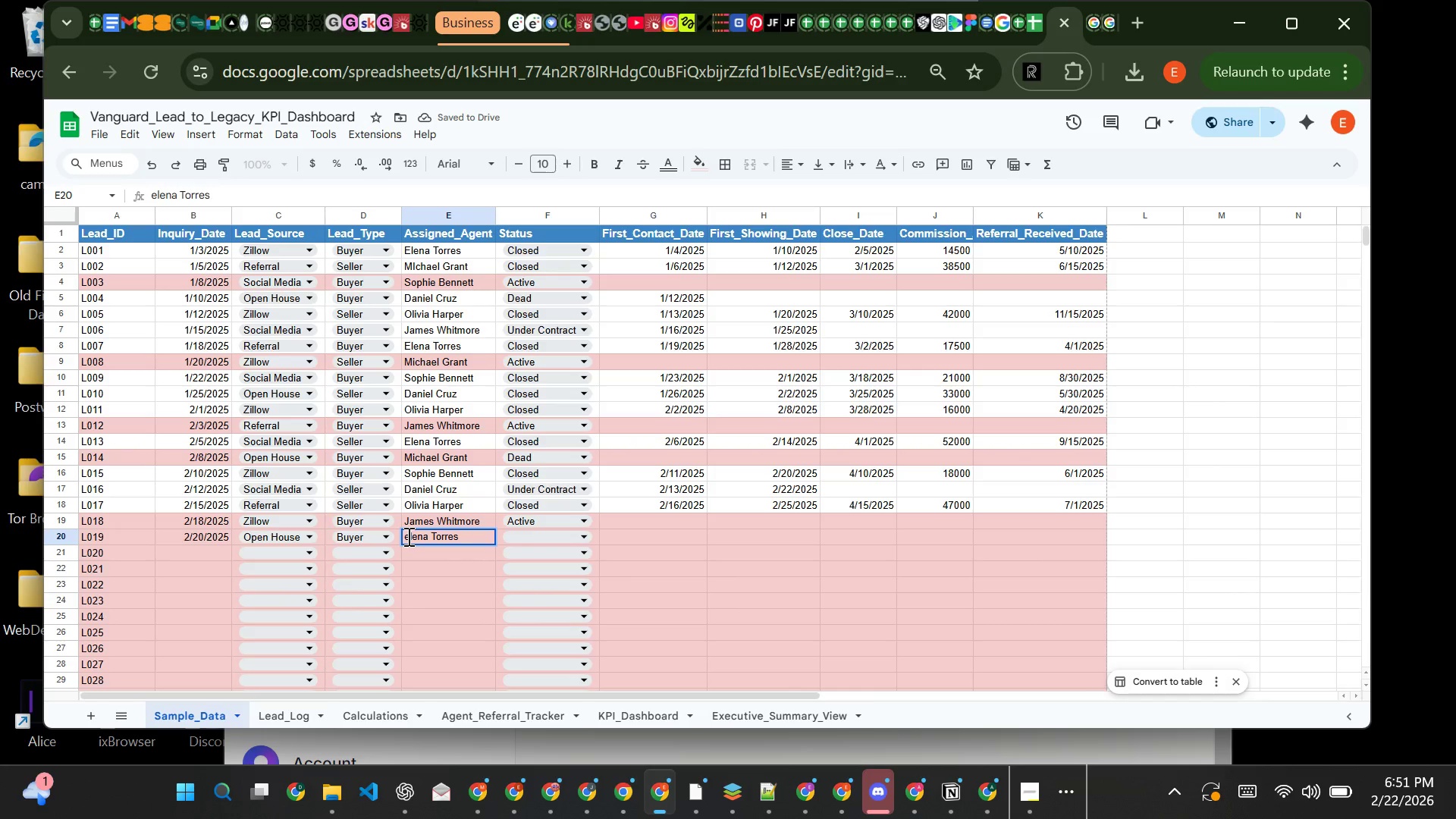 
key(Backspace)
 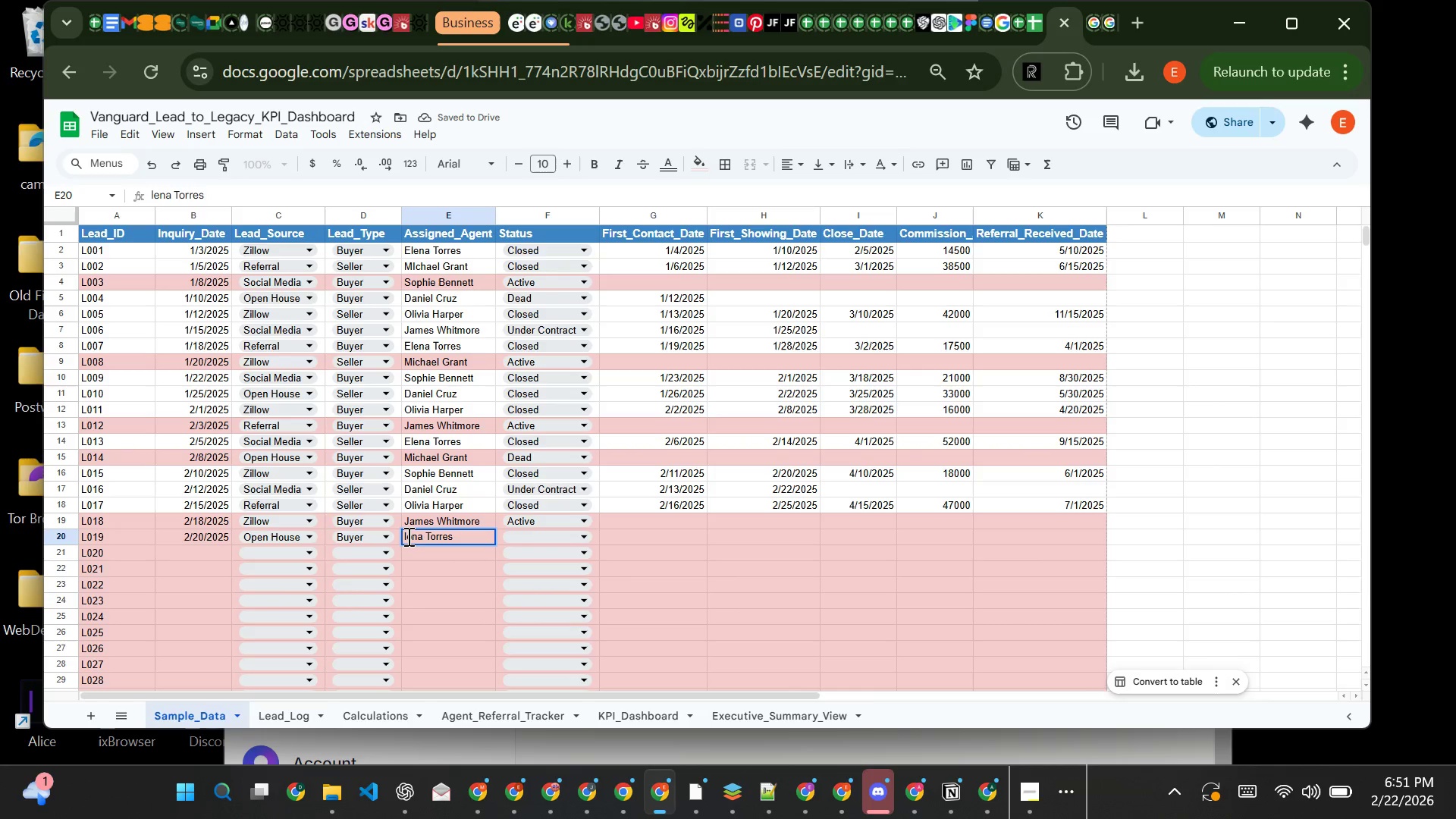 
key(CapsLock)
 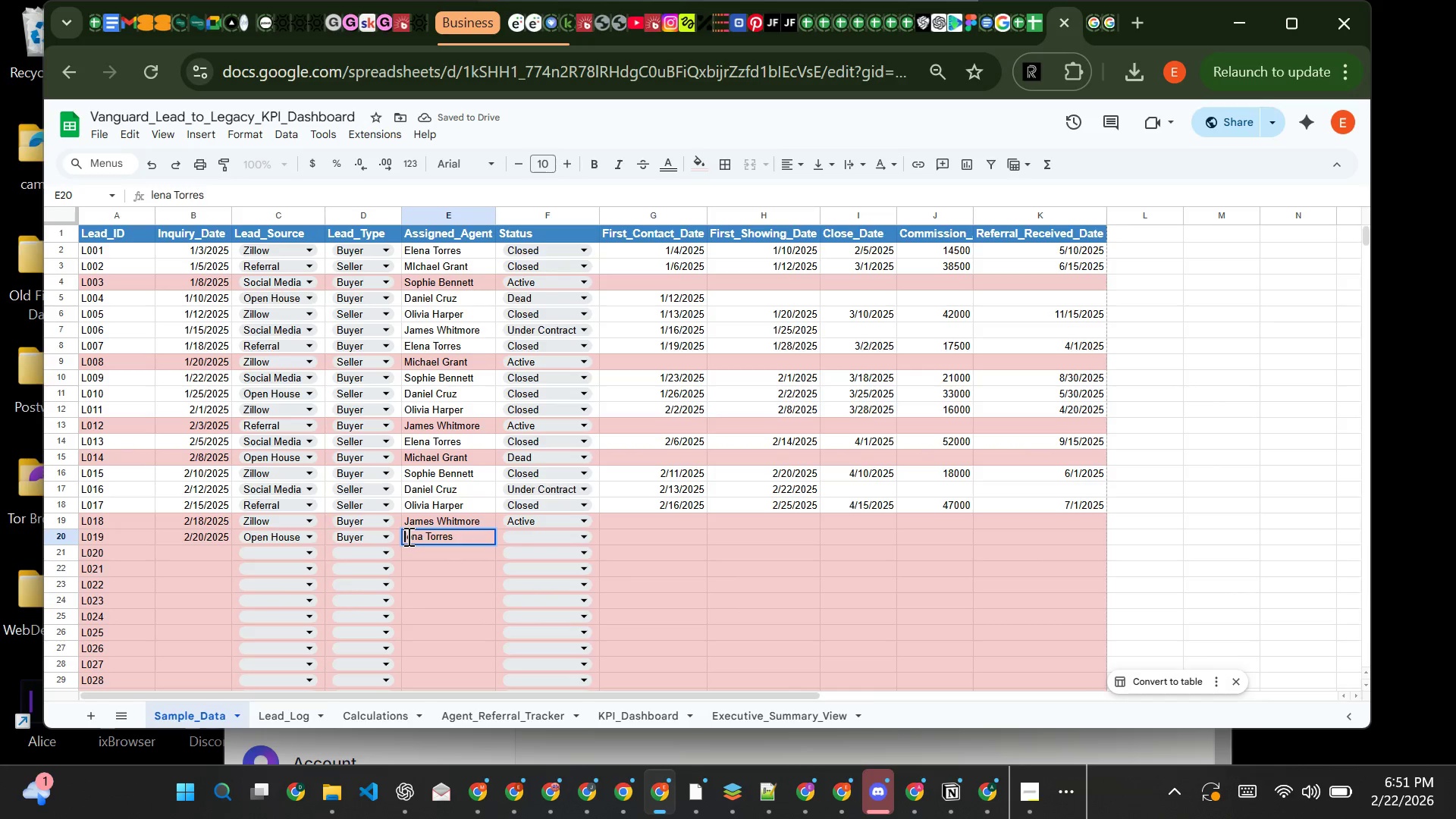 
key(E)
 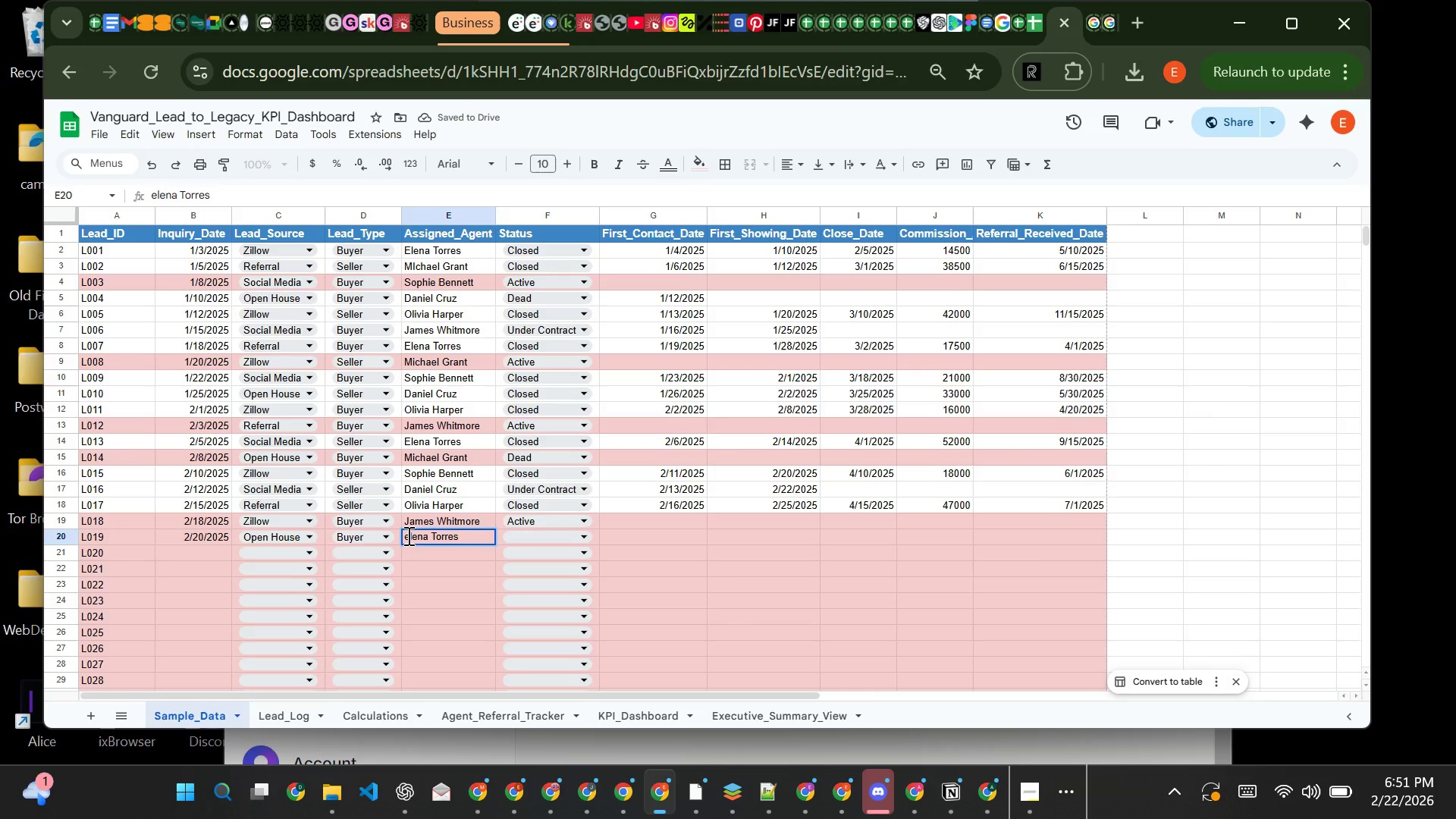 
key(Backspace)
 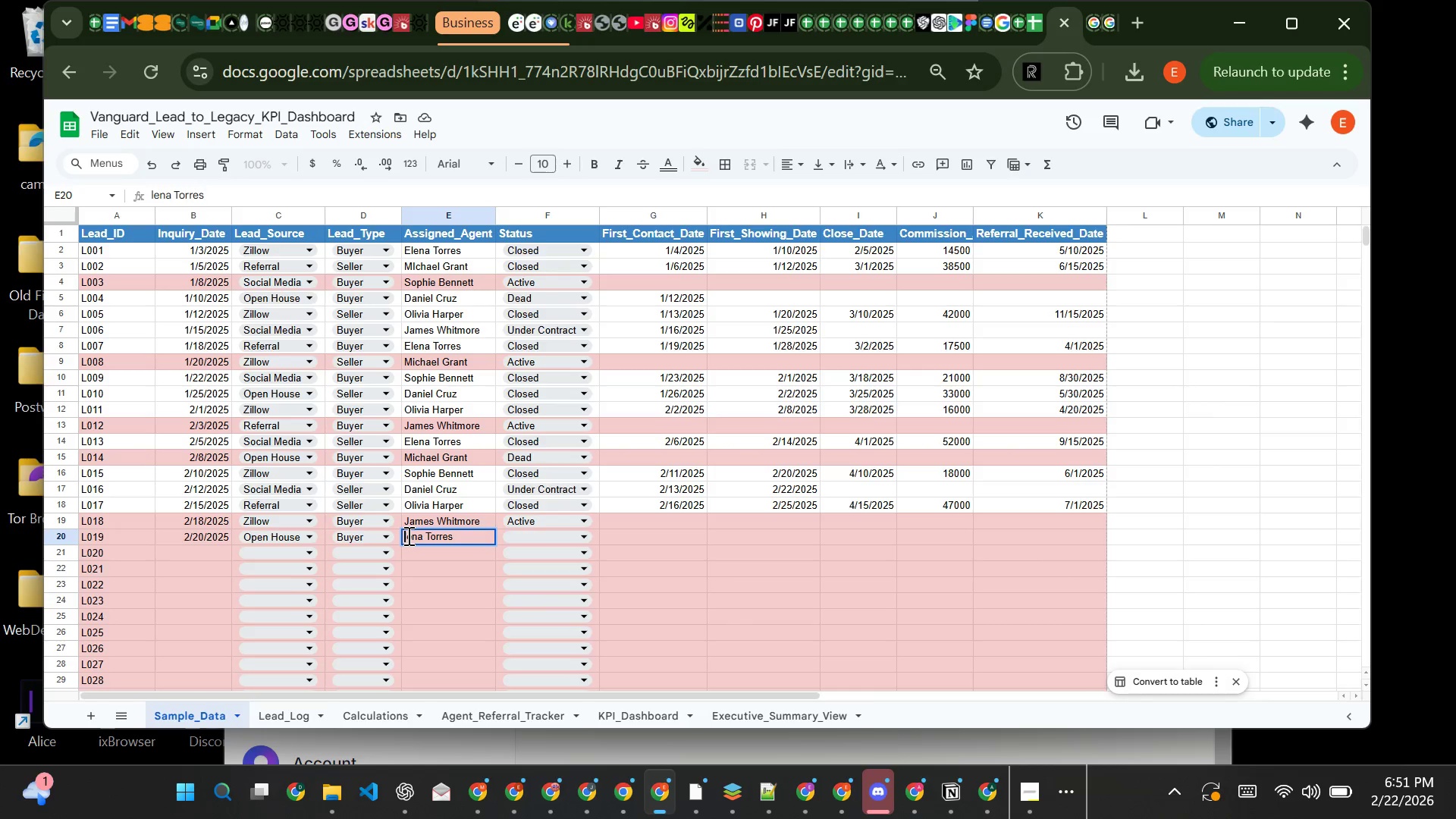 
key(CapsLock)
 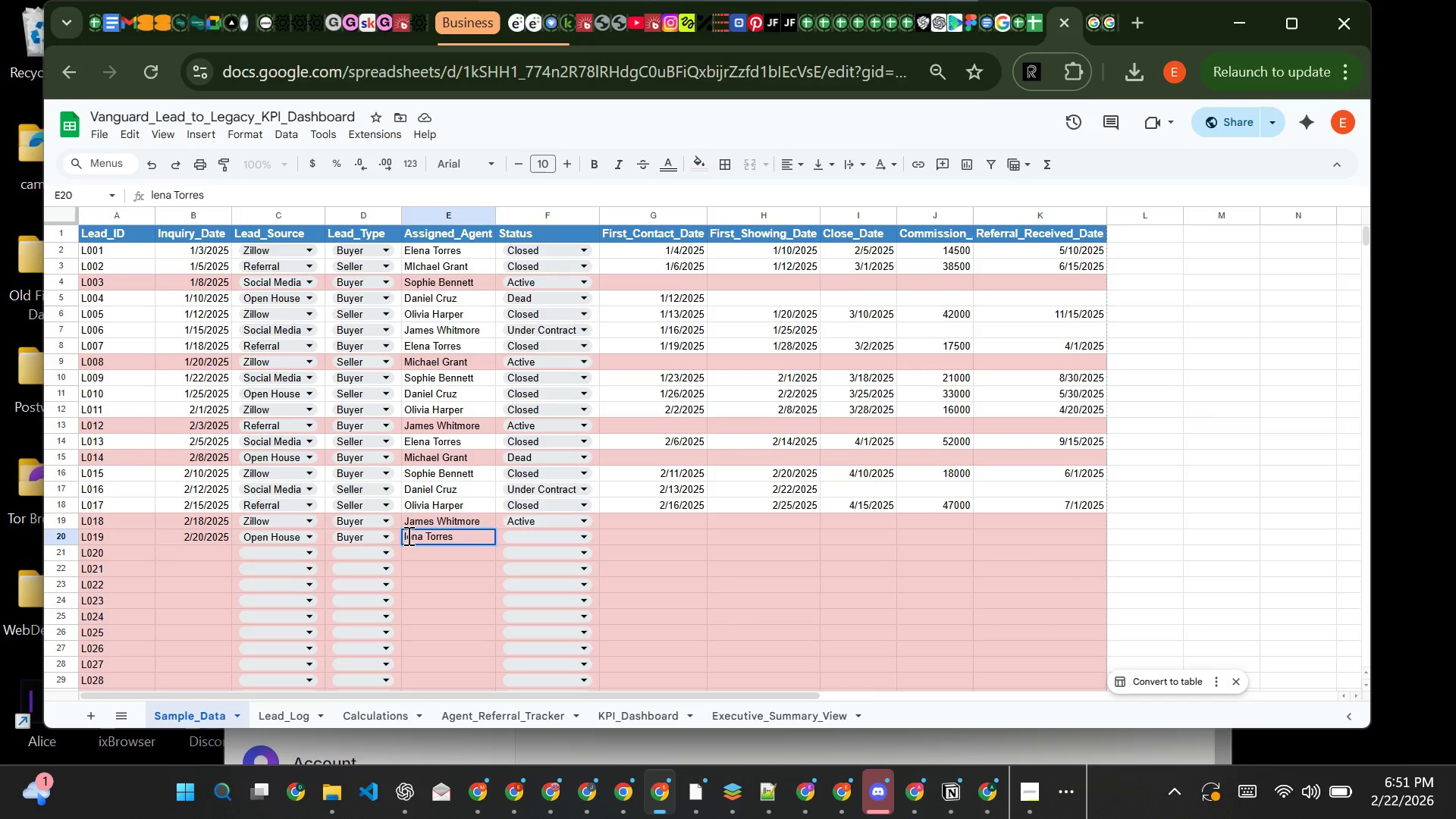 
key(E)
 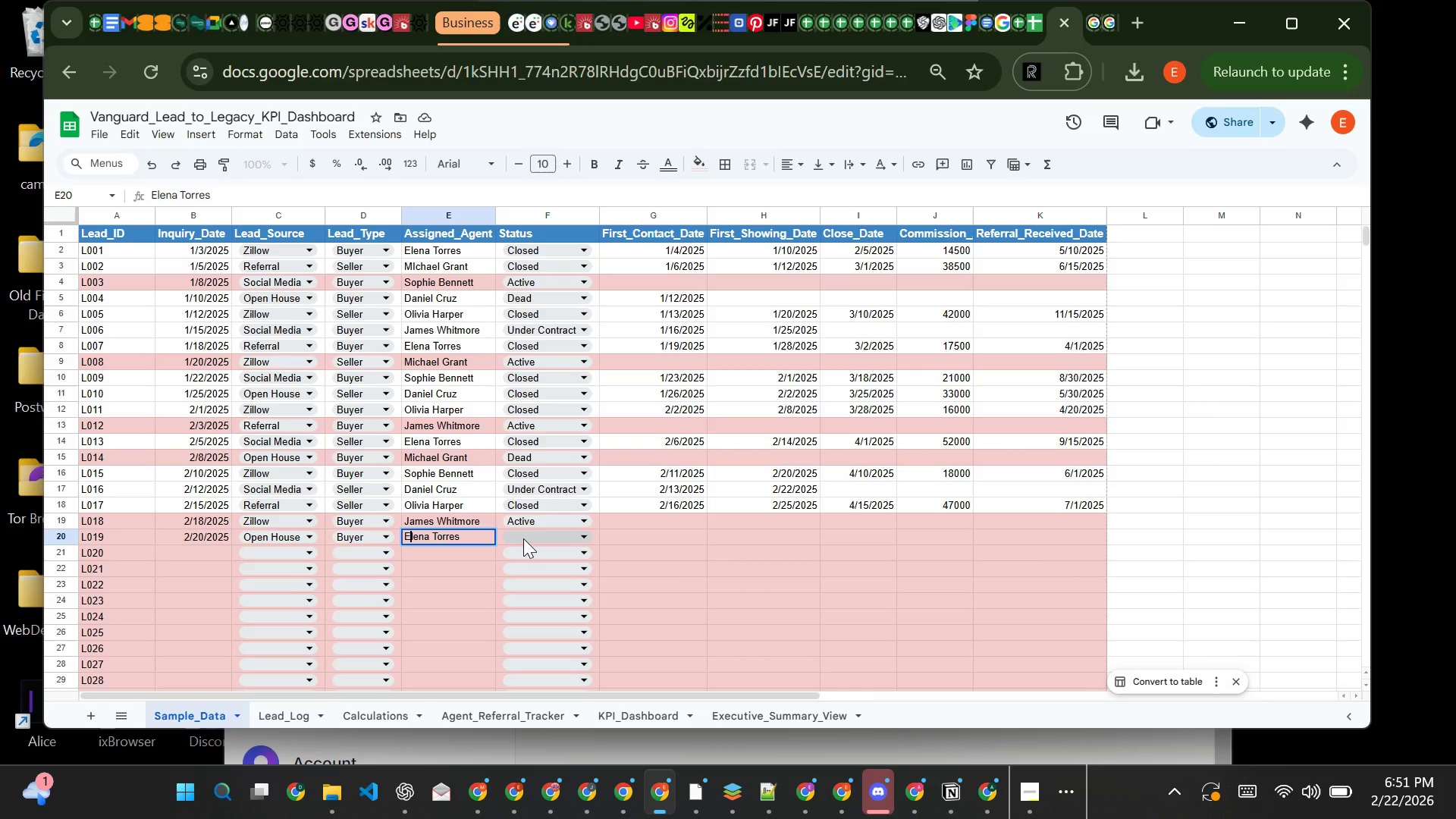 
left_click([523, 538])
 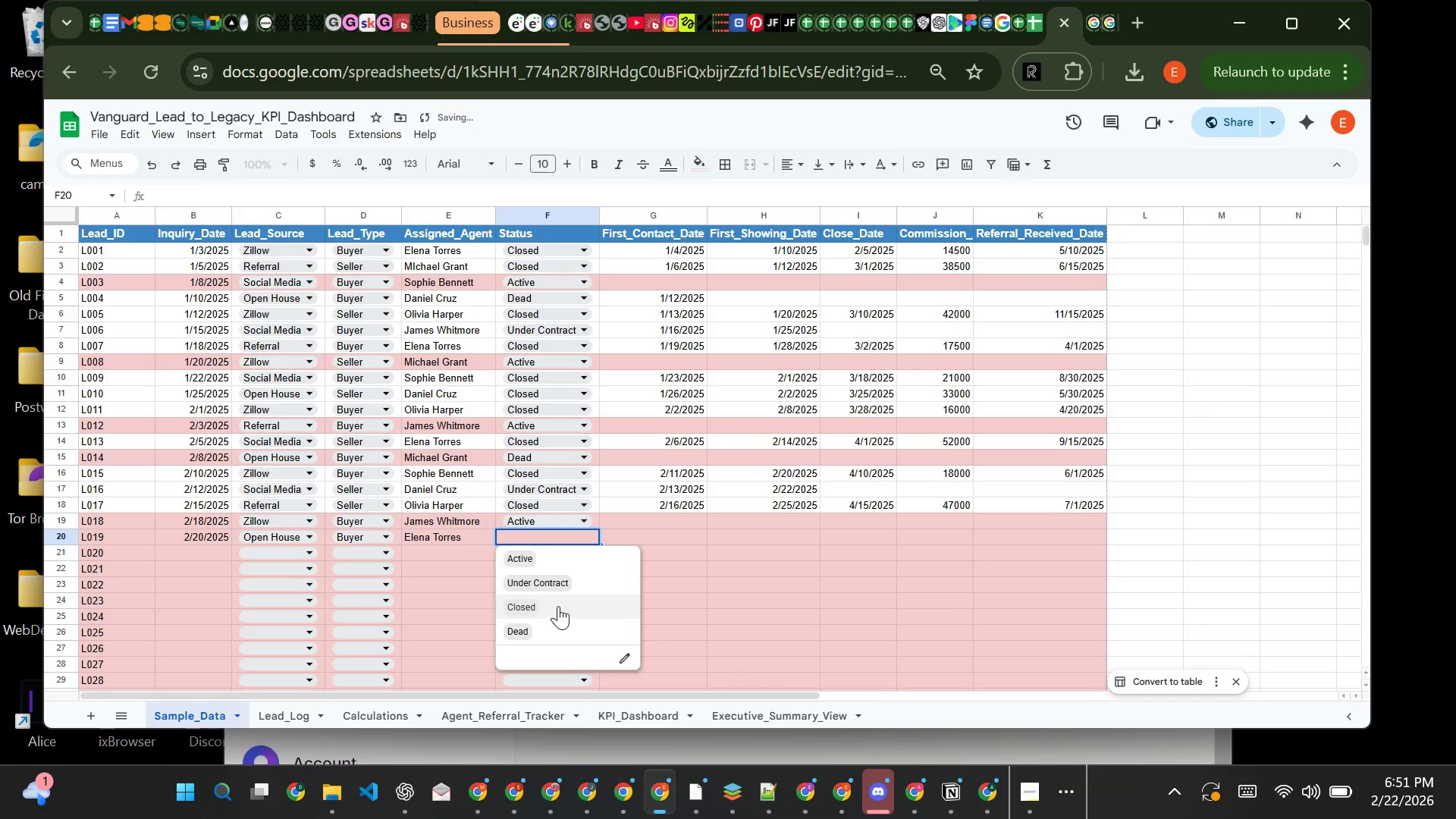 
left_click_drag(start_coordinate=[559, 606], to_coordinate=[601, 613])
 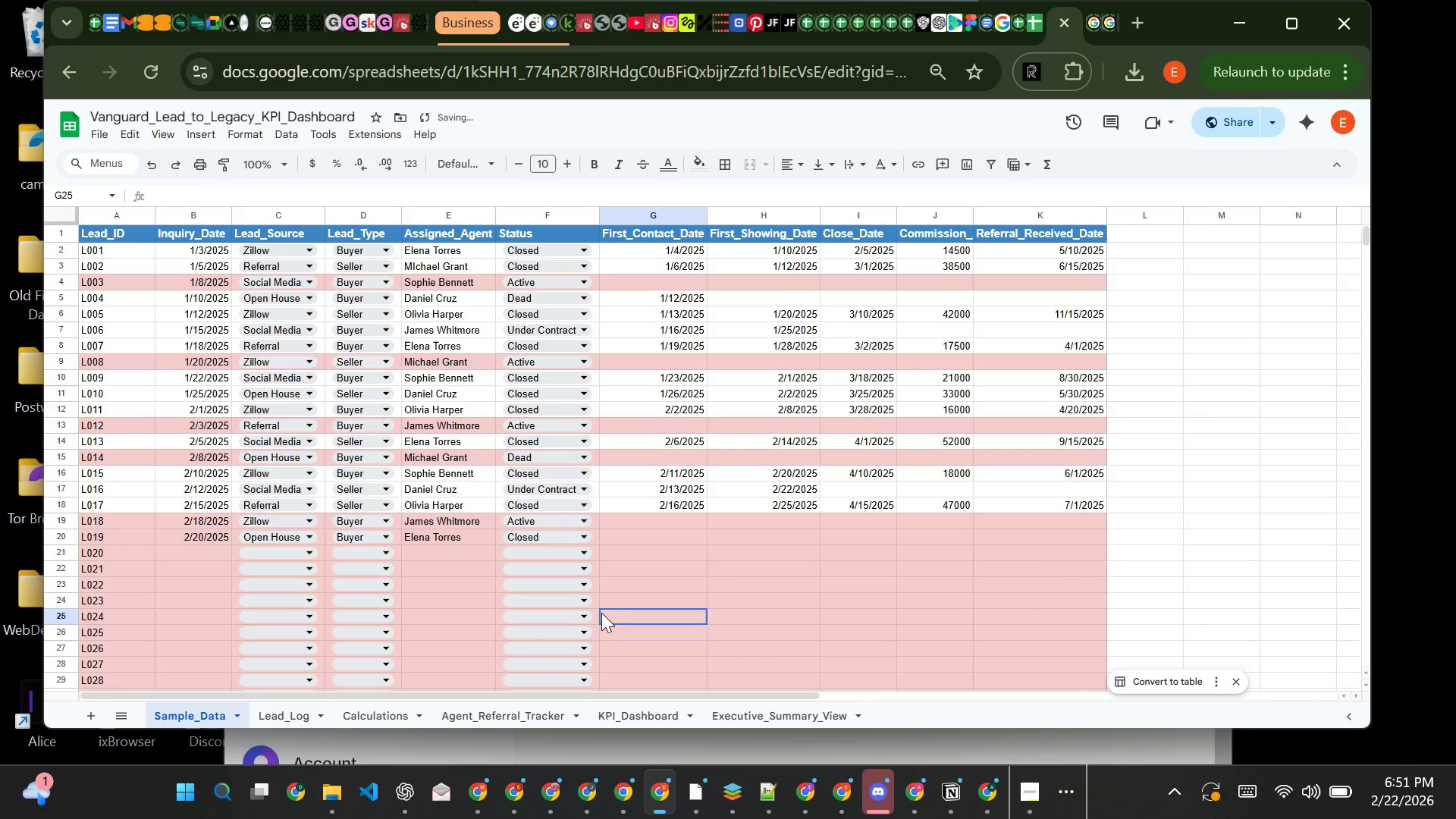 
left_click([601, 613])
 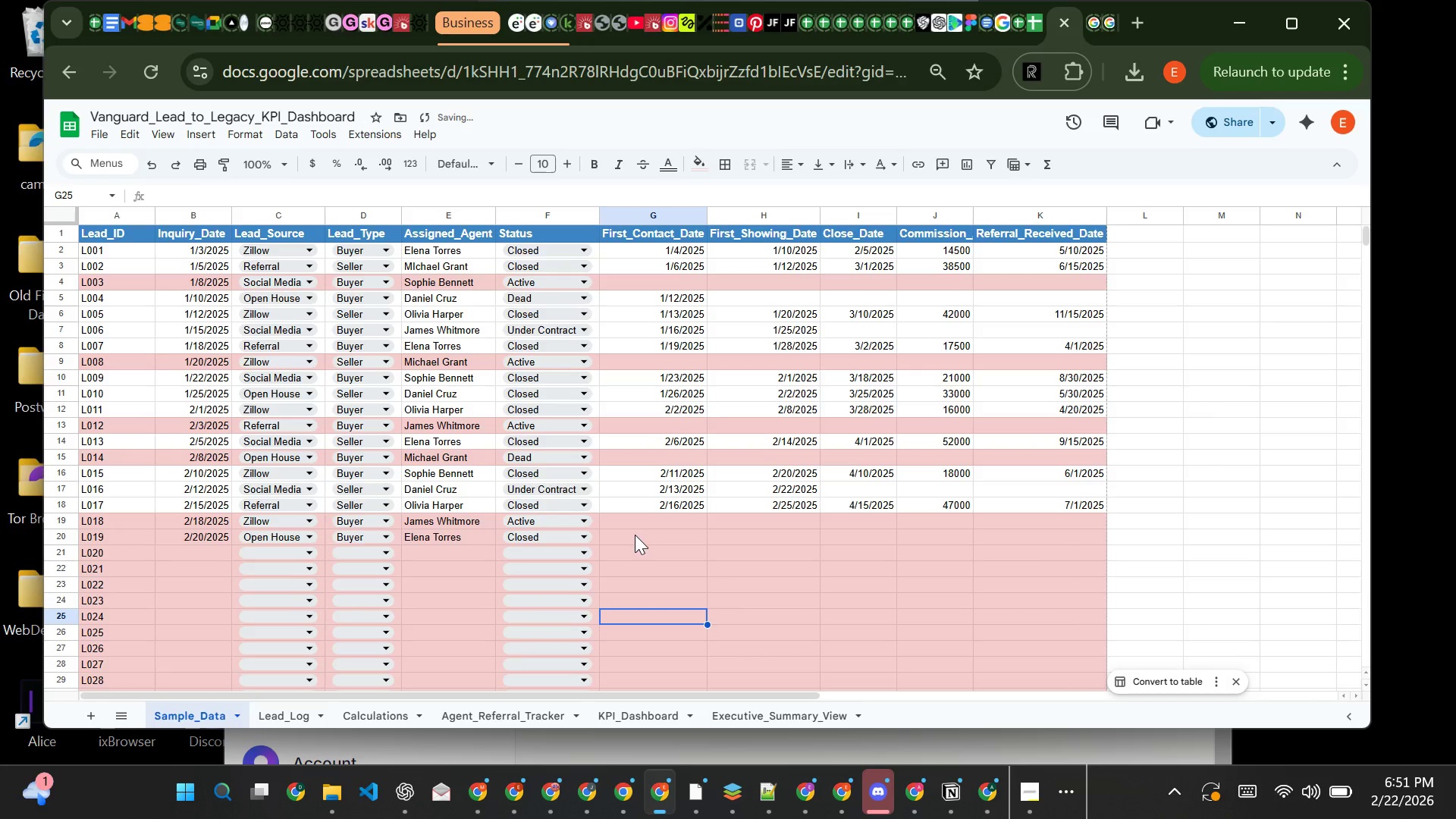 
left_click([635, 535])
 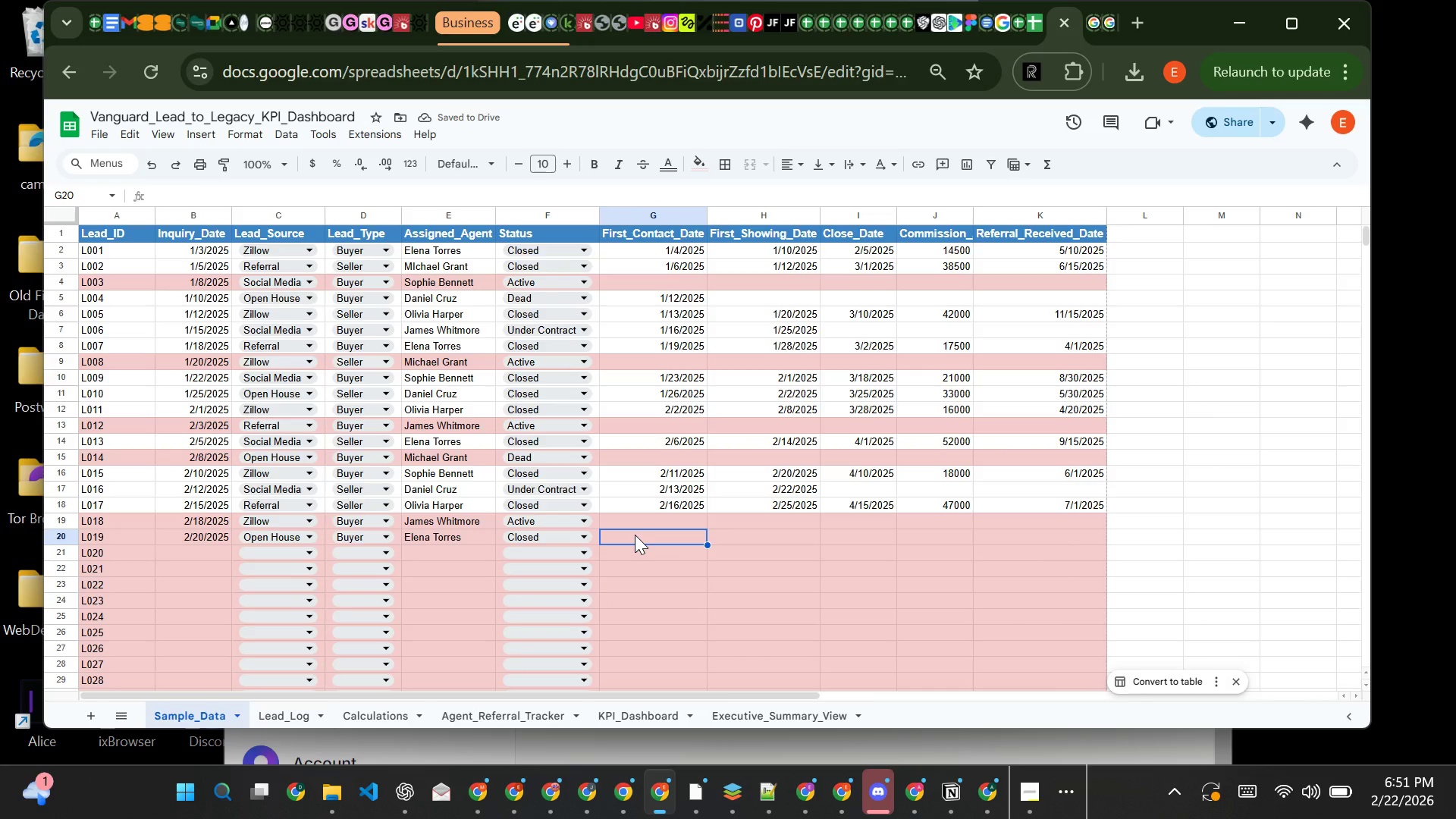 
type(2/21/2025)
 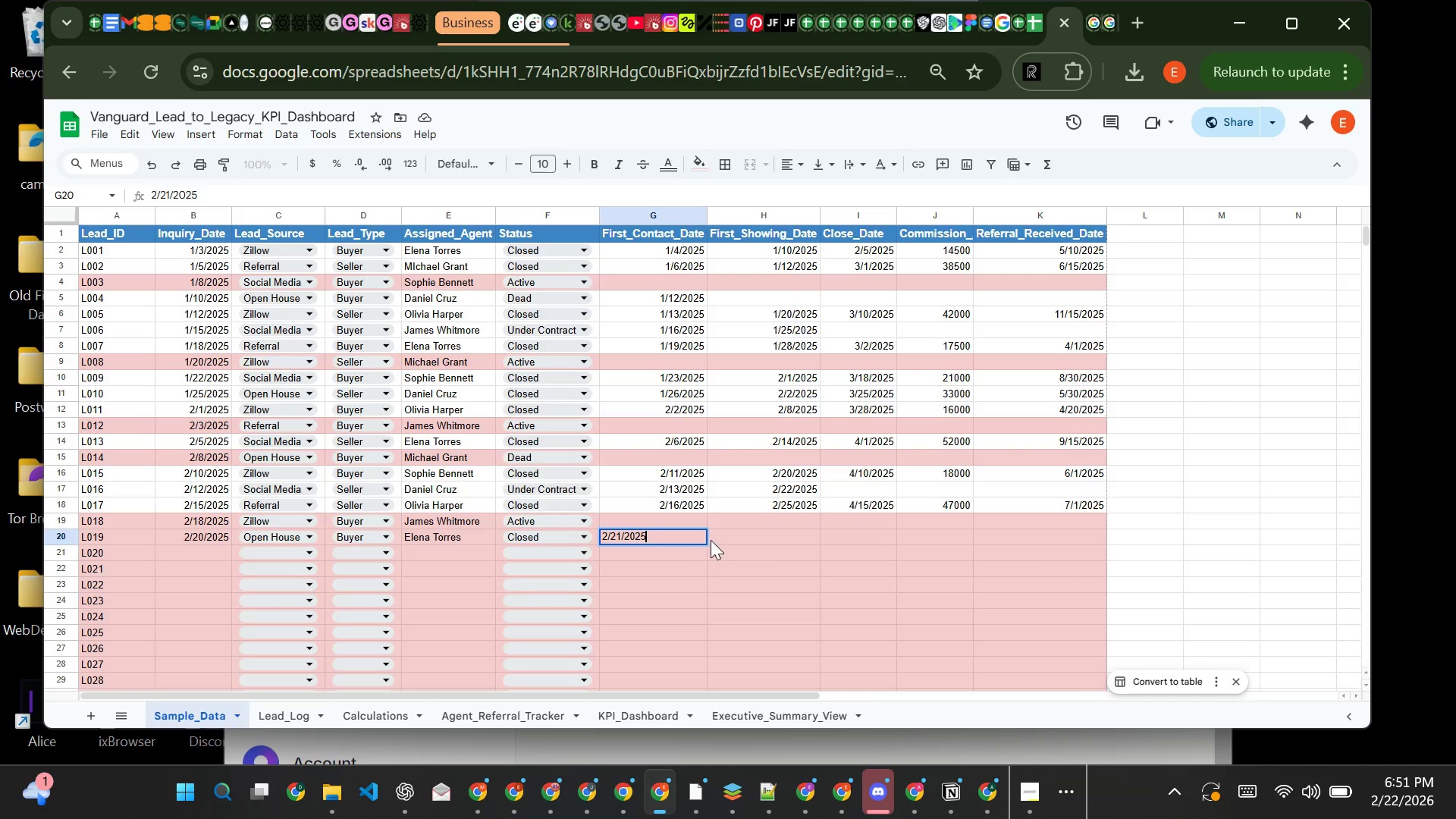 
key(Tab)
type(3/1/2025)
key(Tab)
 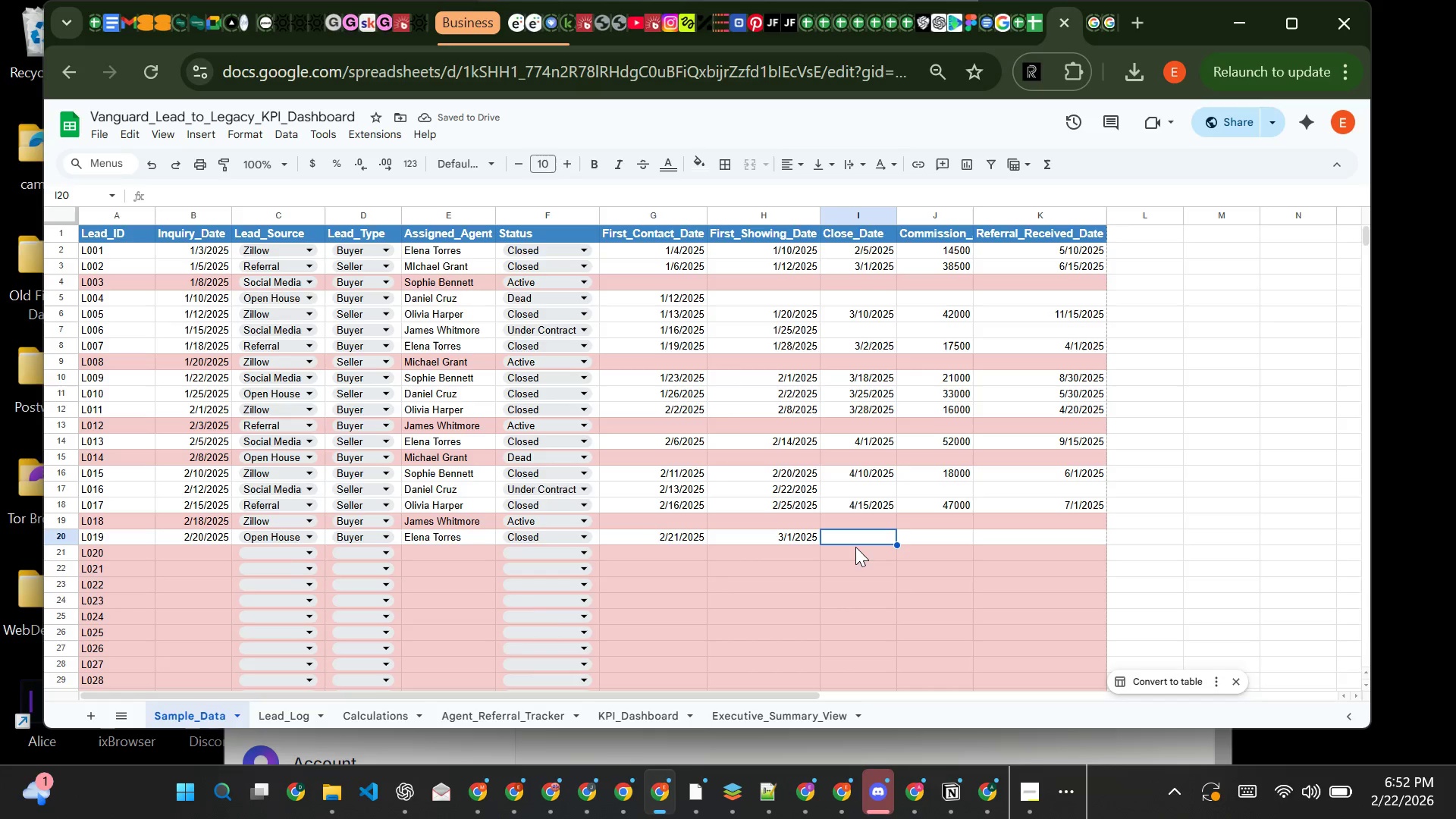 
type(4/30/20)
key(Backspace)
type(025)
 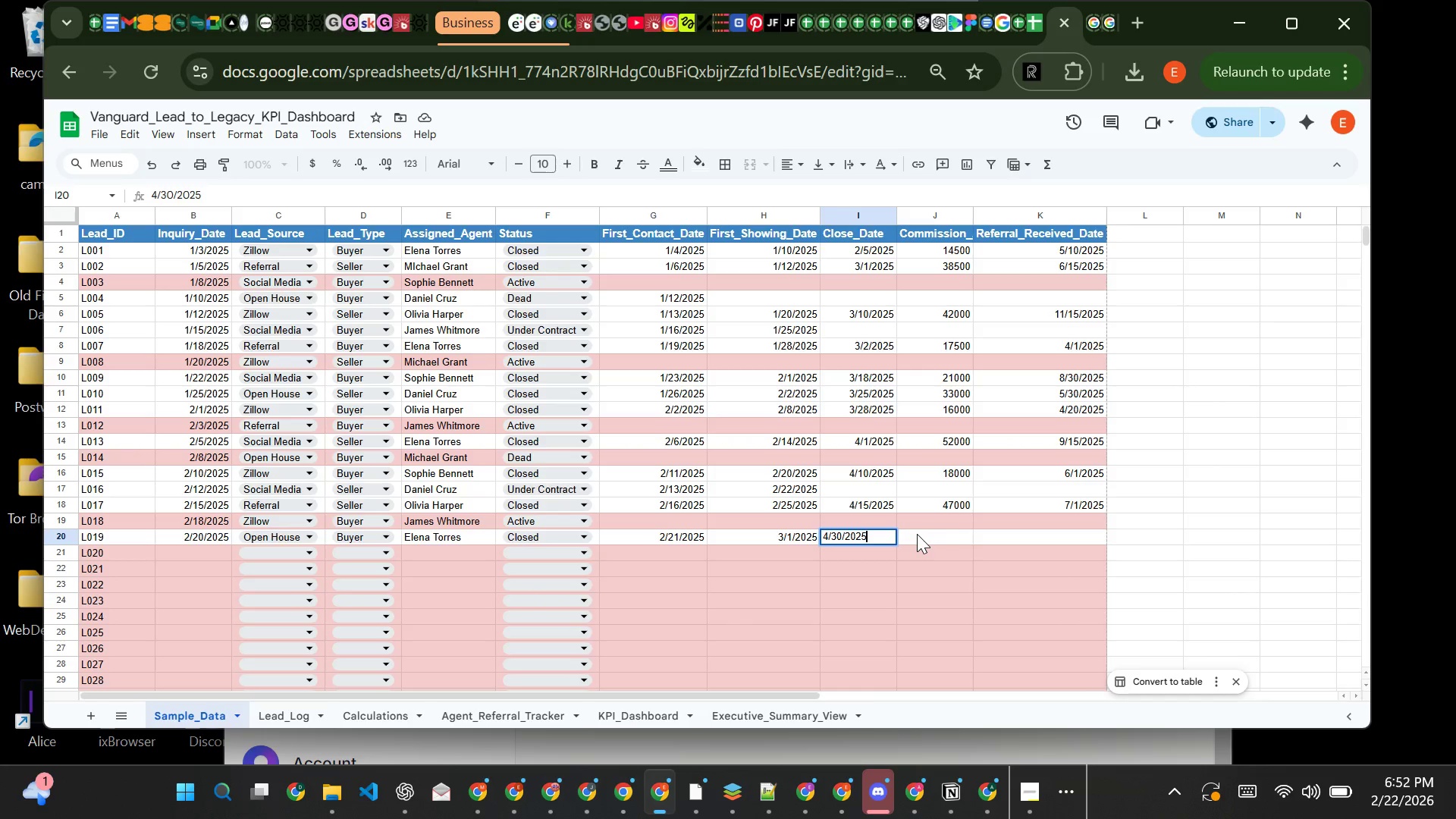 
key(Tab)
type(15500)
key(Tab)
type(6/10/2025)
 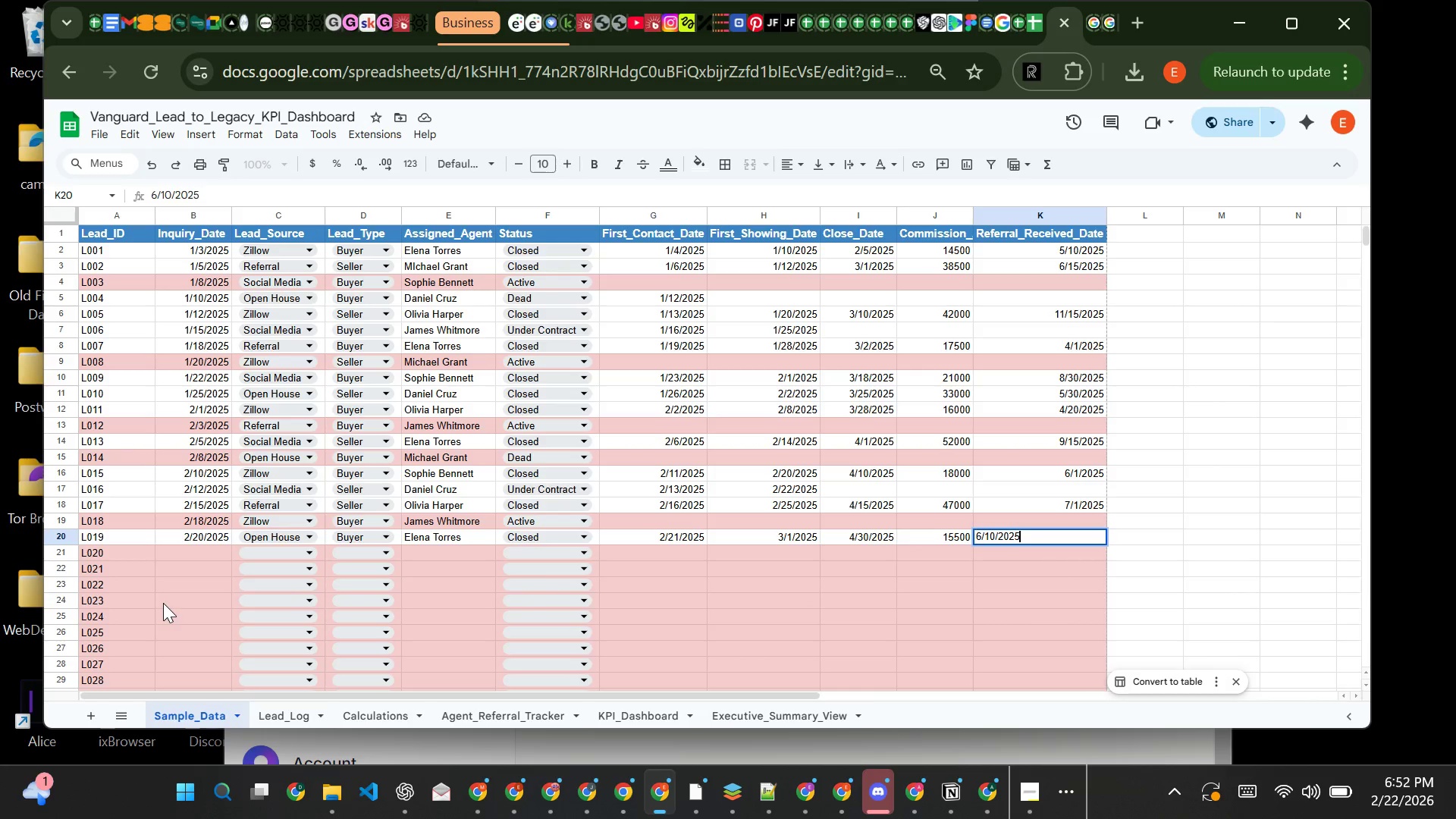 
left_click([194, 555])
 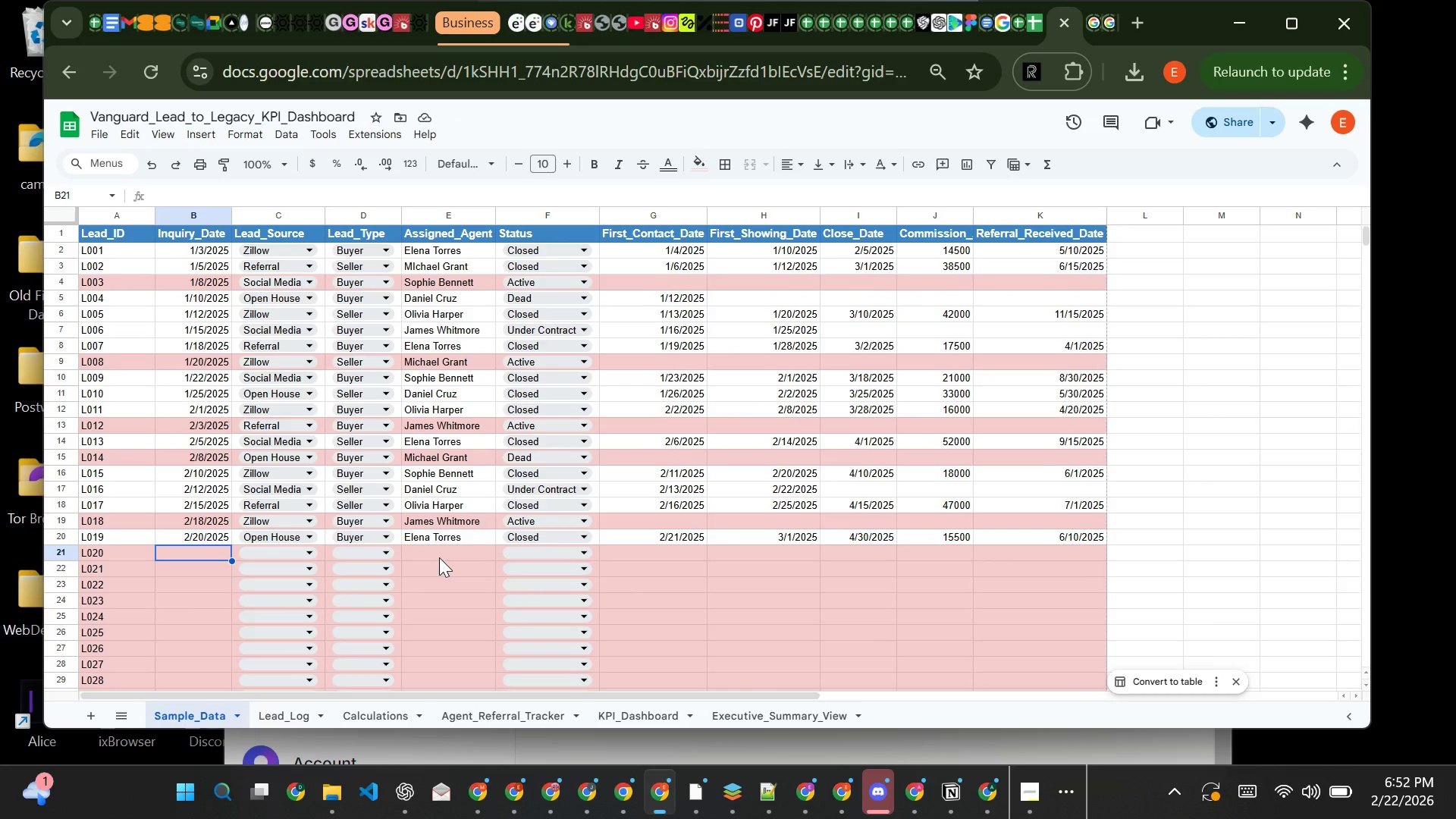 
wait(13.09)
 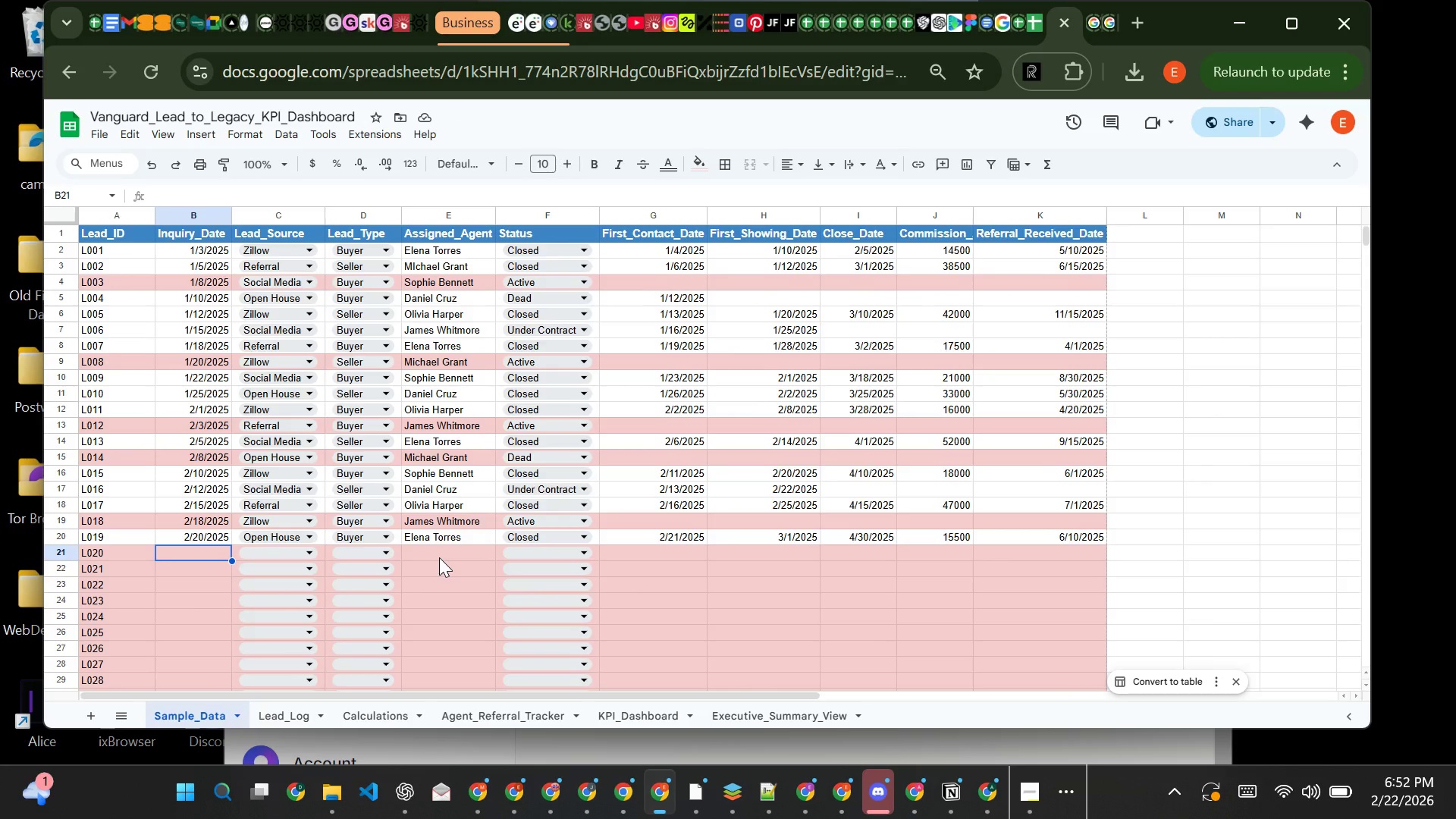 
type(2/25/2025)
 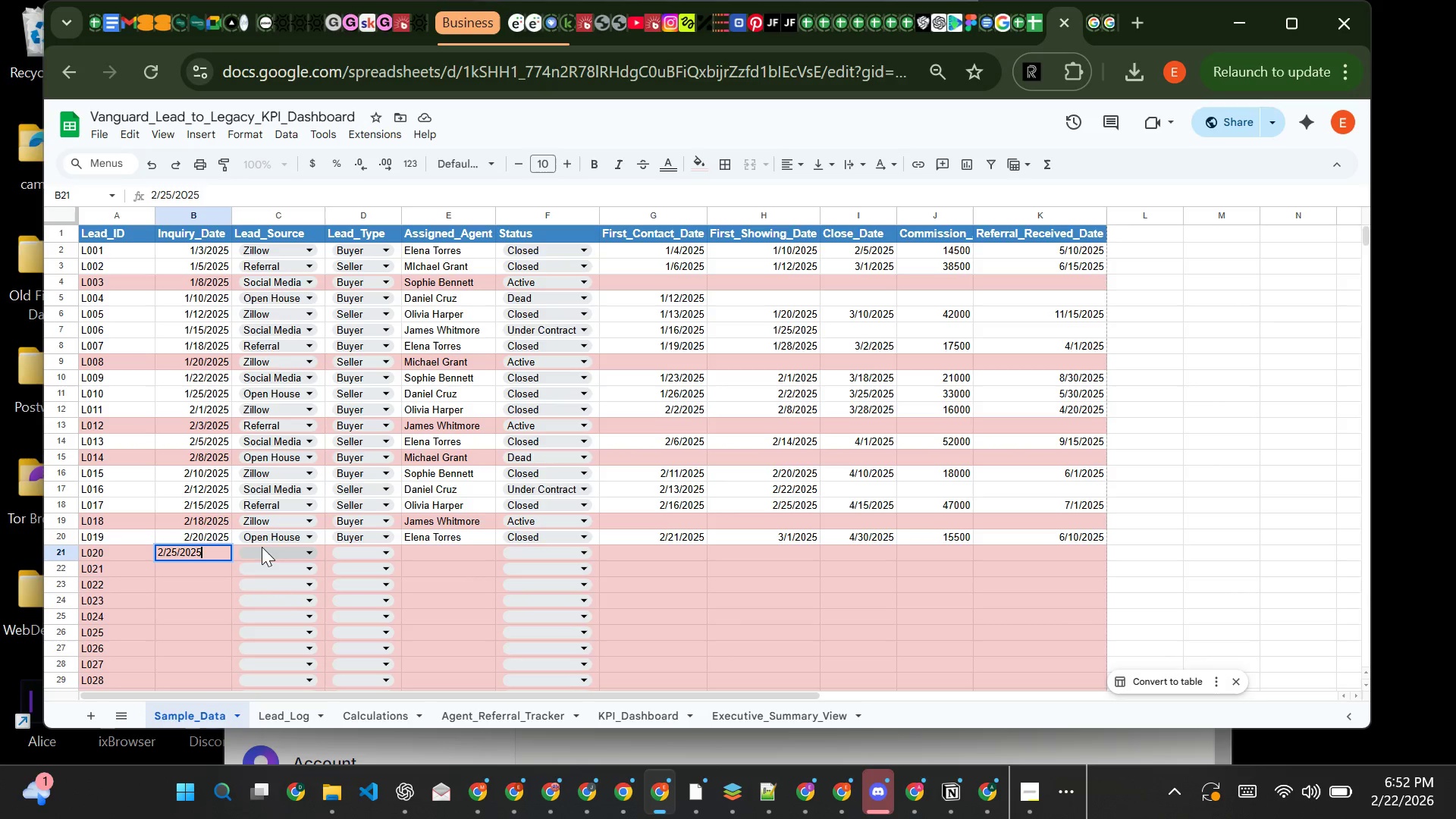 
wait(8.51)
 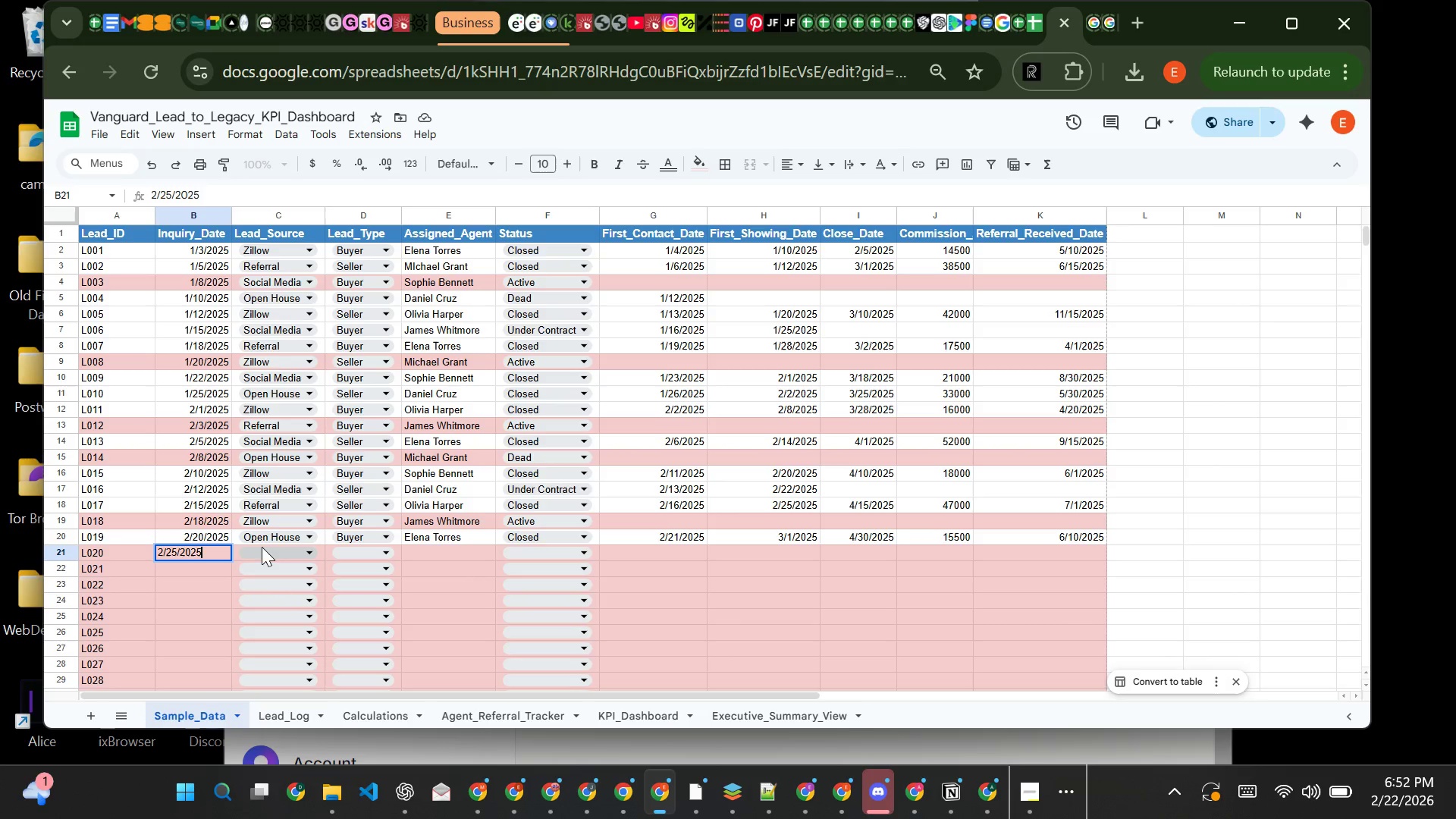 
left_click([267, 555])
 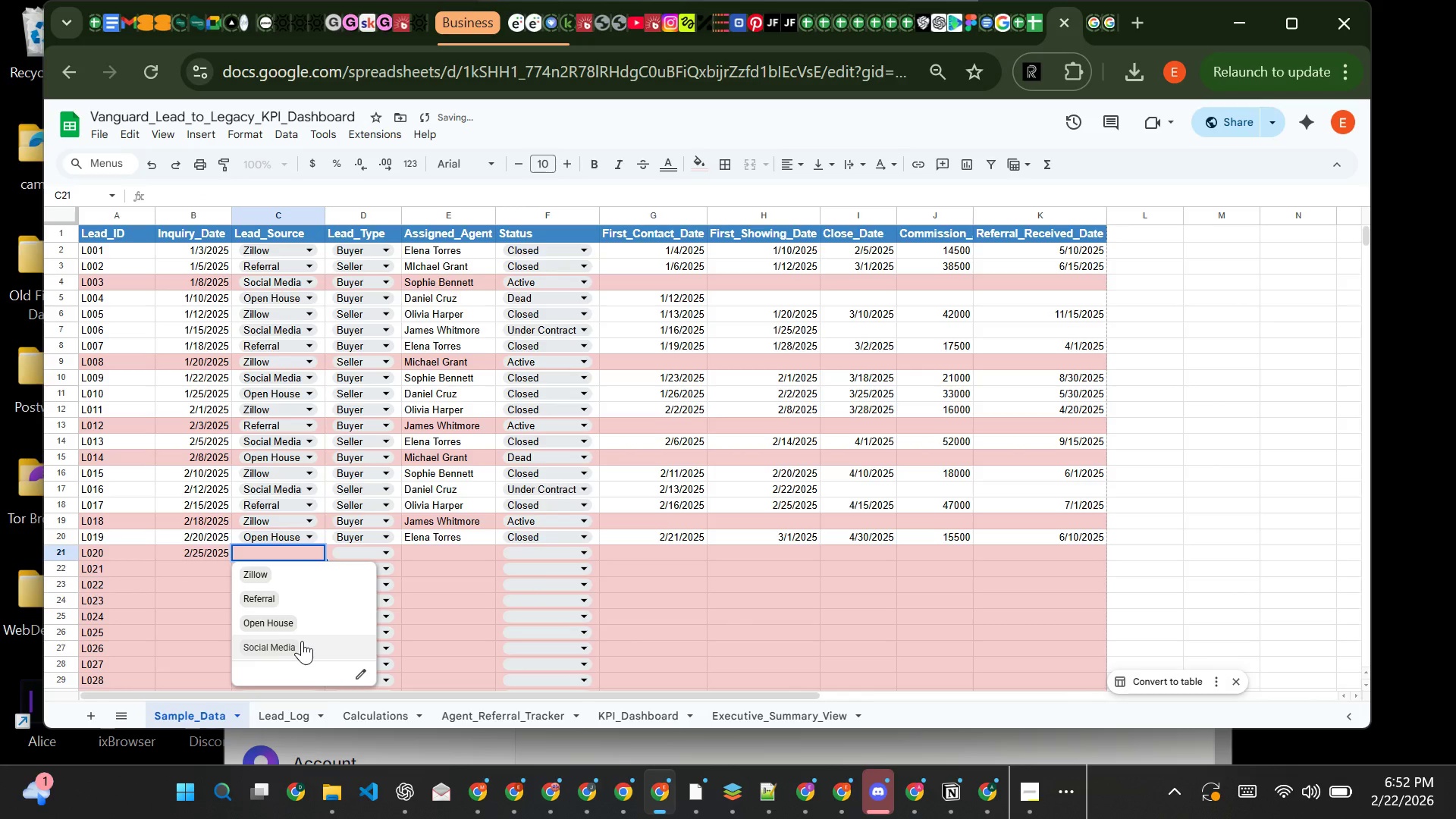 
left_click([303, 641])
 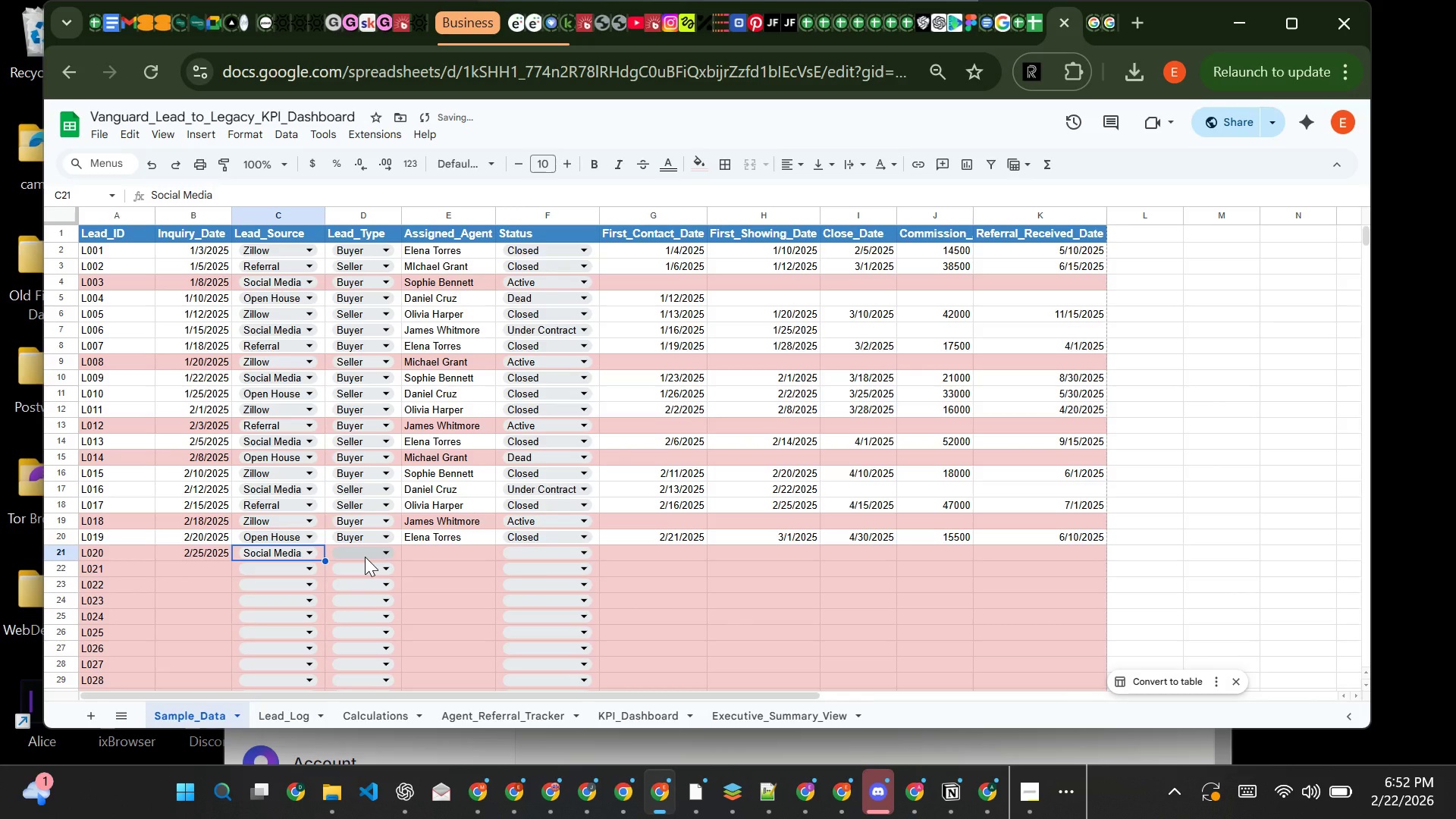 
left_click([365, 557])
 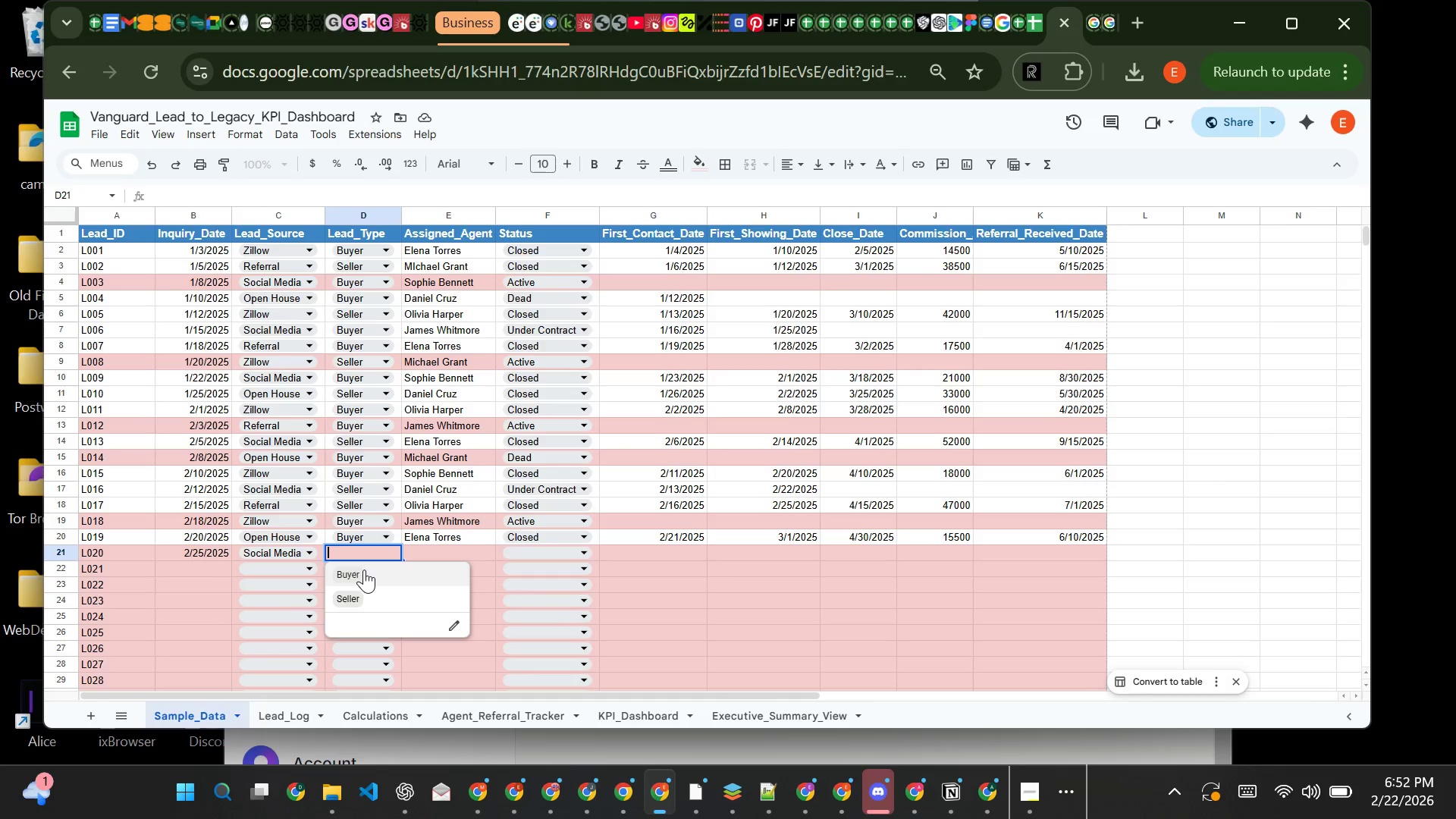 
wait(7.12)
 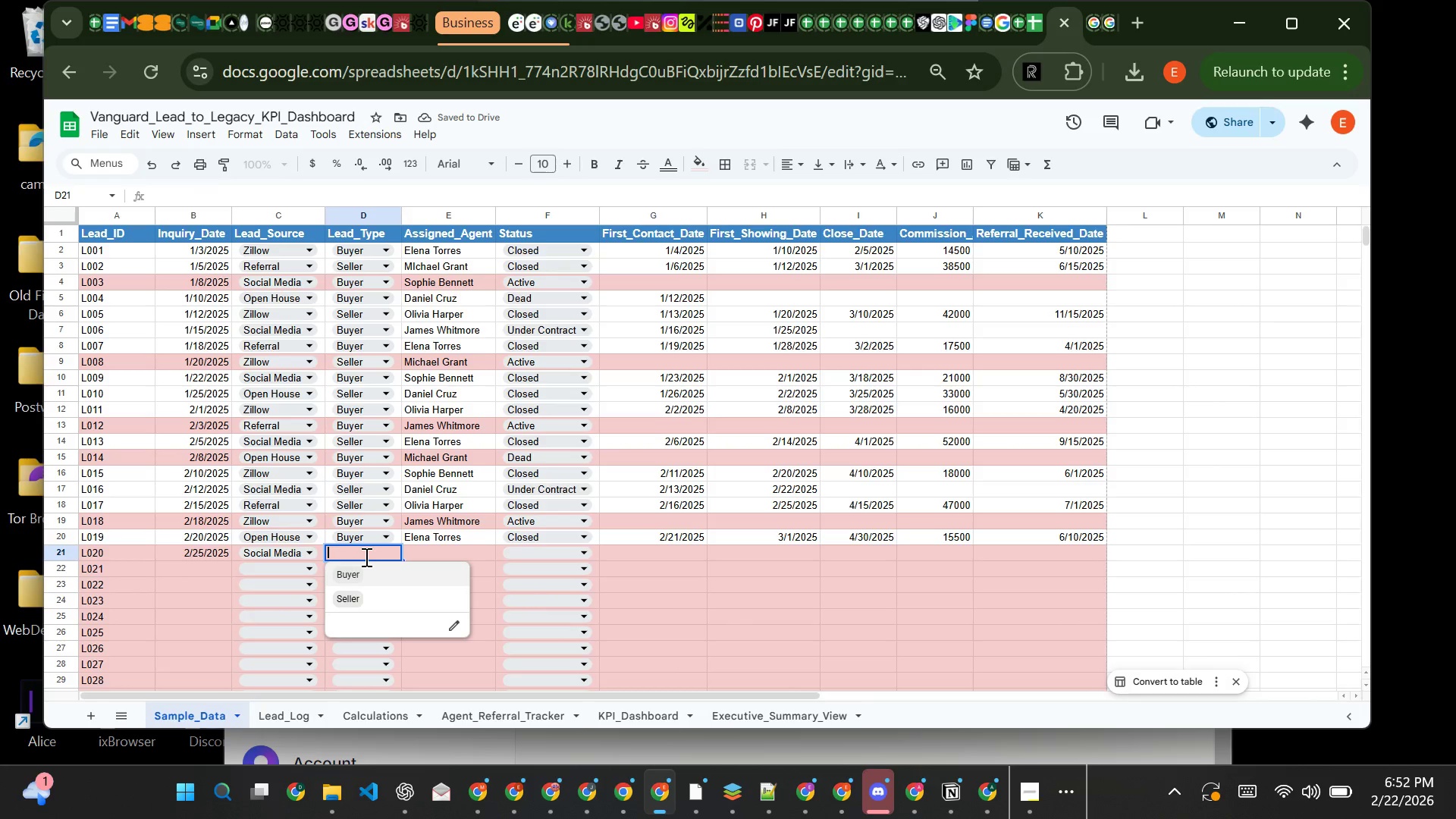 
left_click([358, 598])
 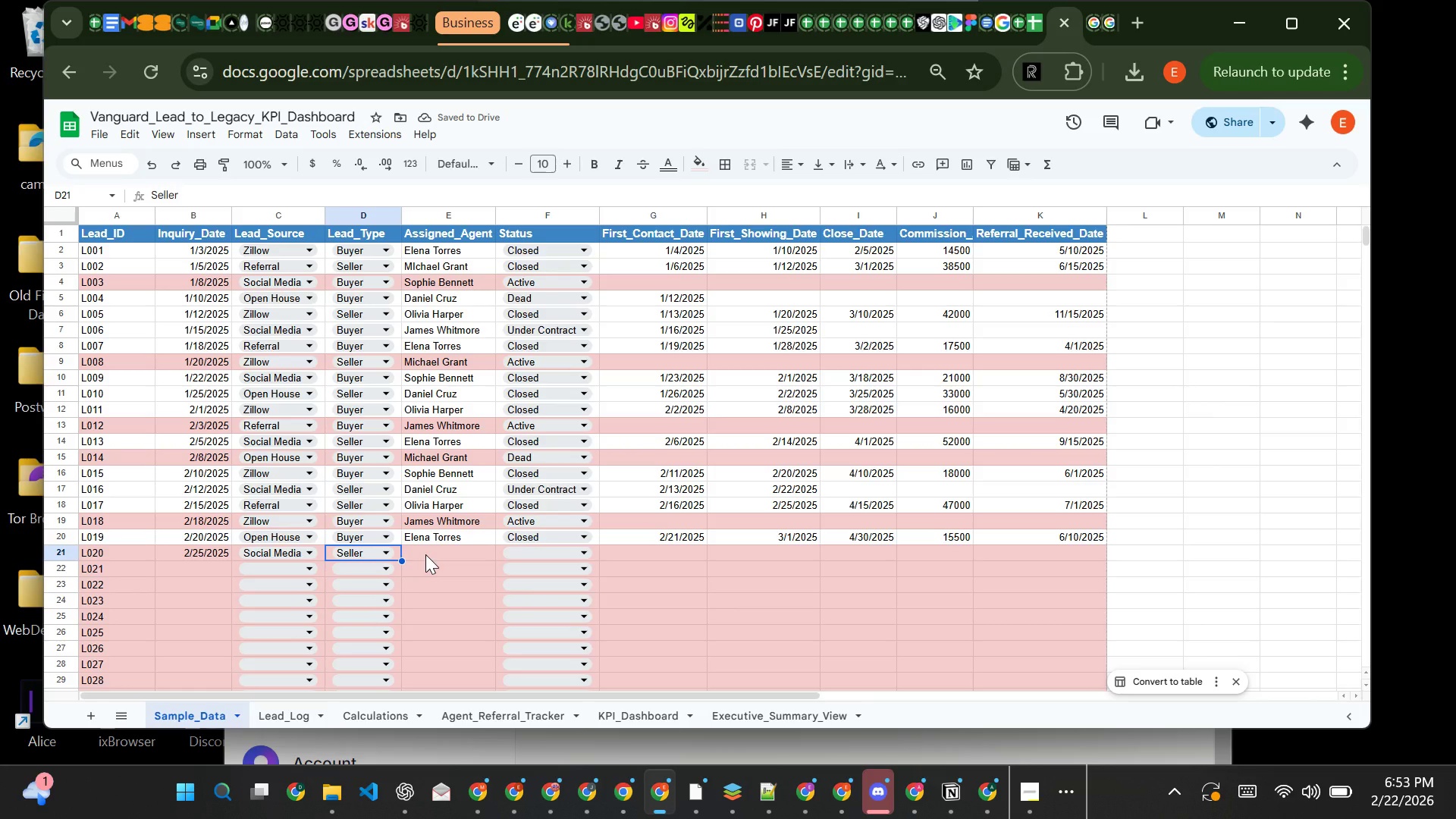 
left_click([425, 554])
 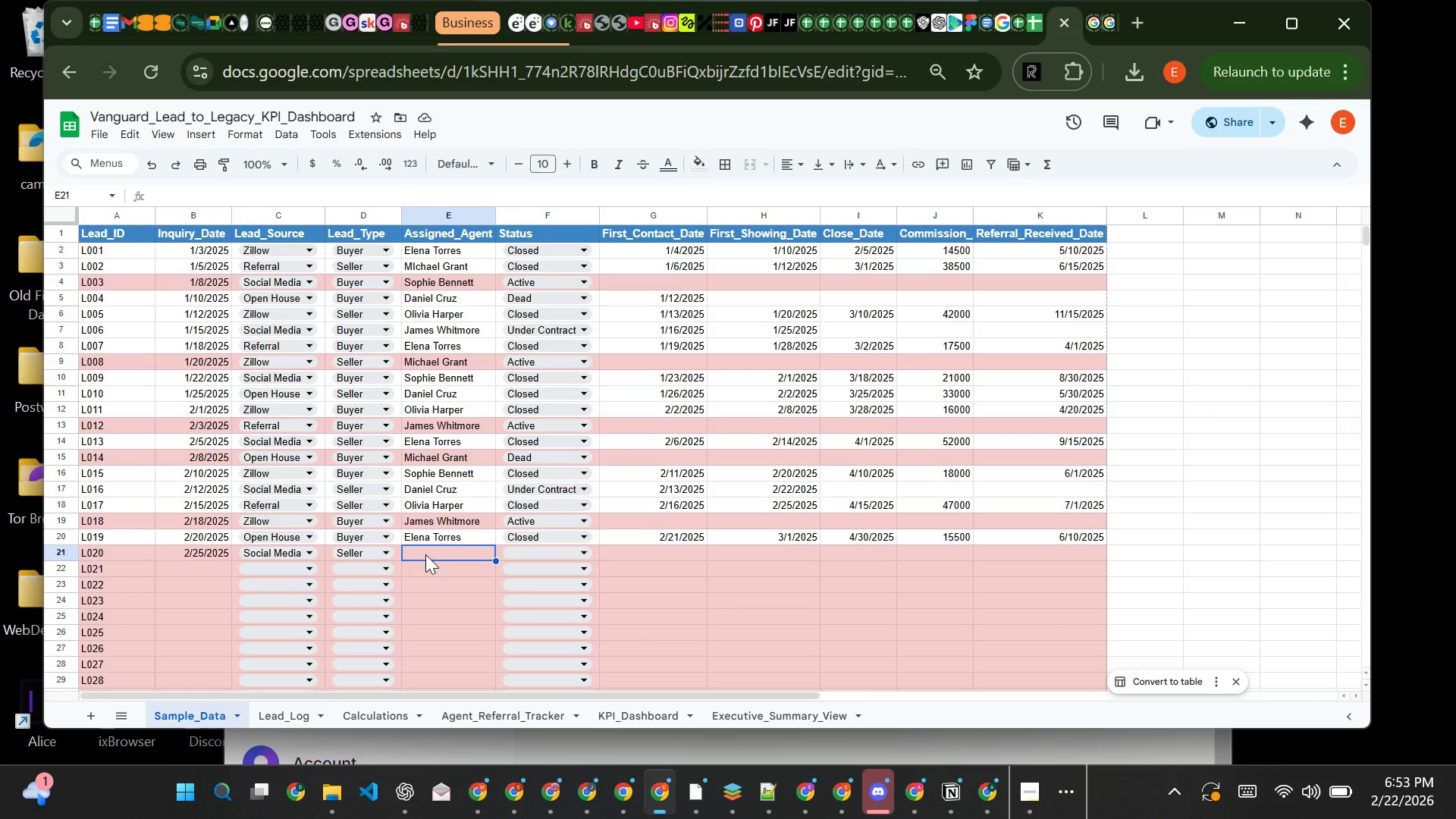 
key(CapsLock)
 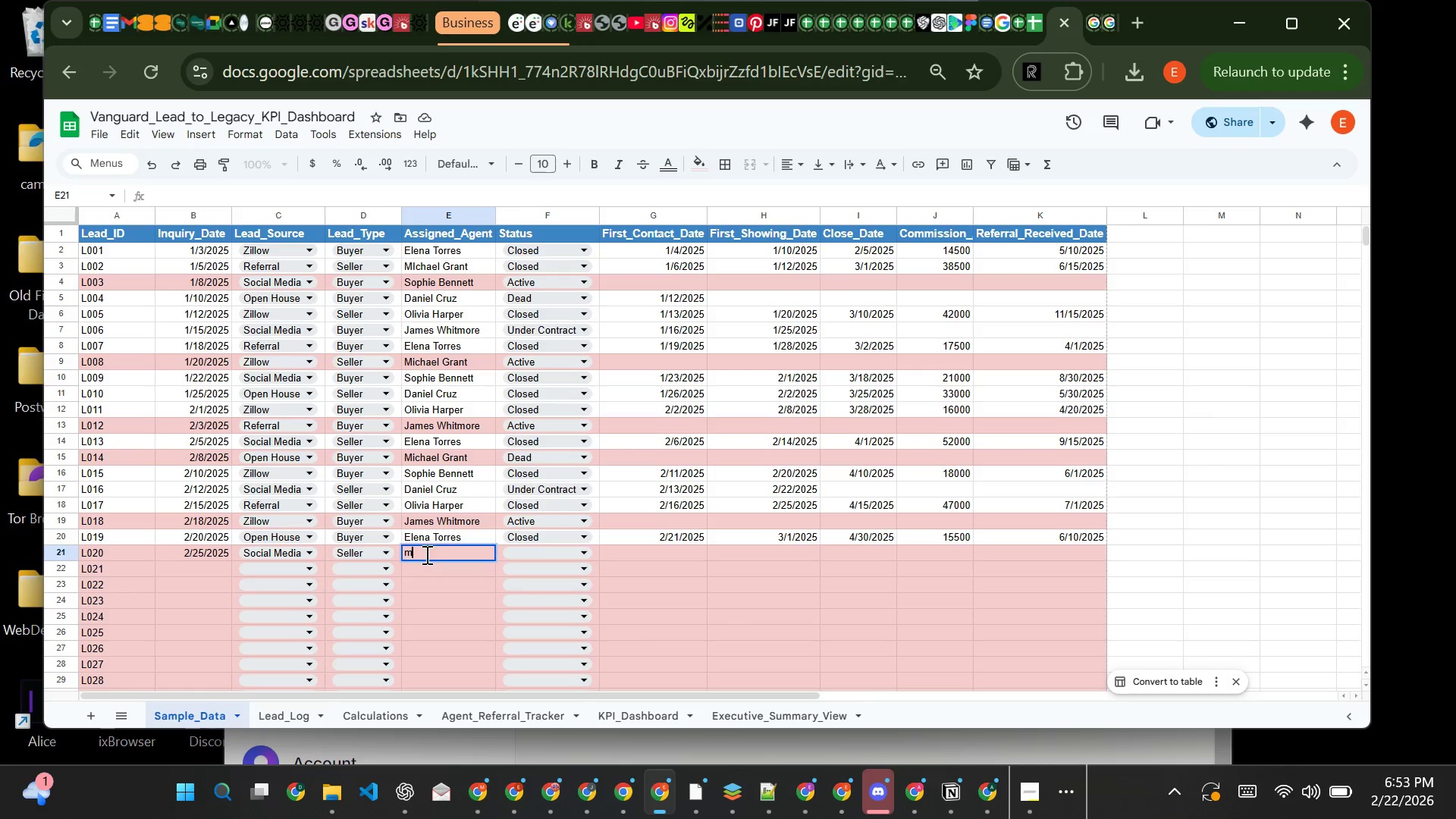 
key(M)
 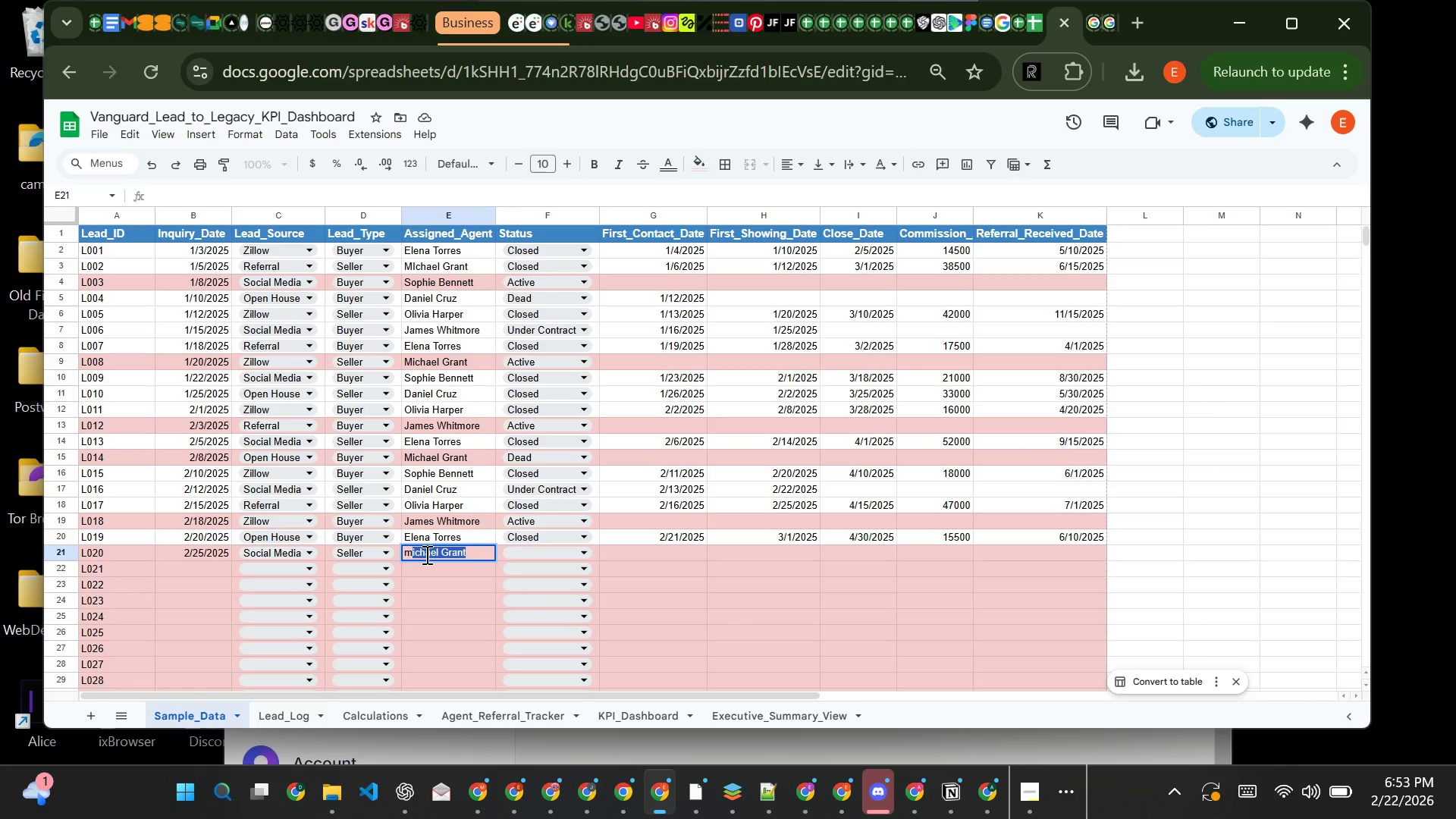 
key(CapsLock)
 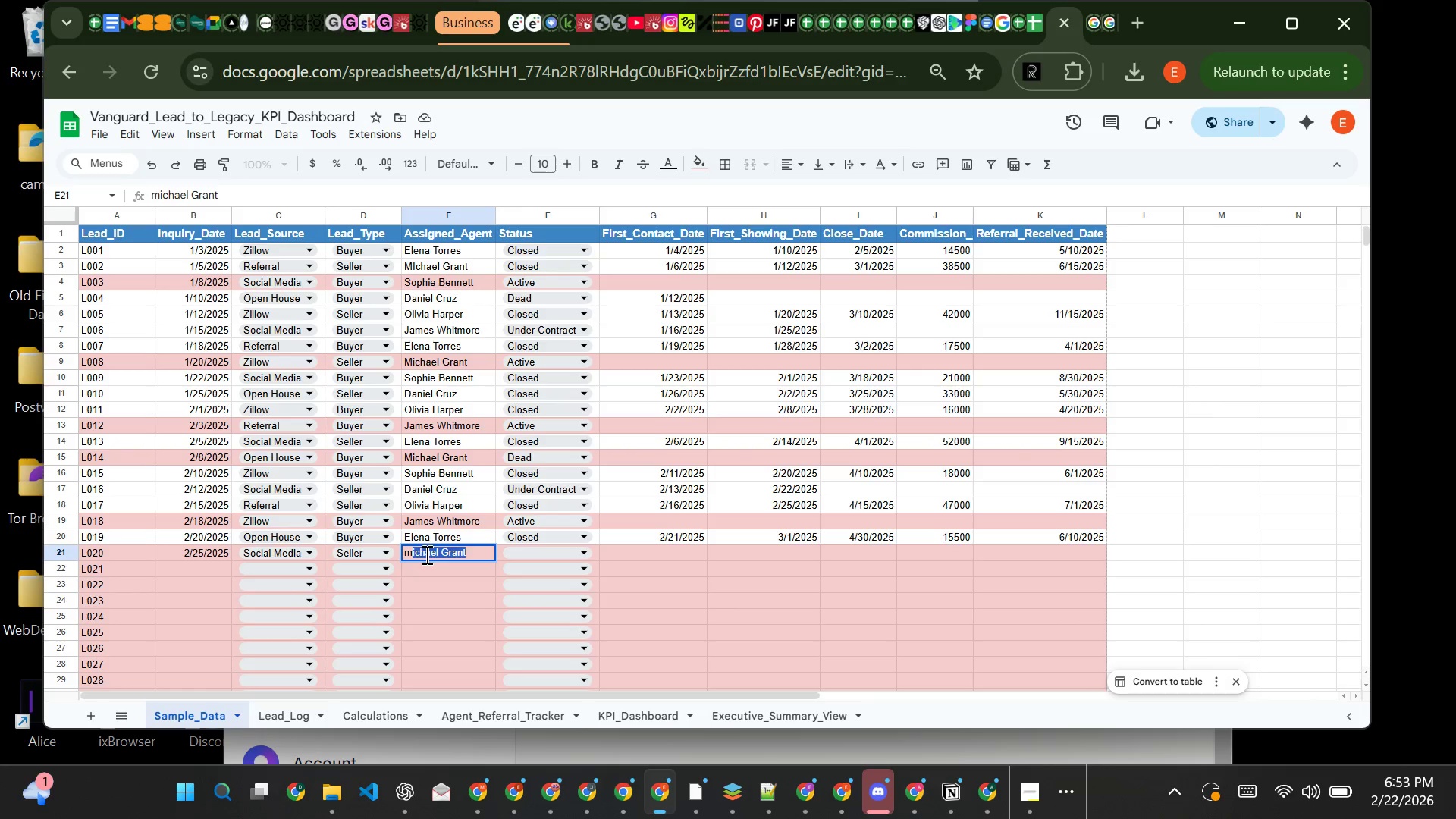 
key(I)
 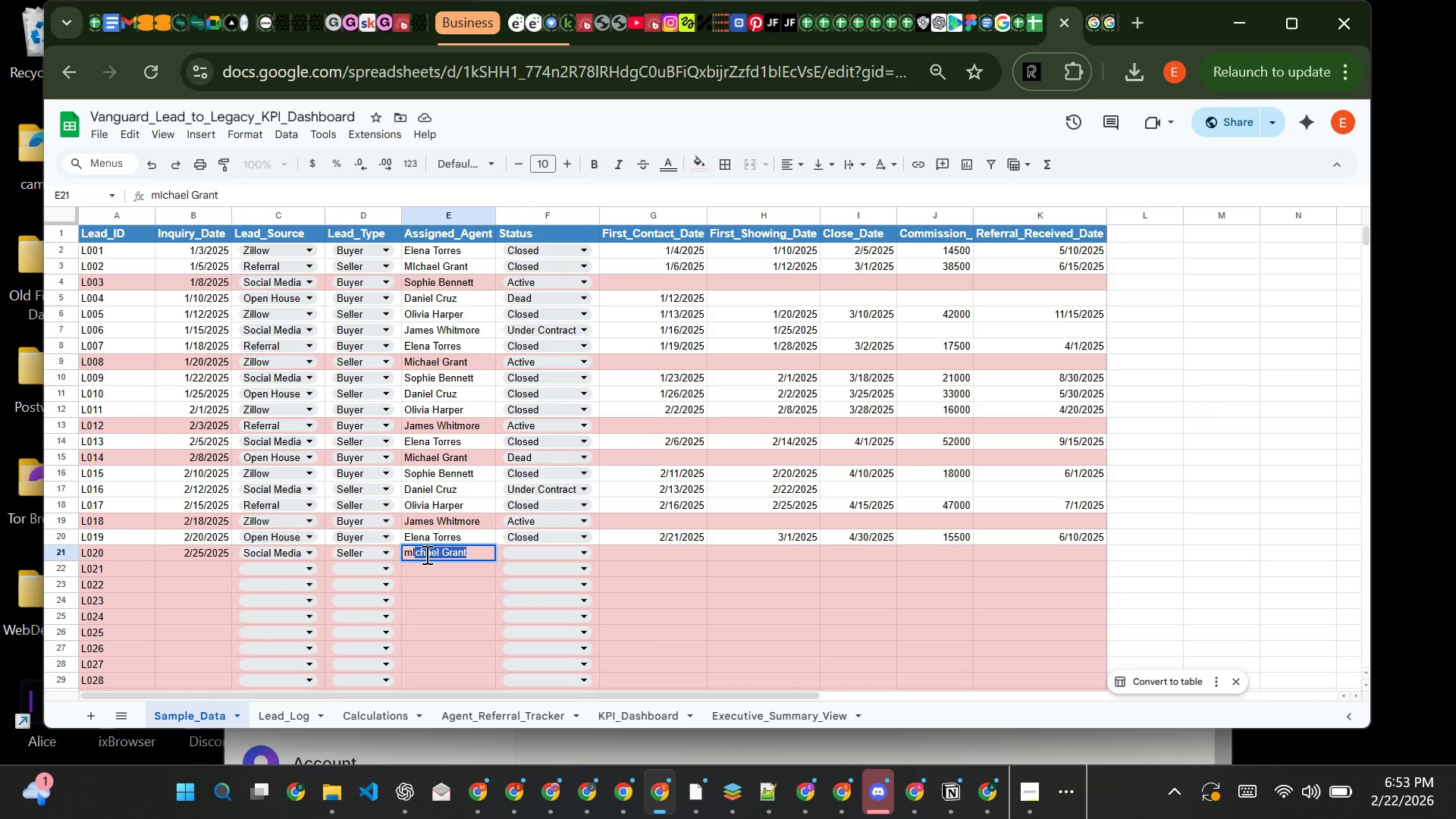 
key(ArrowRight)
 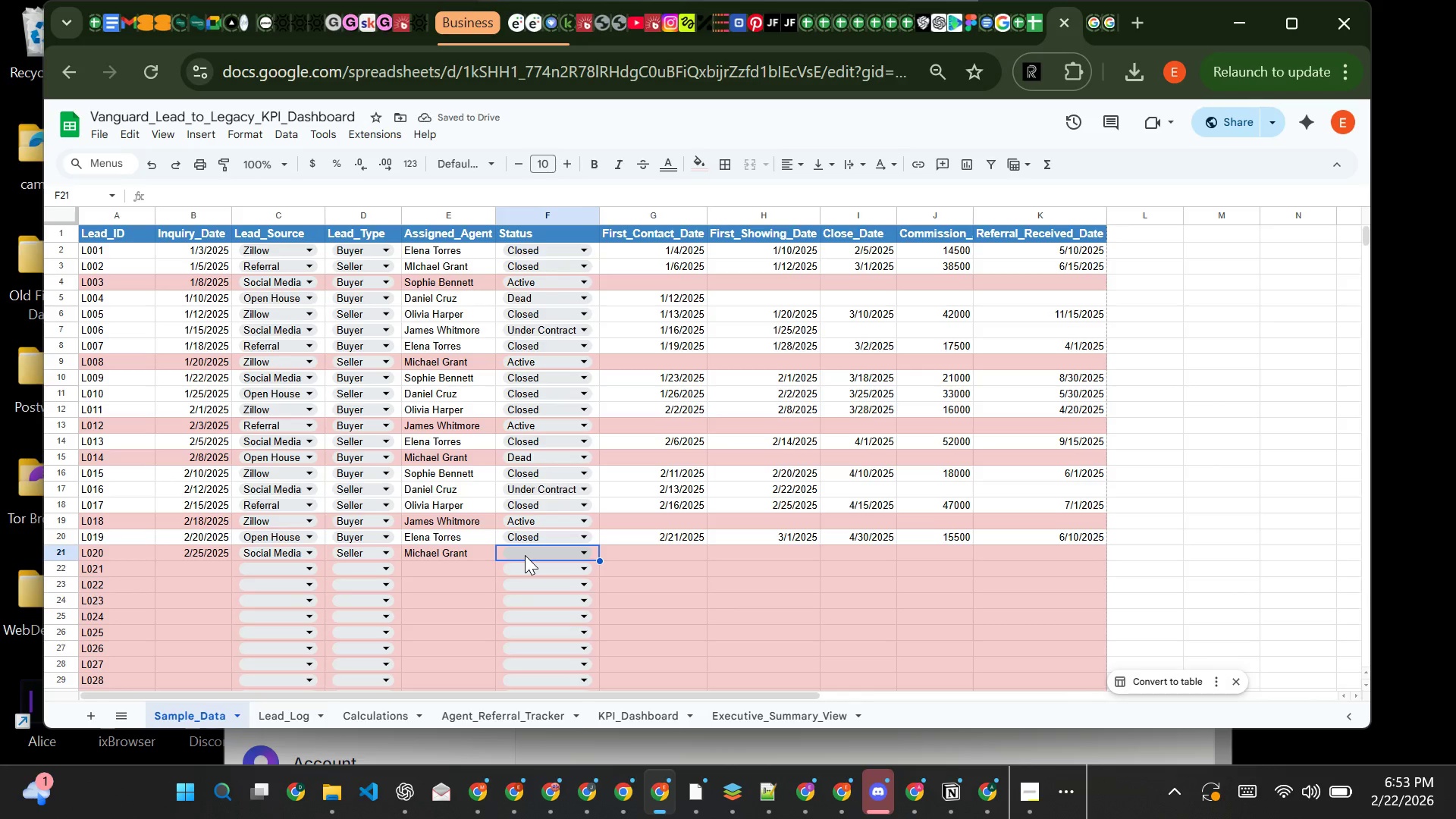 
left_click([525, 555])
 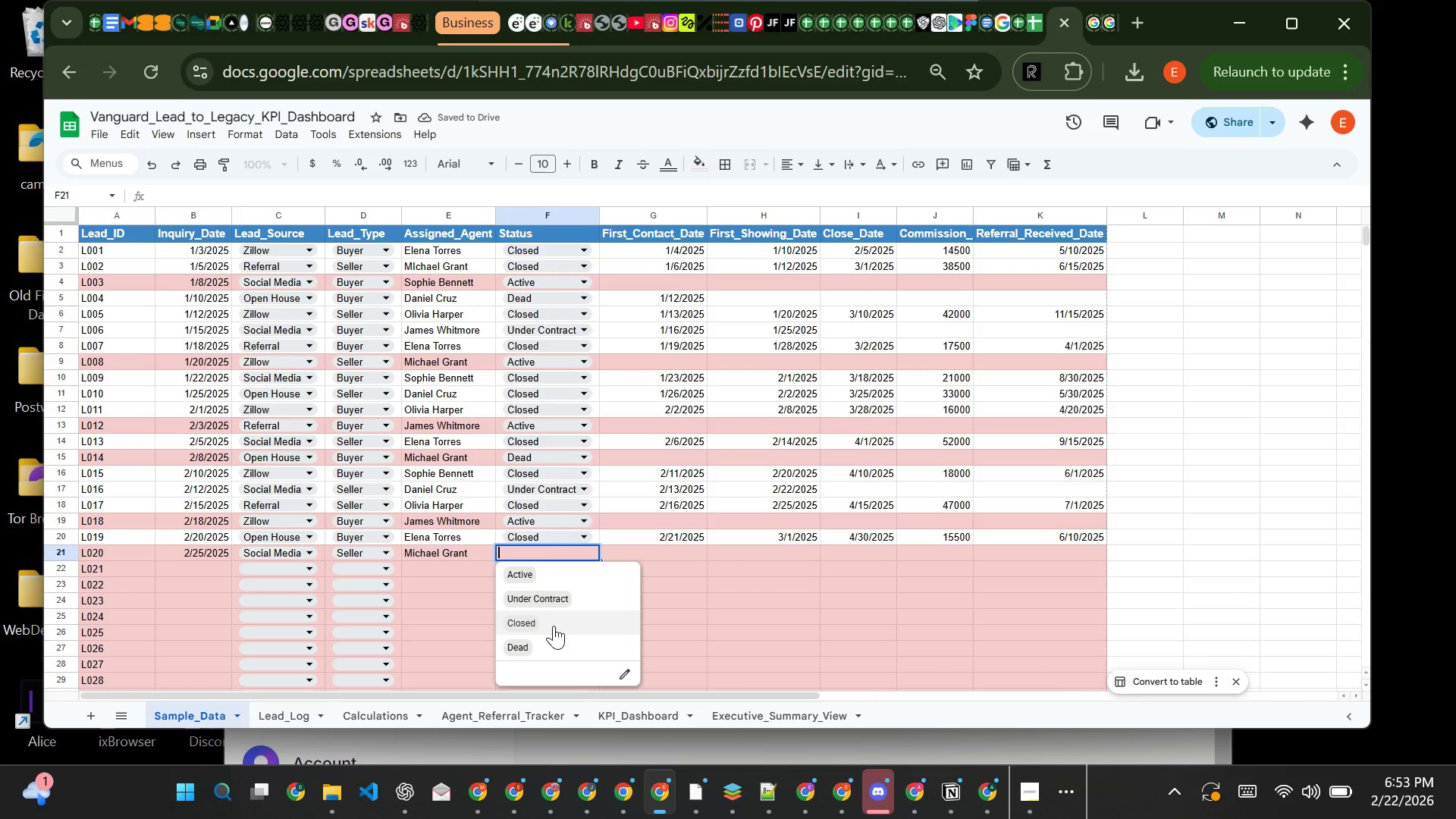 
left_click([554, 627])
 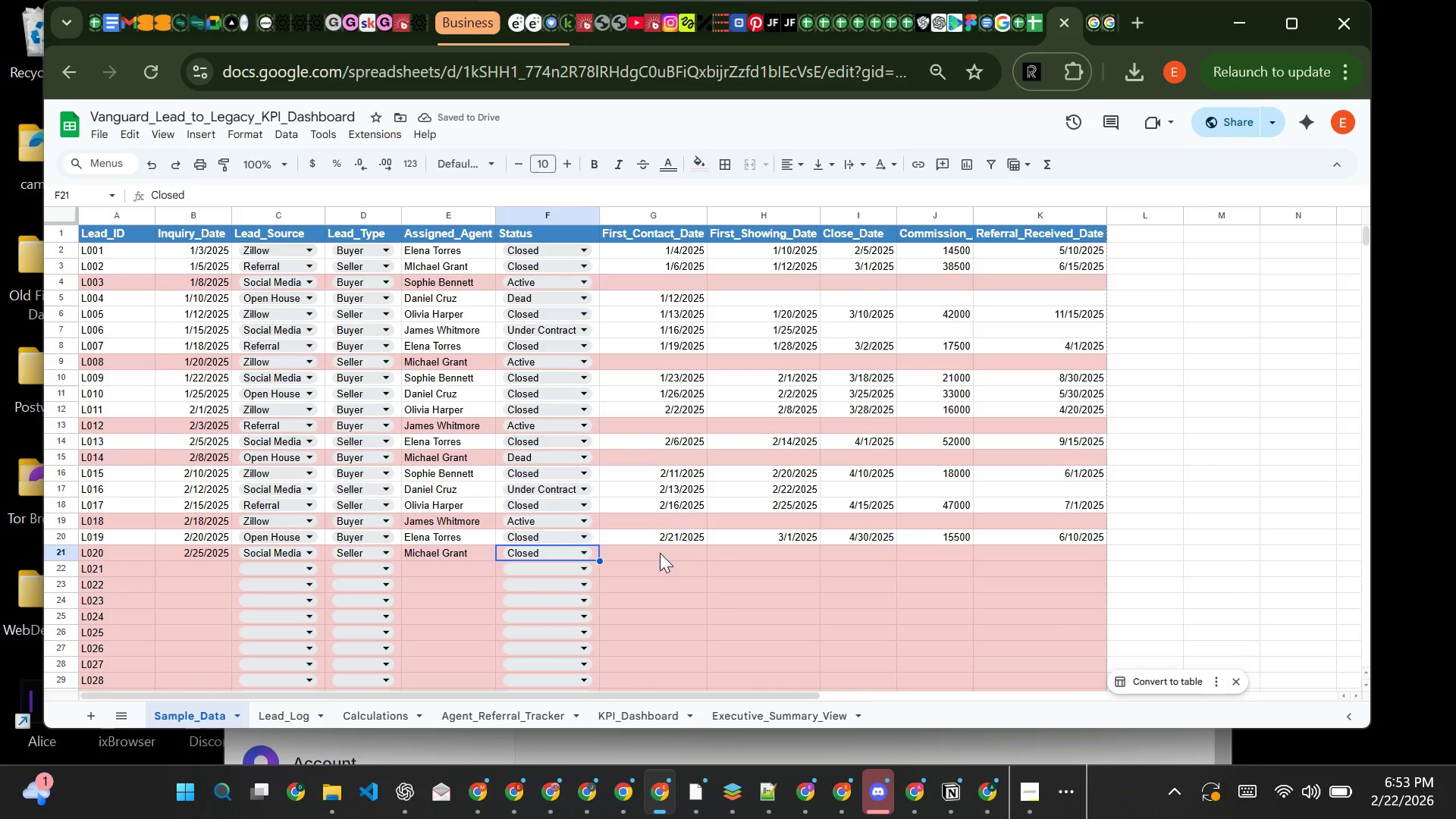 
left_click([657, 556])
 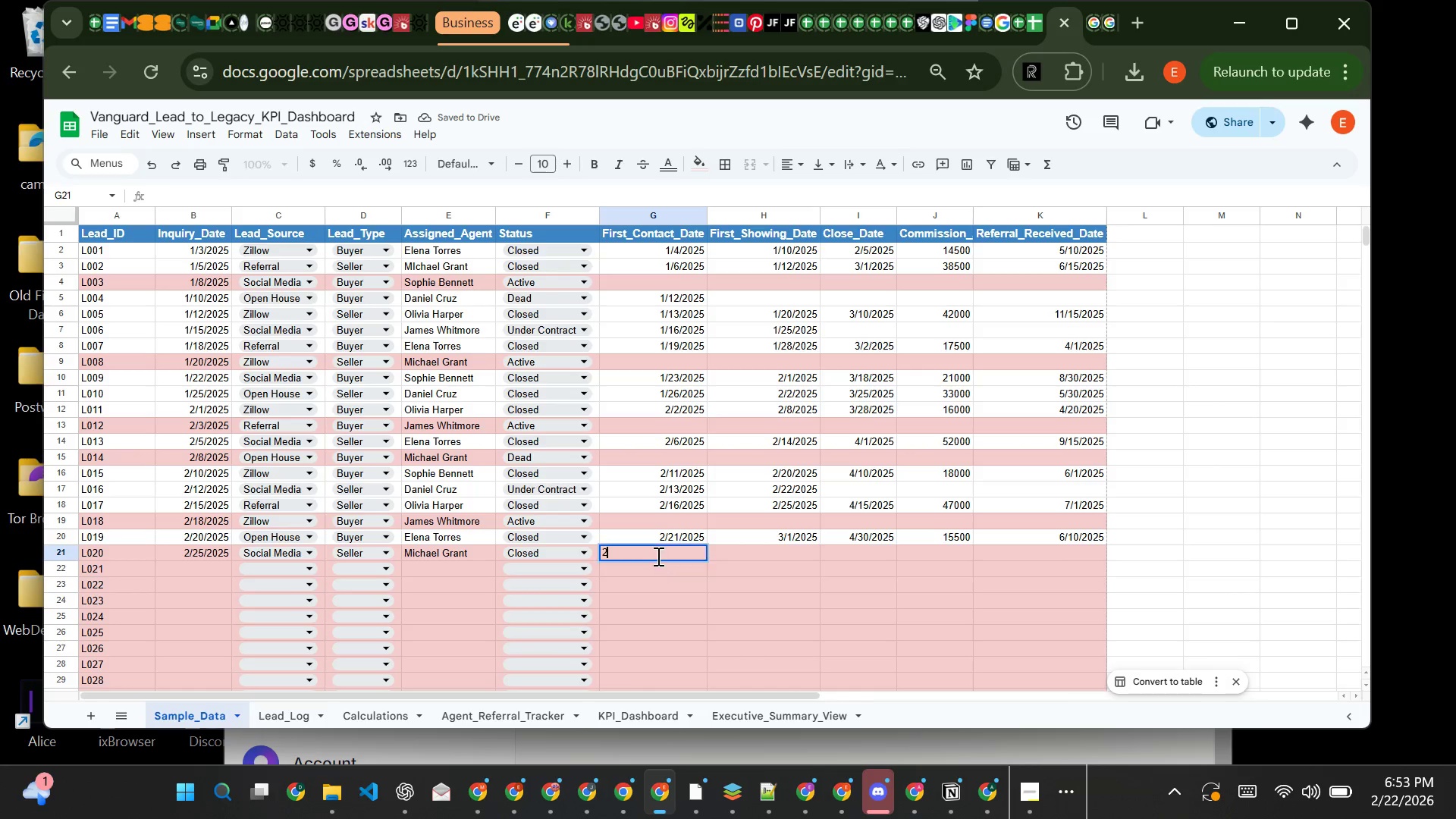 
type(2/26/2025)
 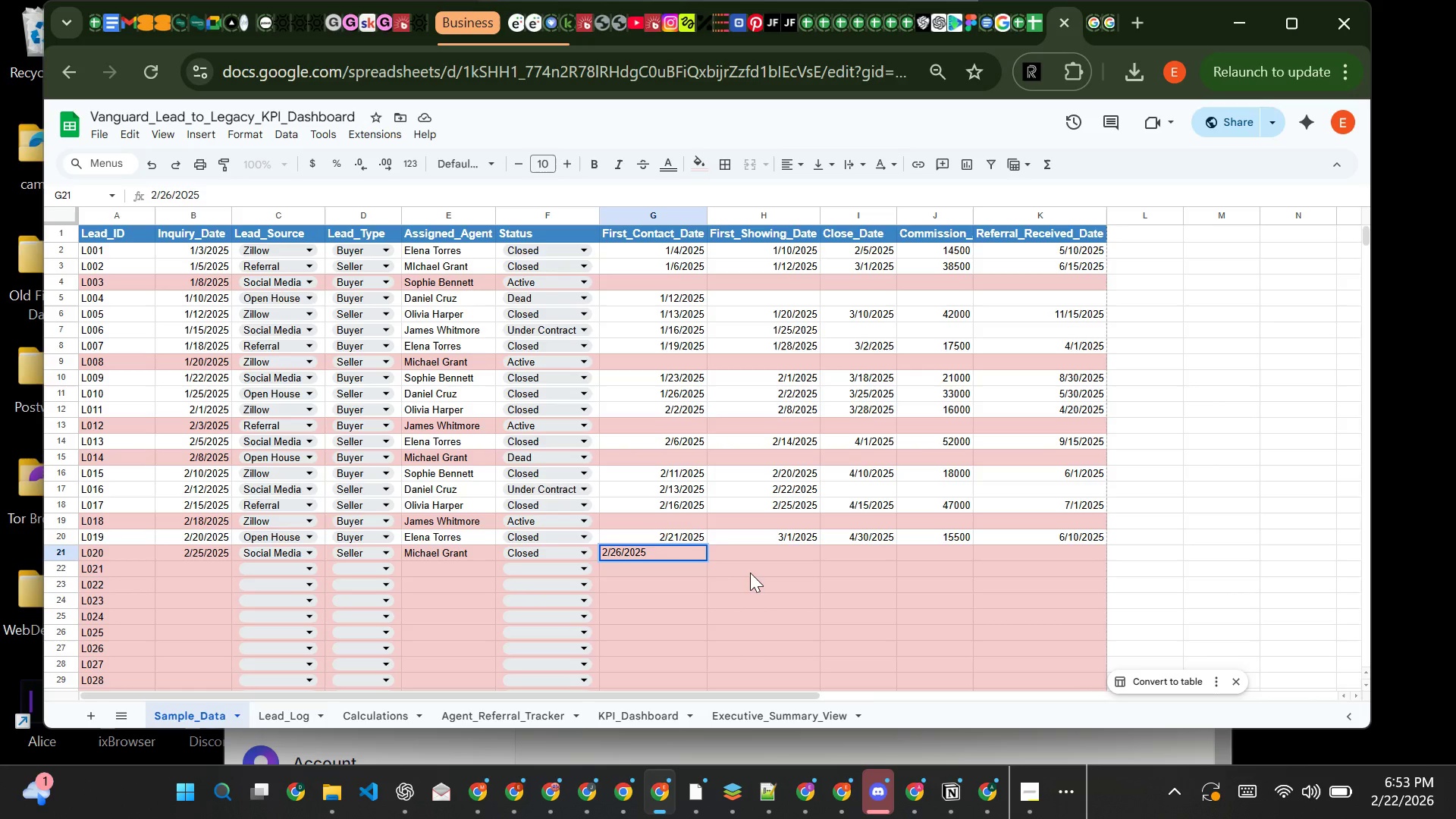 
key(Tab)
 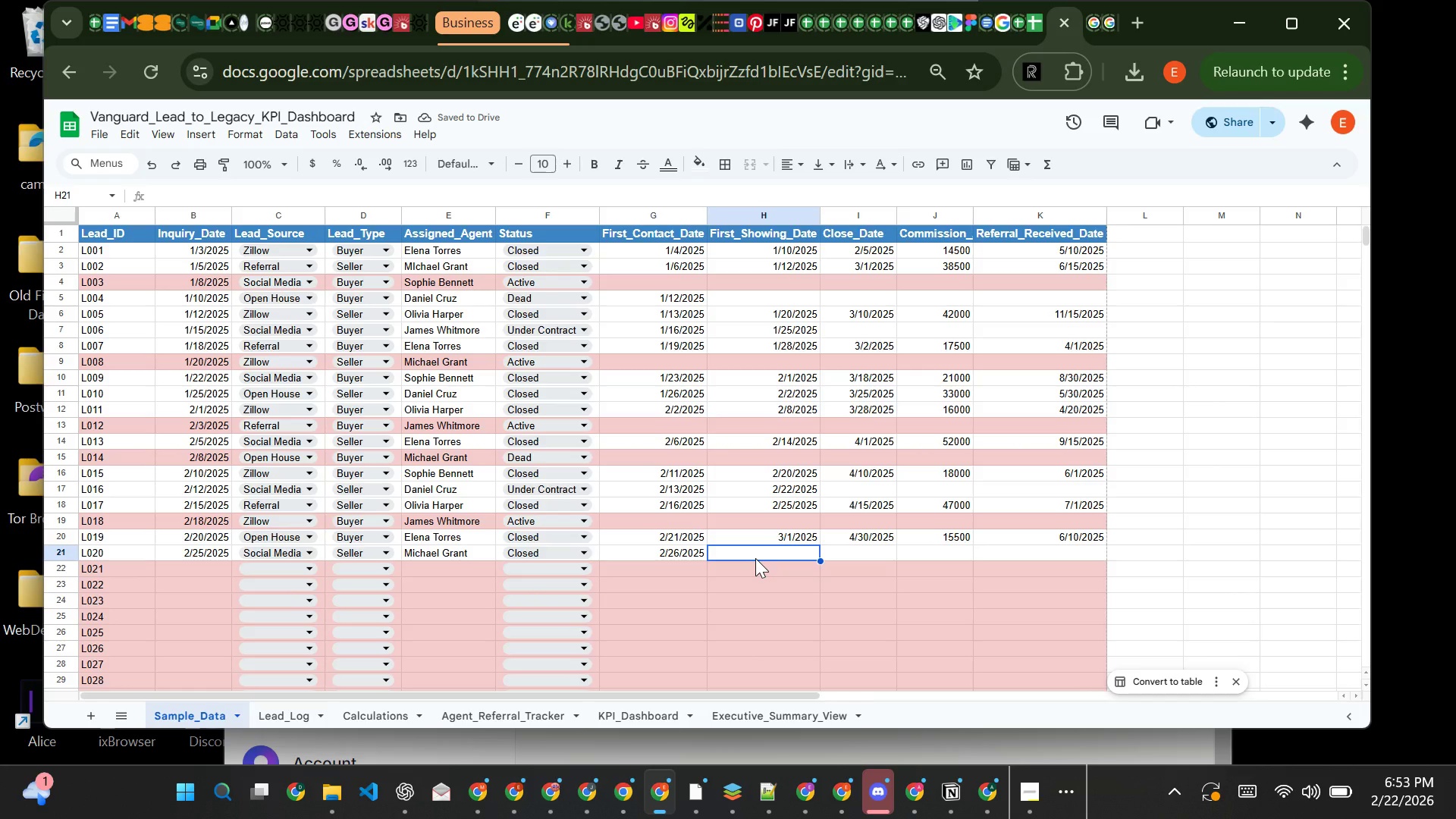 
type(3/5/2025)
key(Tab)
 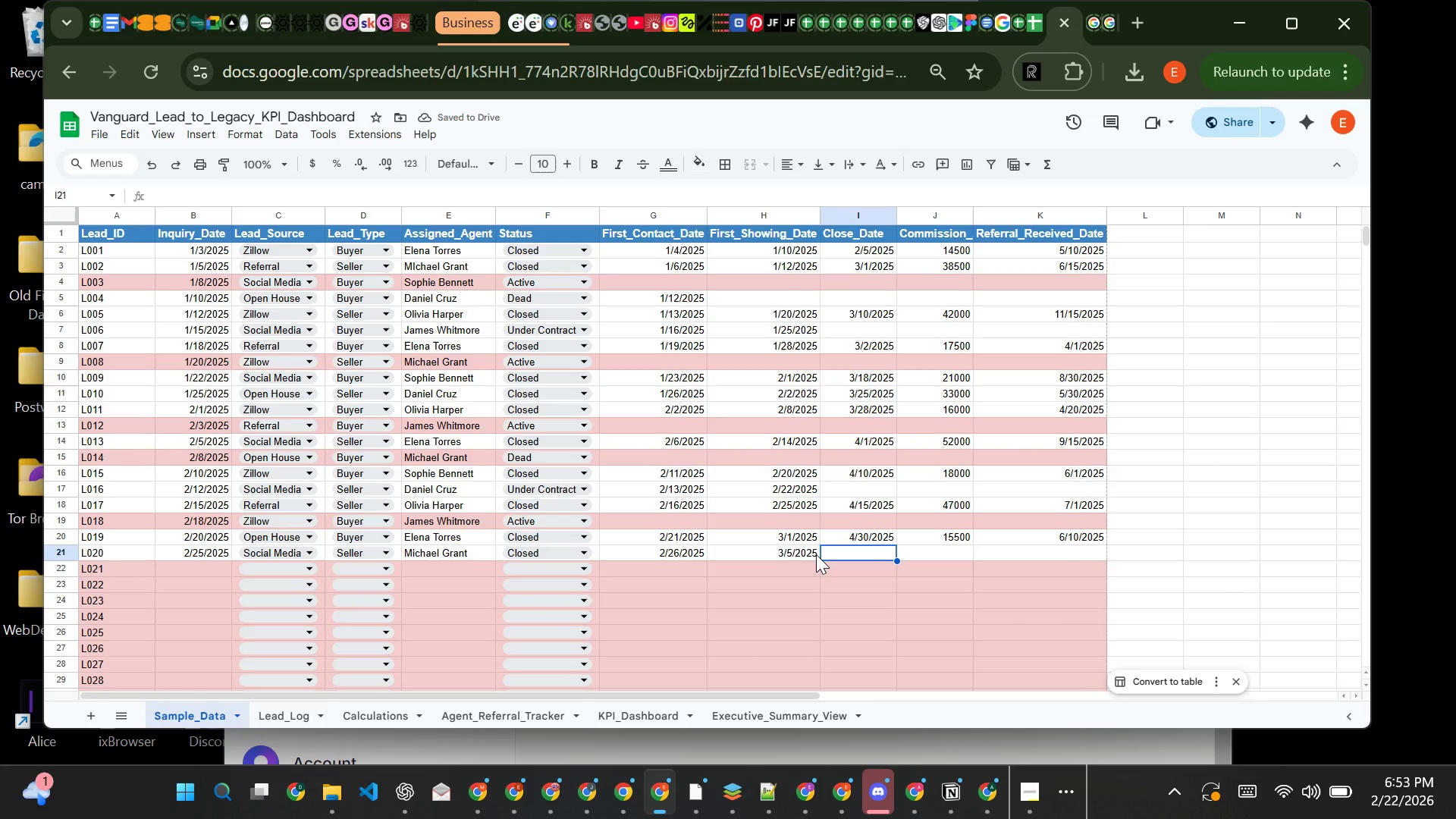 
type(5/1/2025)
 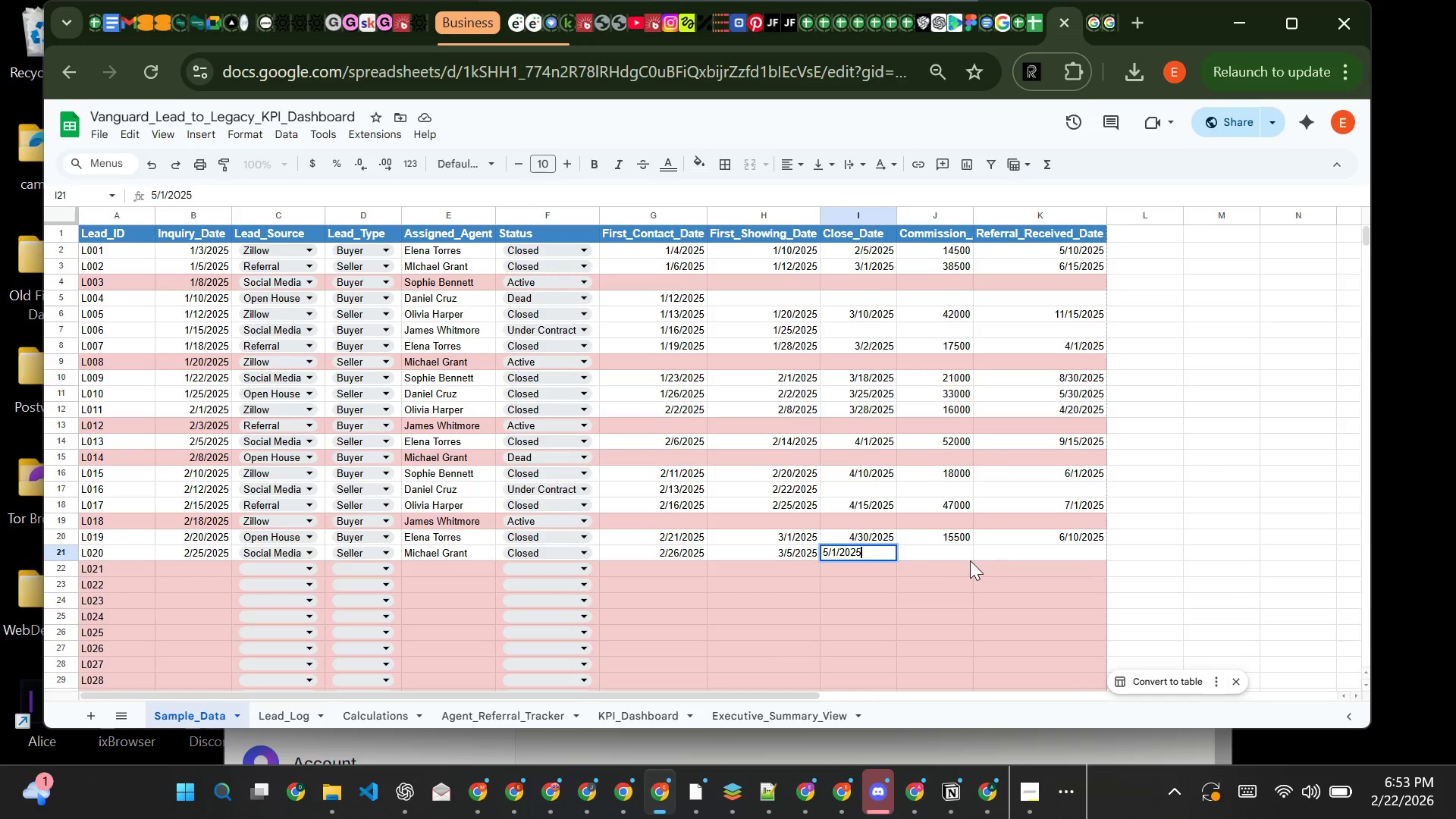 
left_click([949, 557])
 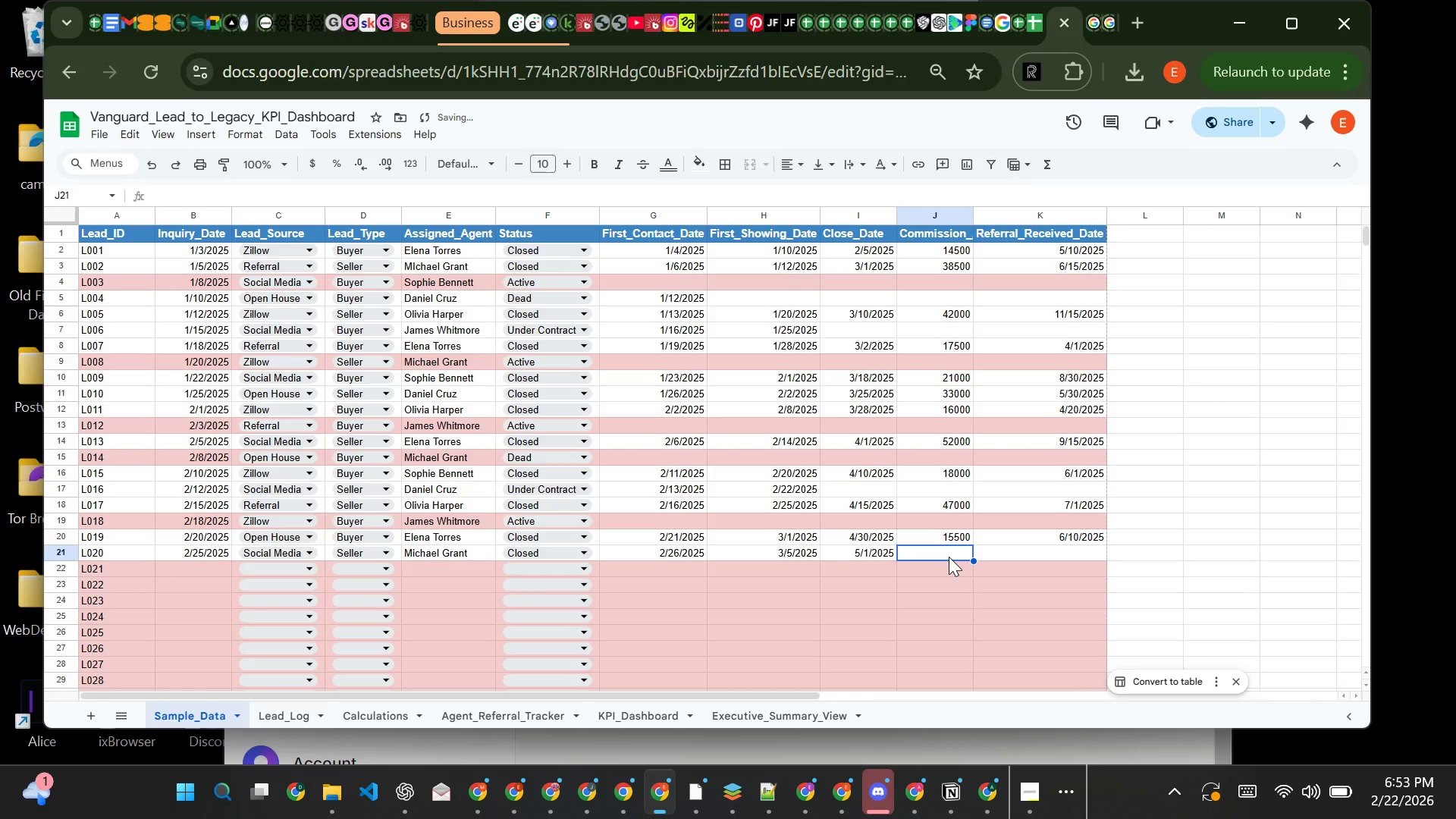 
type(39000)
key(Tab)
type(10/5/2025)
 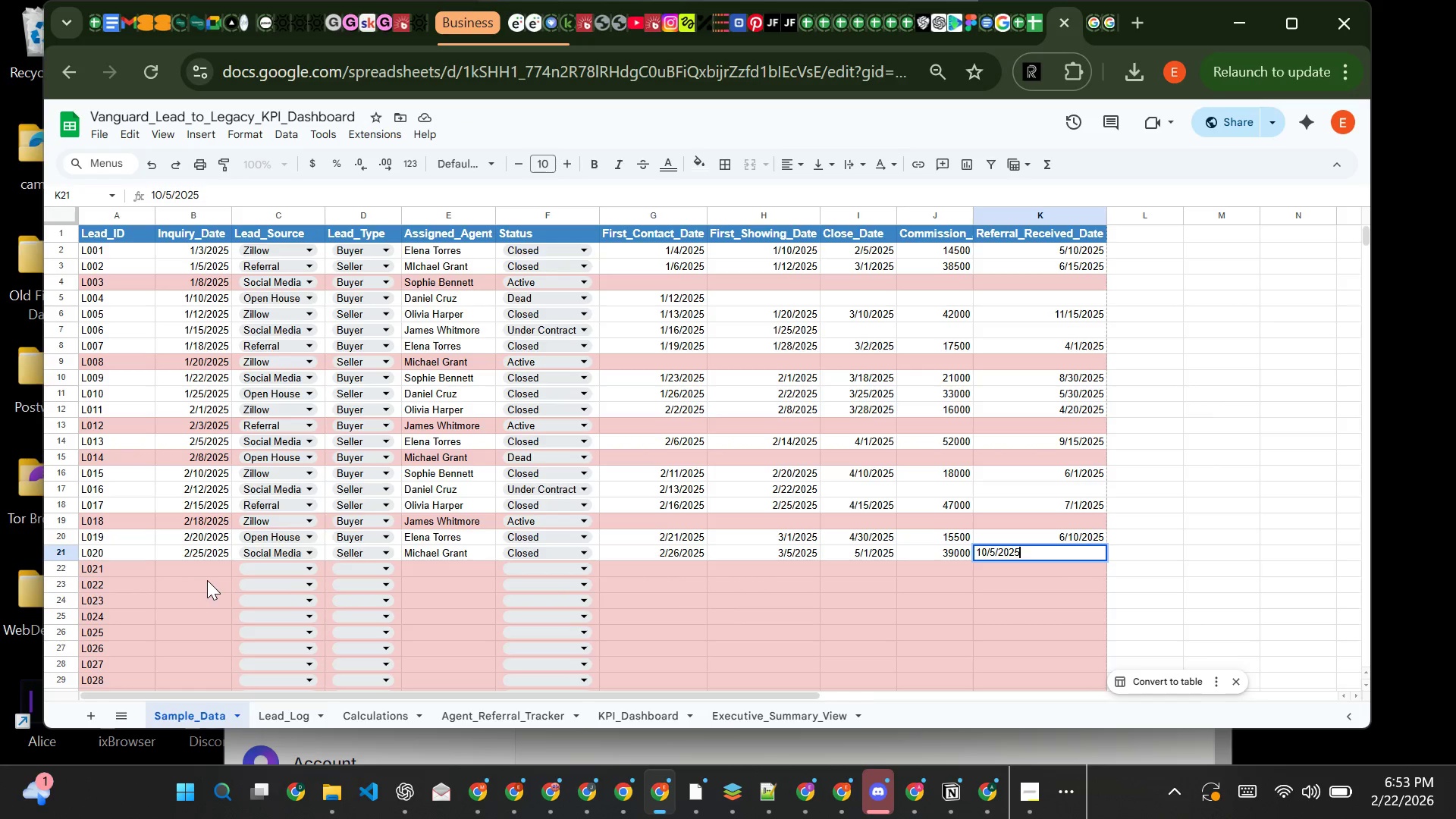 
left_click([204, 573])
 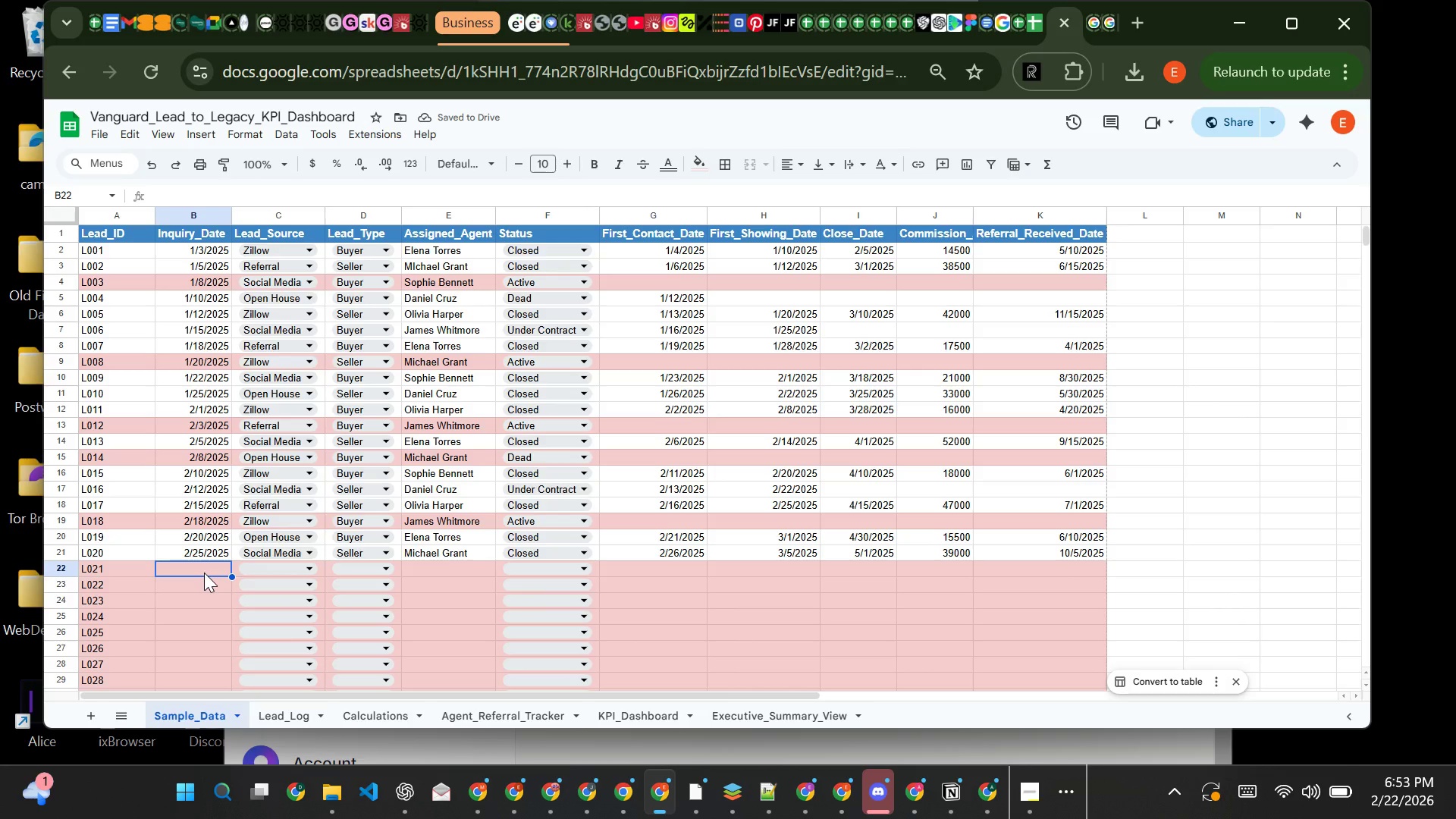 
wait(6.45)
 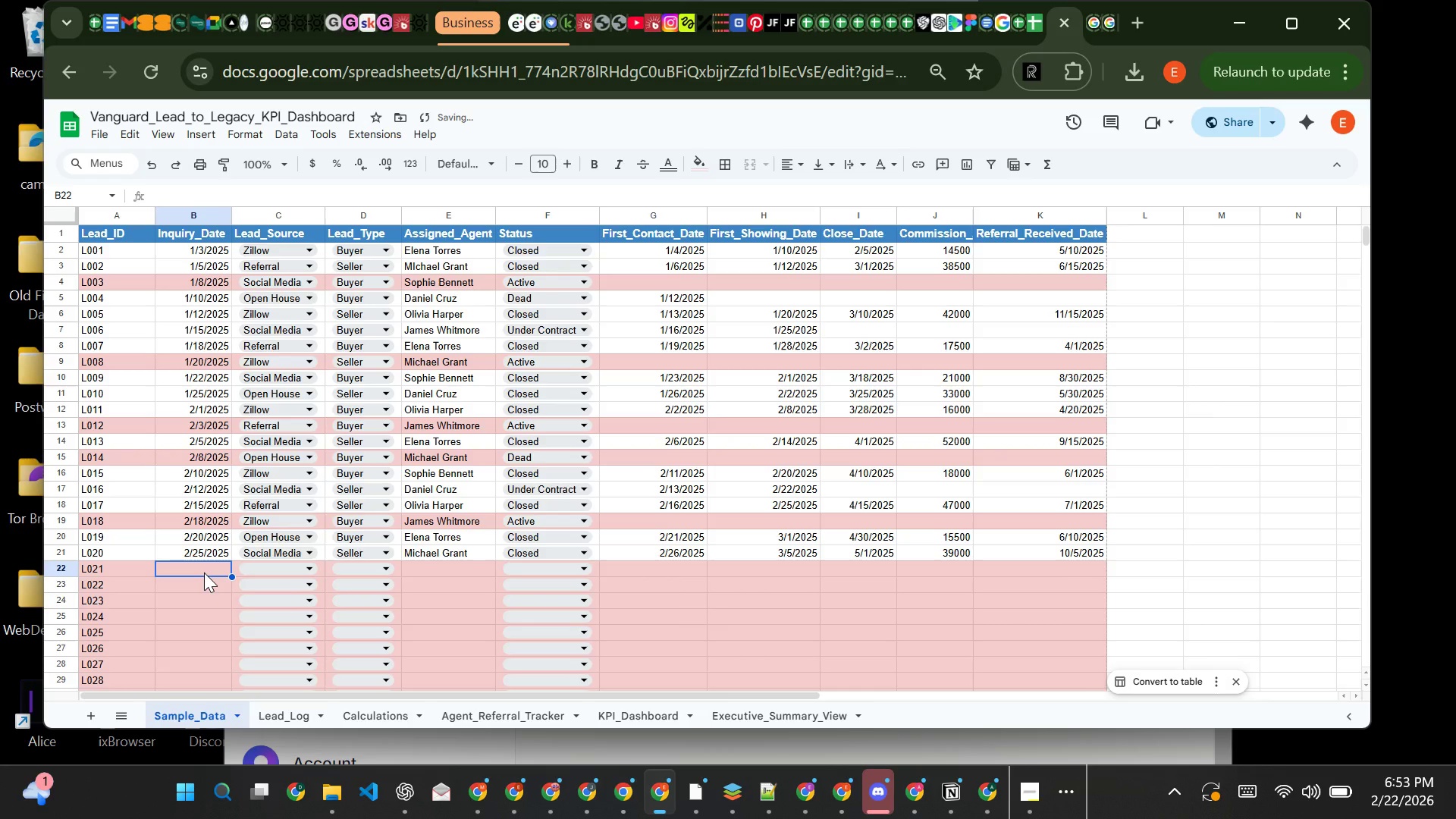 
type(3/2/2025)
 